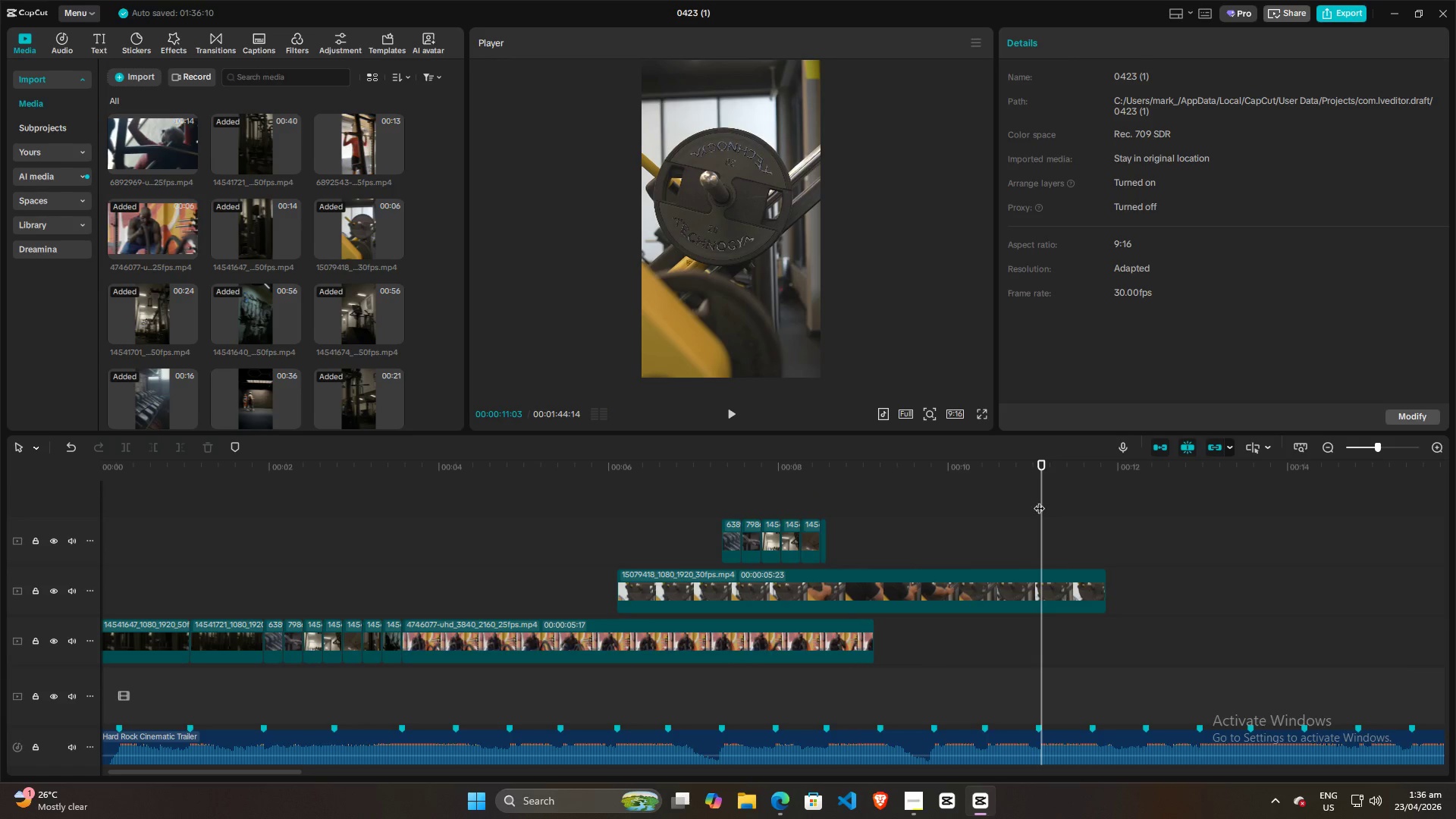 
left_click_drag(start_coordinate=[1039, 500], to_coordinate=[1035, 502])
 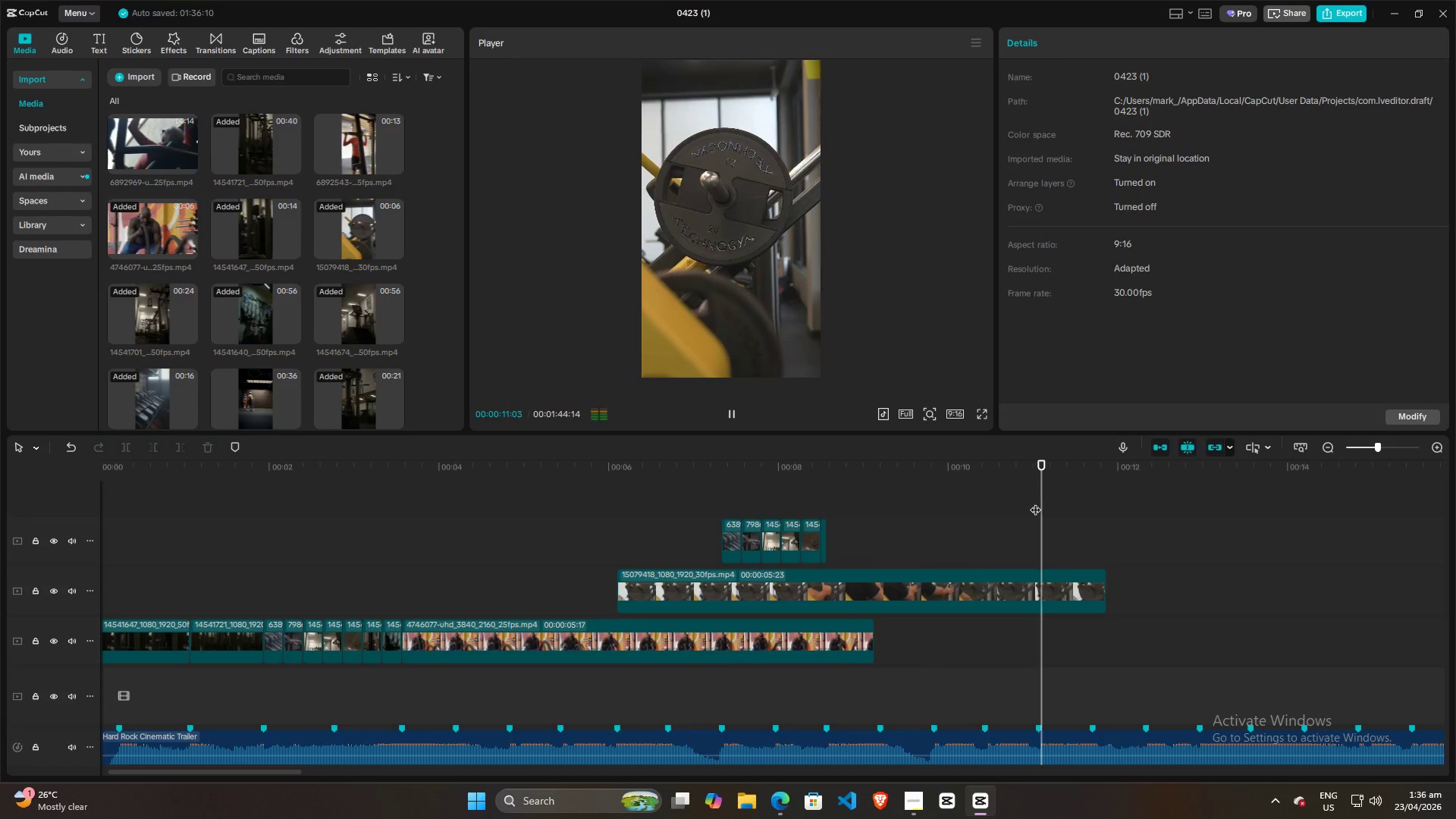 
key(Space)
 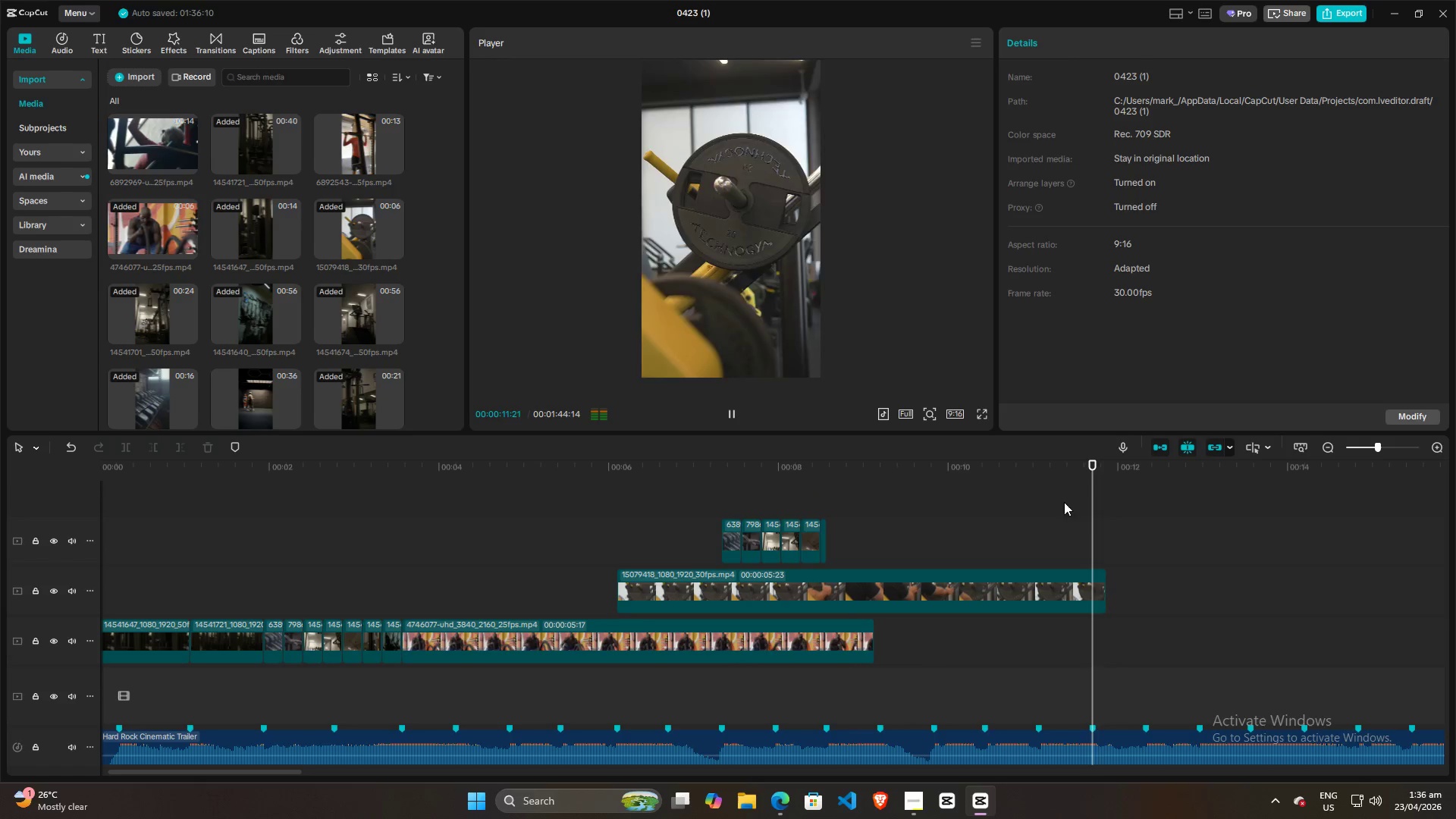 
key(Space)
 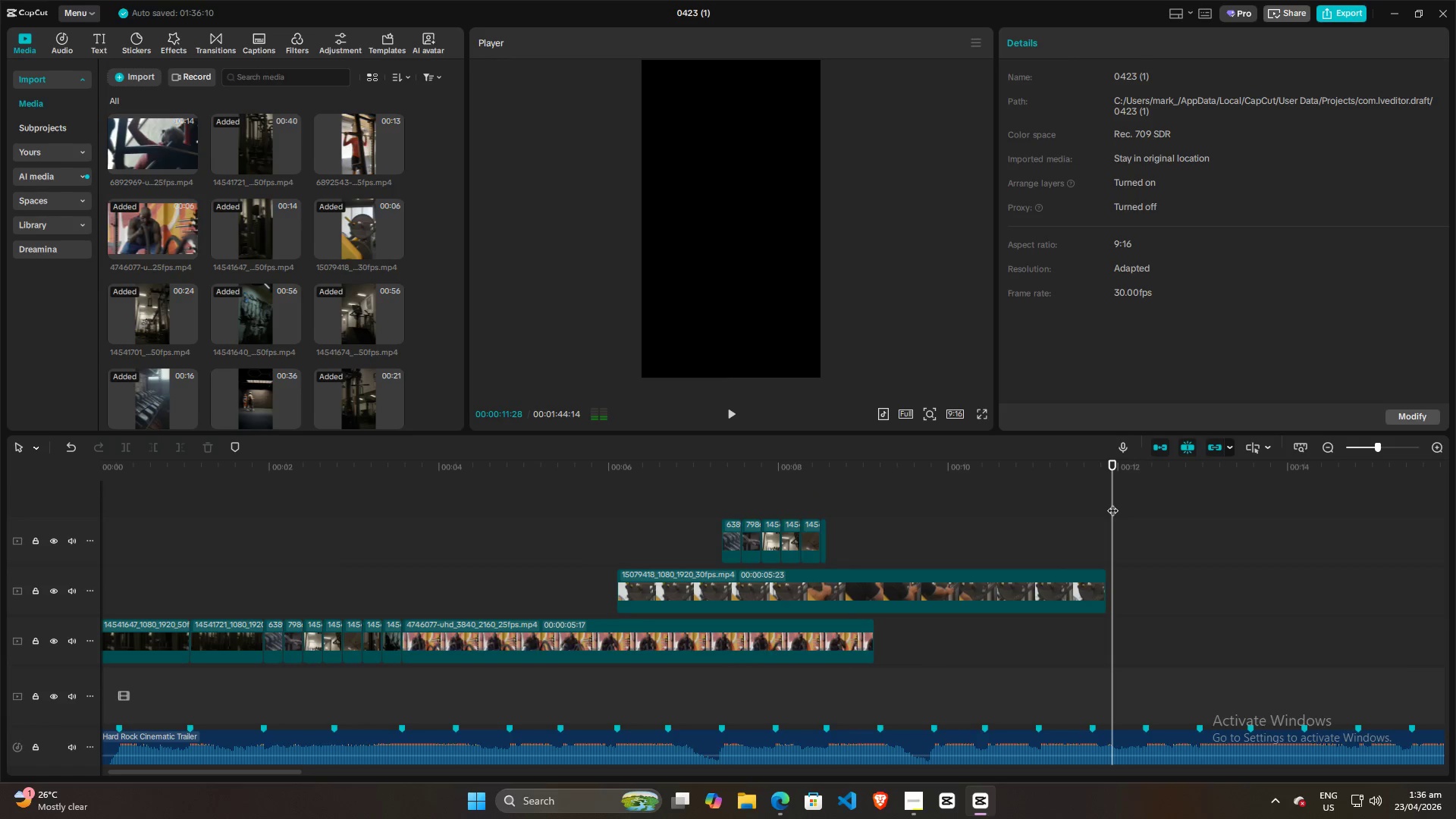 
left_click_drag(start_coordinate=[1112, 503], to_coordinate=[731, 497])
 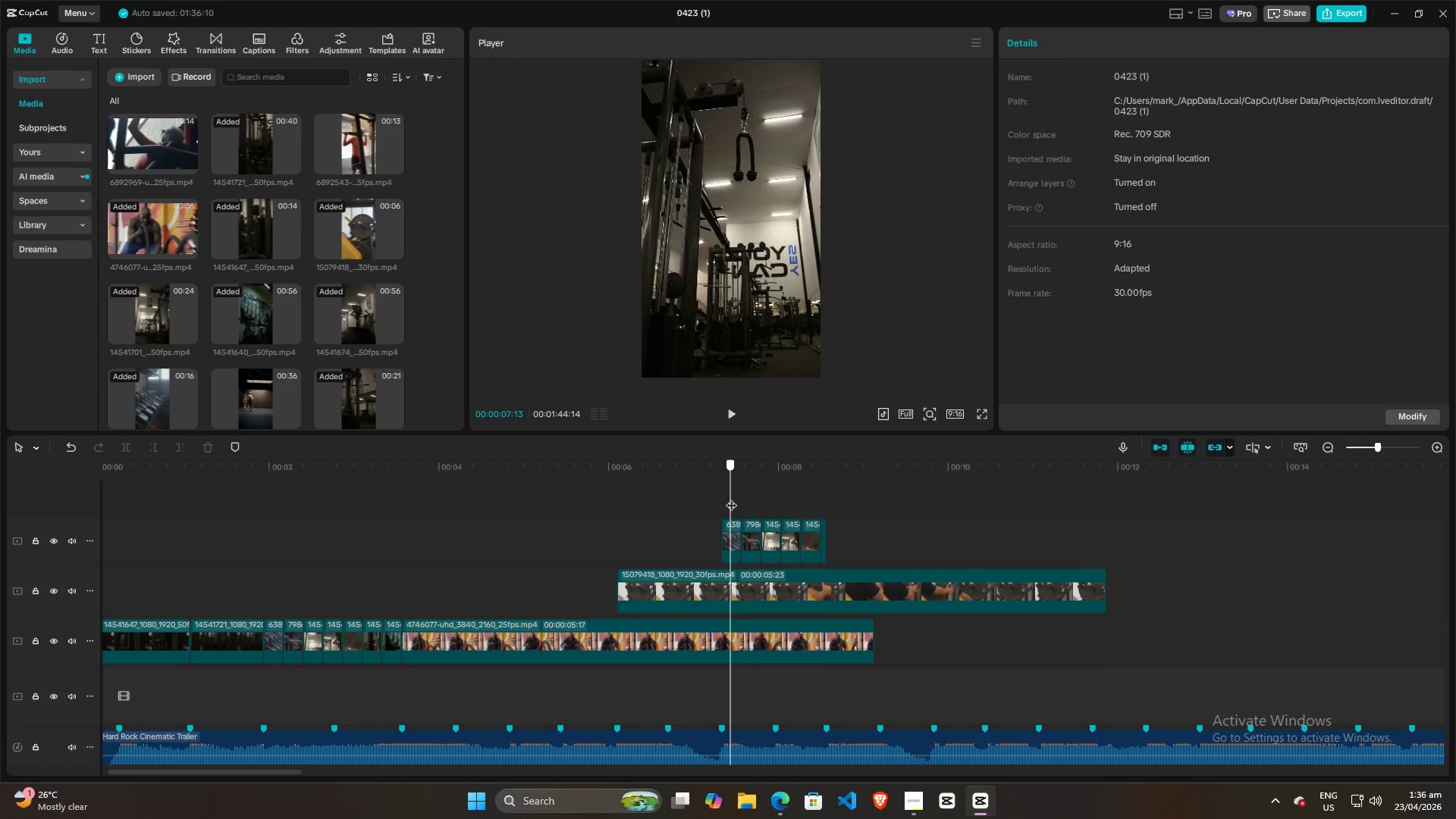 
key(Space)
 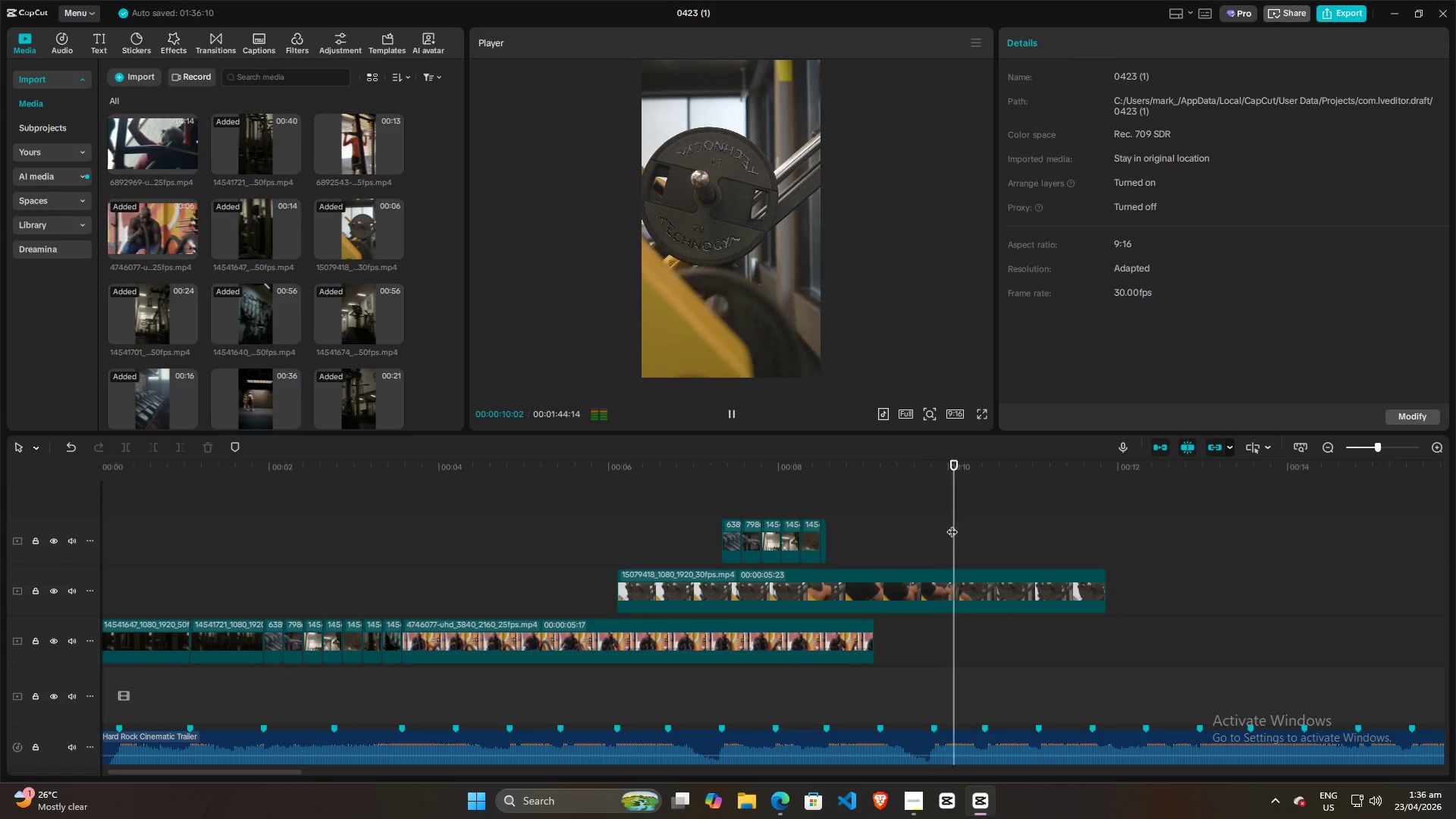 
key(Space)
 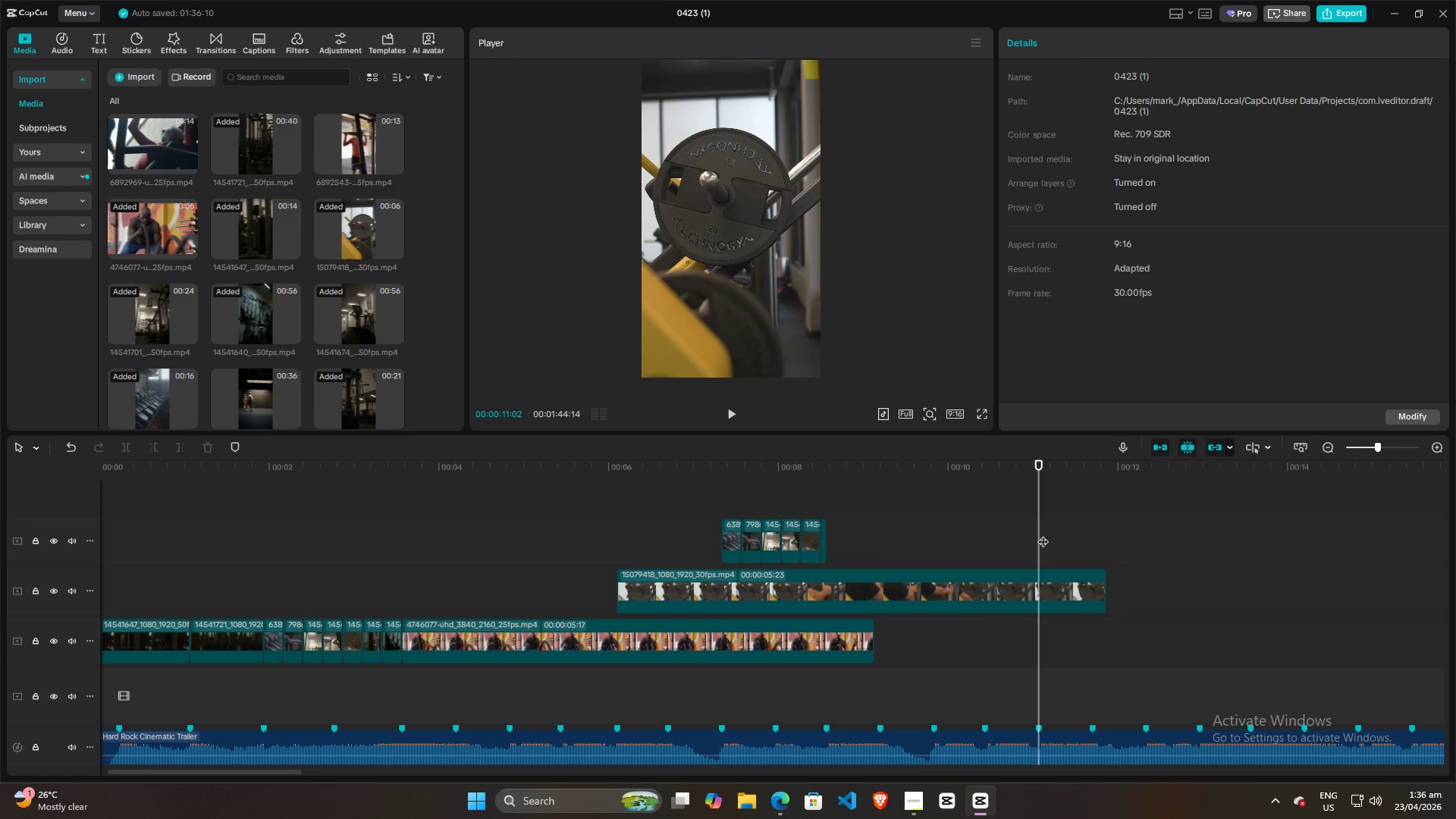 
left_click_drag(start_coordinate=[1043, 532], to_coordinate=[1038, 532])
 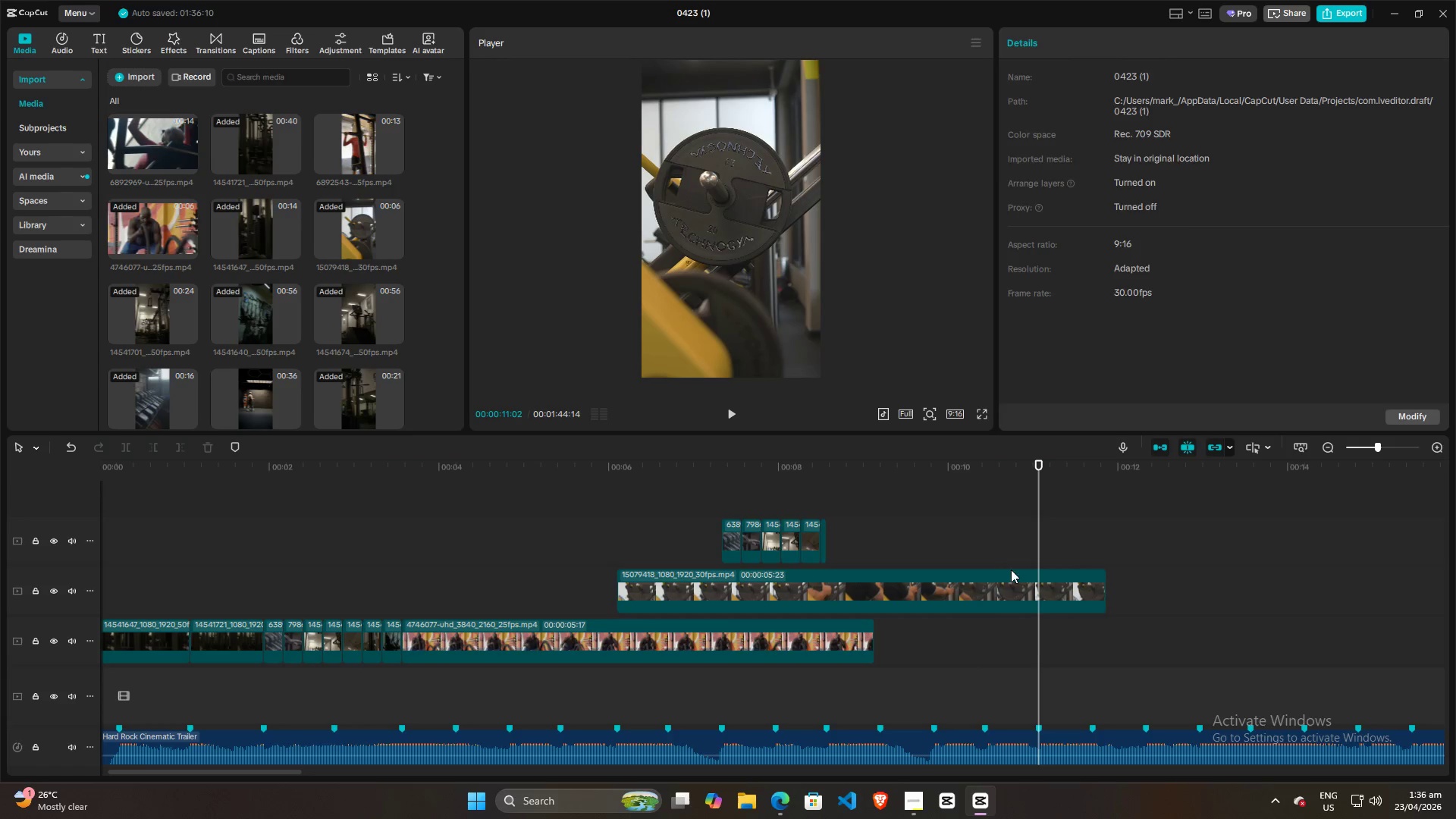 
left_click([1009, 579])
 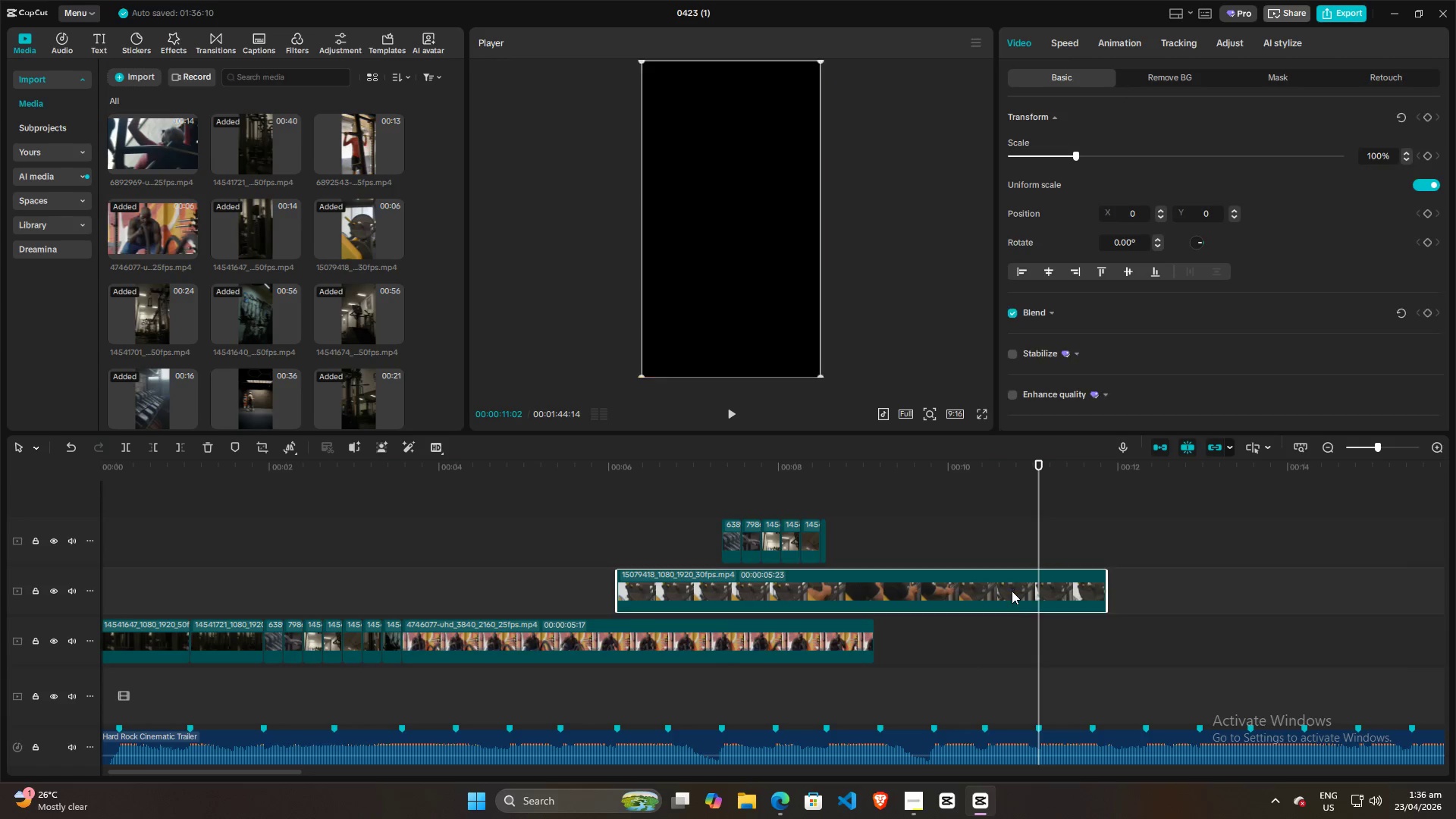 
key(W)
 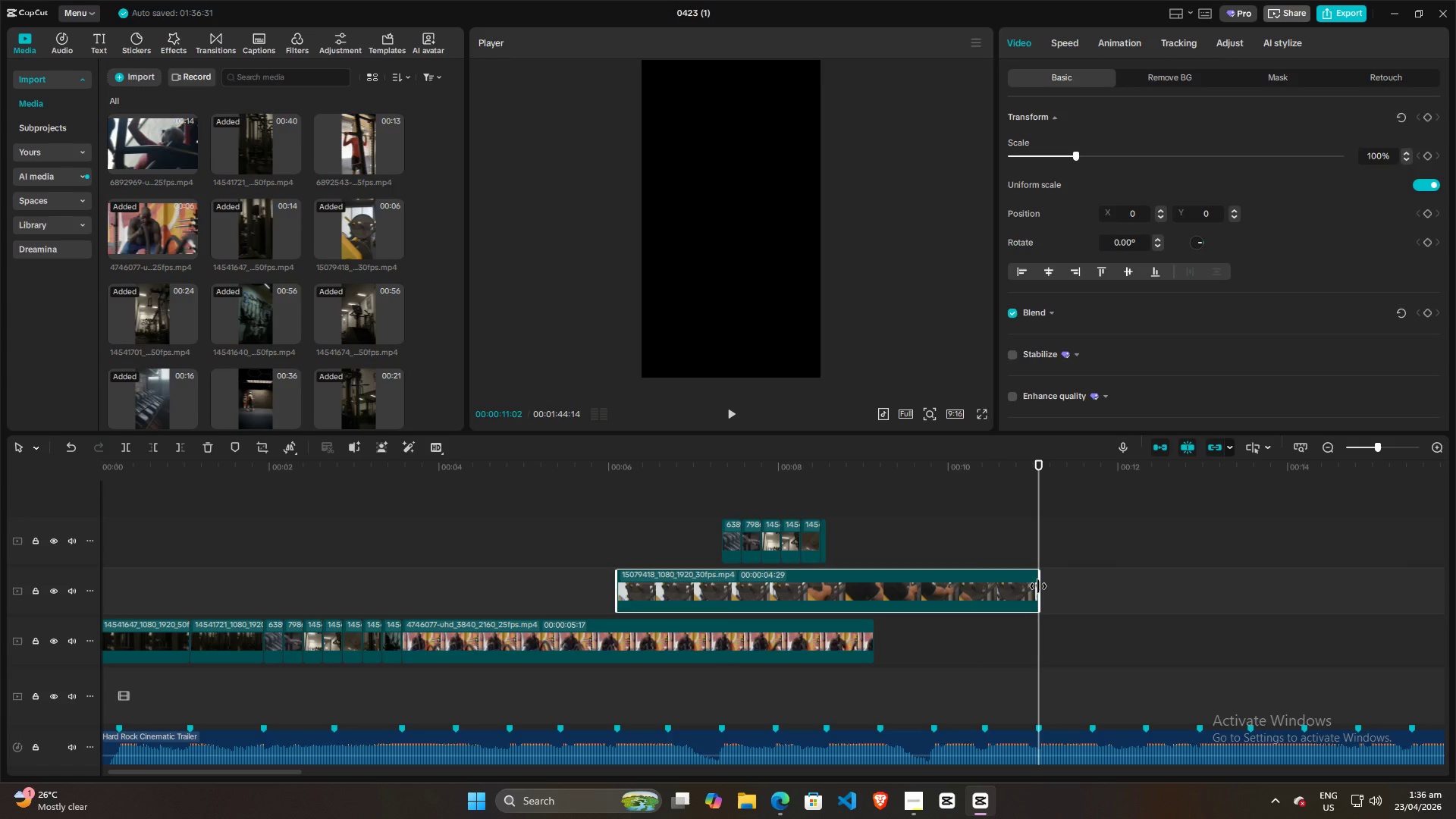 
wait(7.3)
 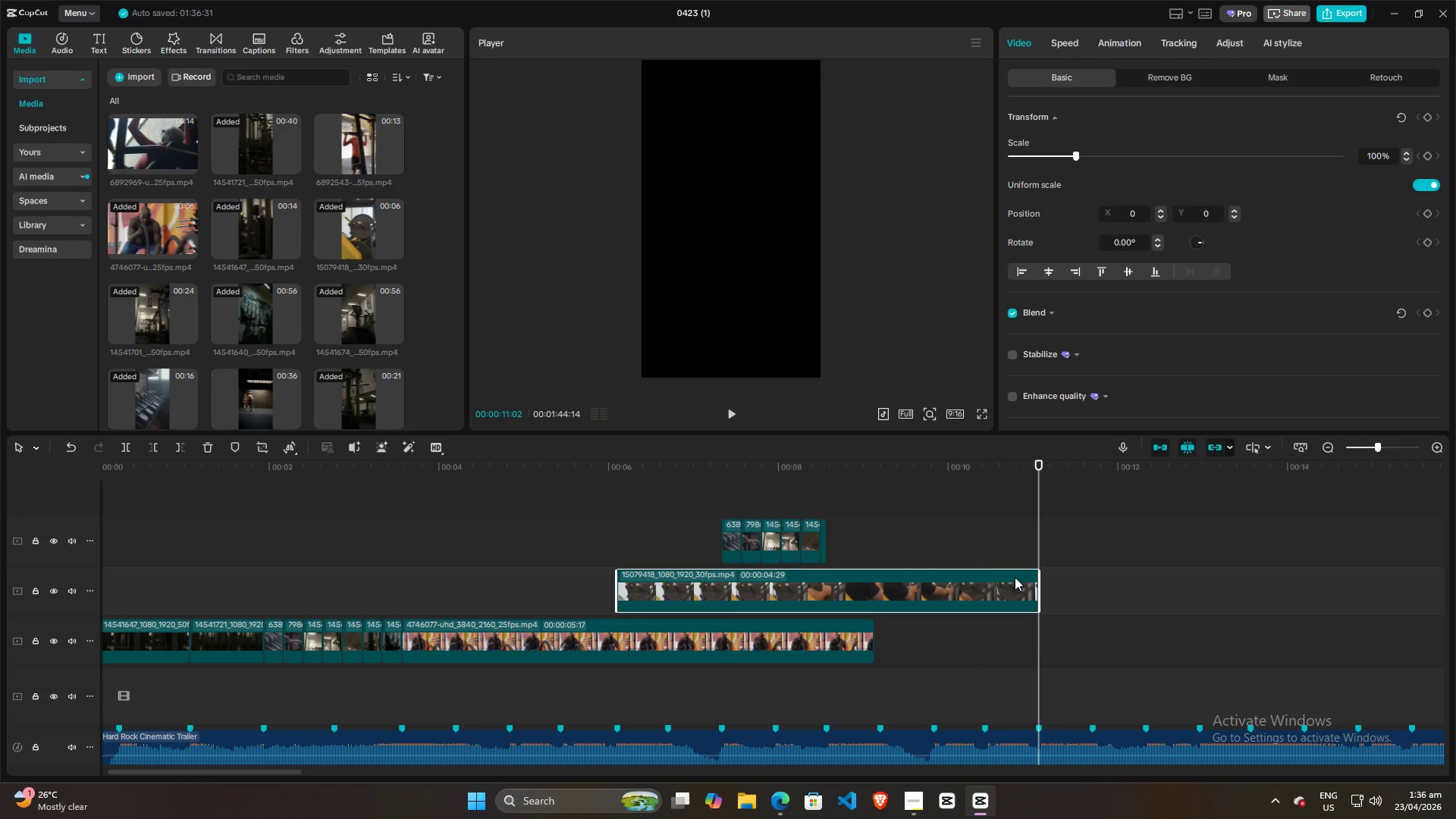 
left_click_drag(start_coordinate=[1041, 585], to_coordinate=[1158, 594])
 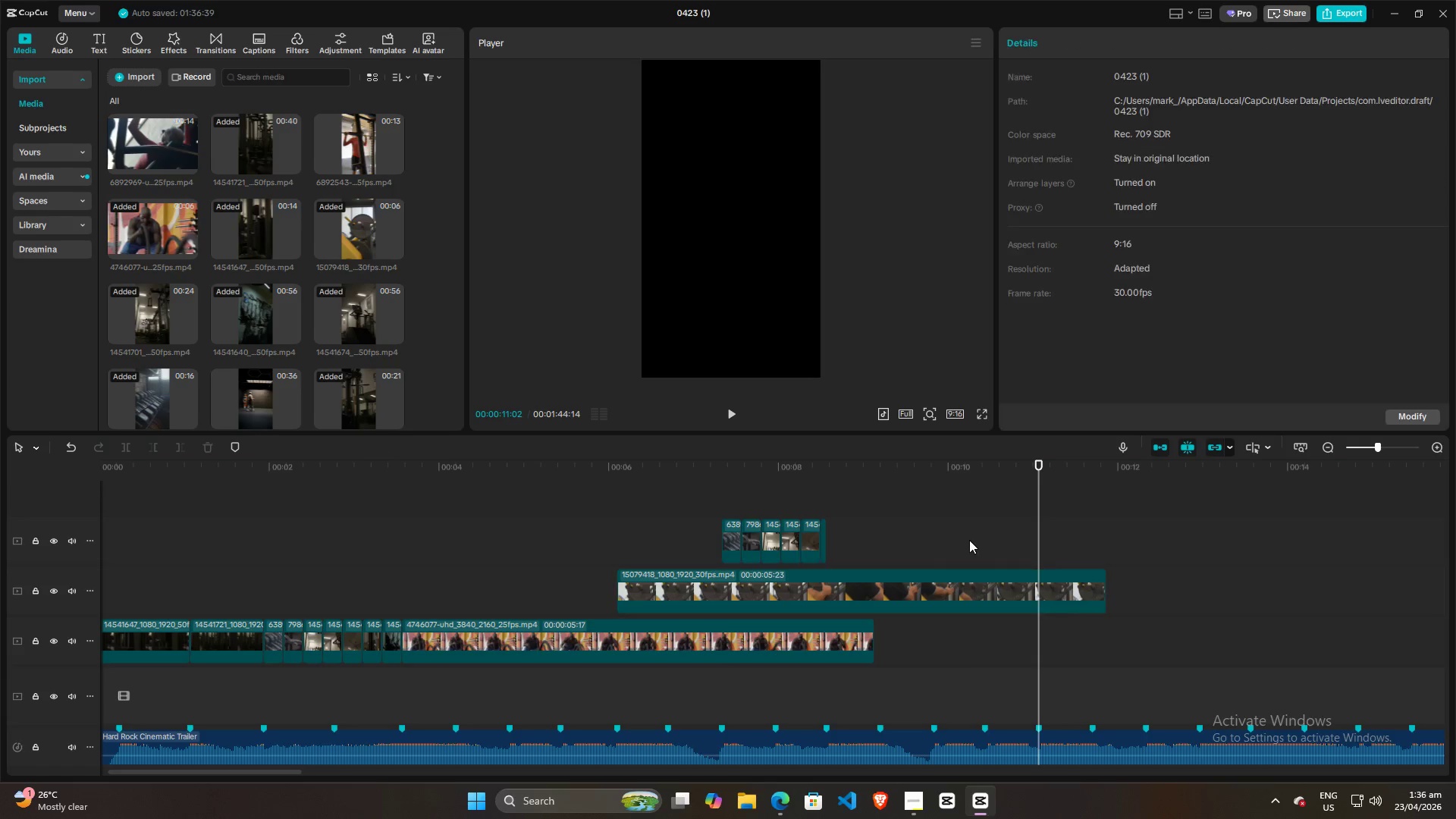 
key(Space)
 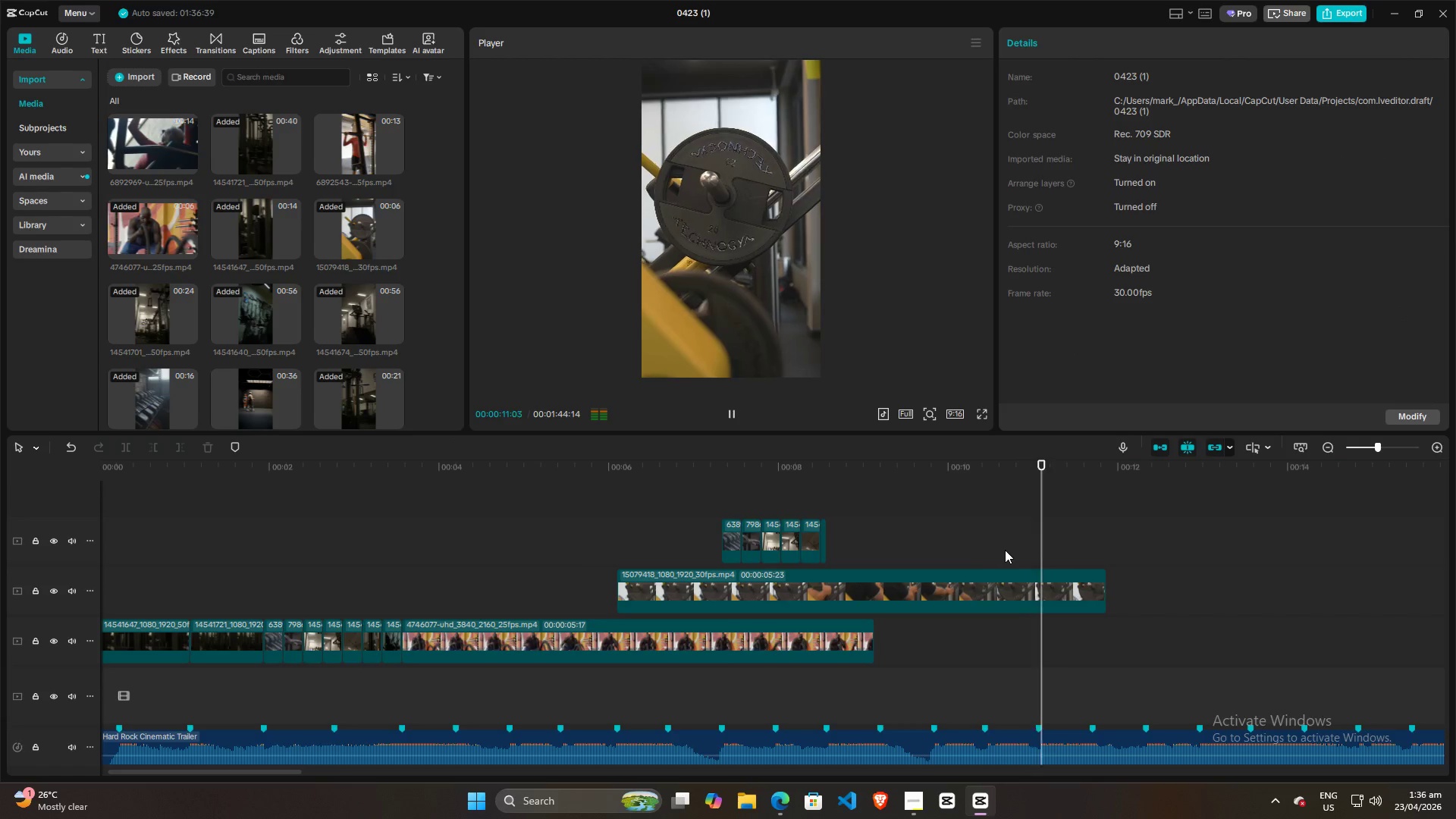 
key(Space)
 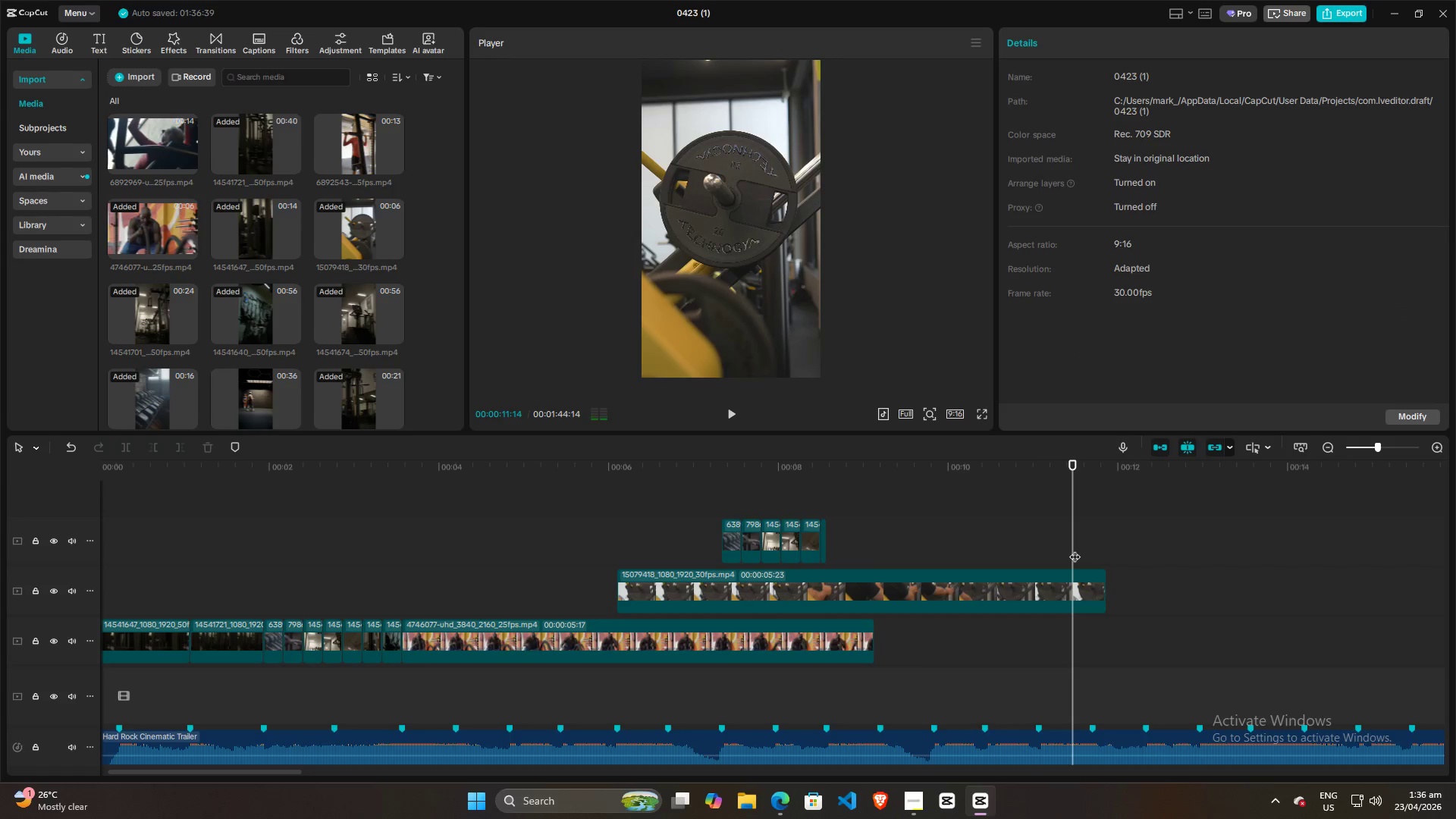 
left_click_drag(start_coordinate=[1075, 548], to_coordinate=[1035, 548])
 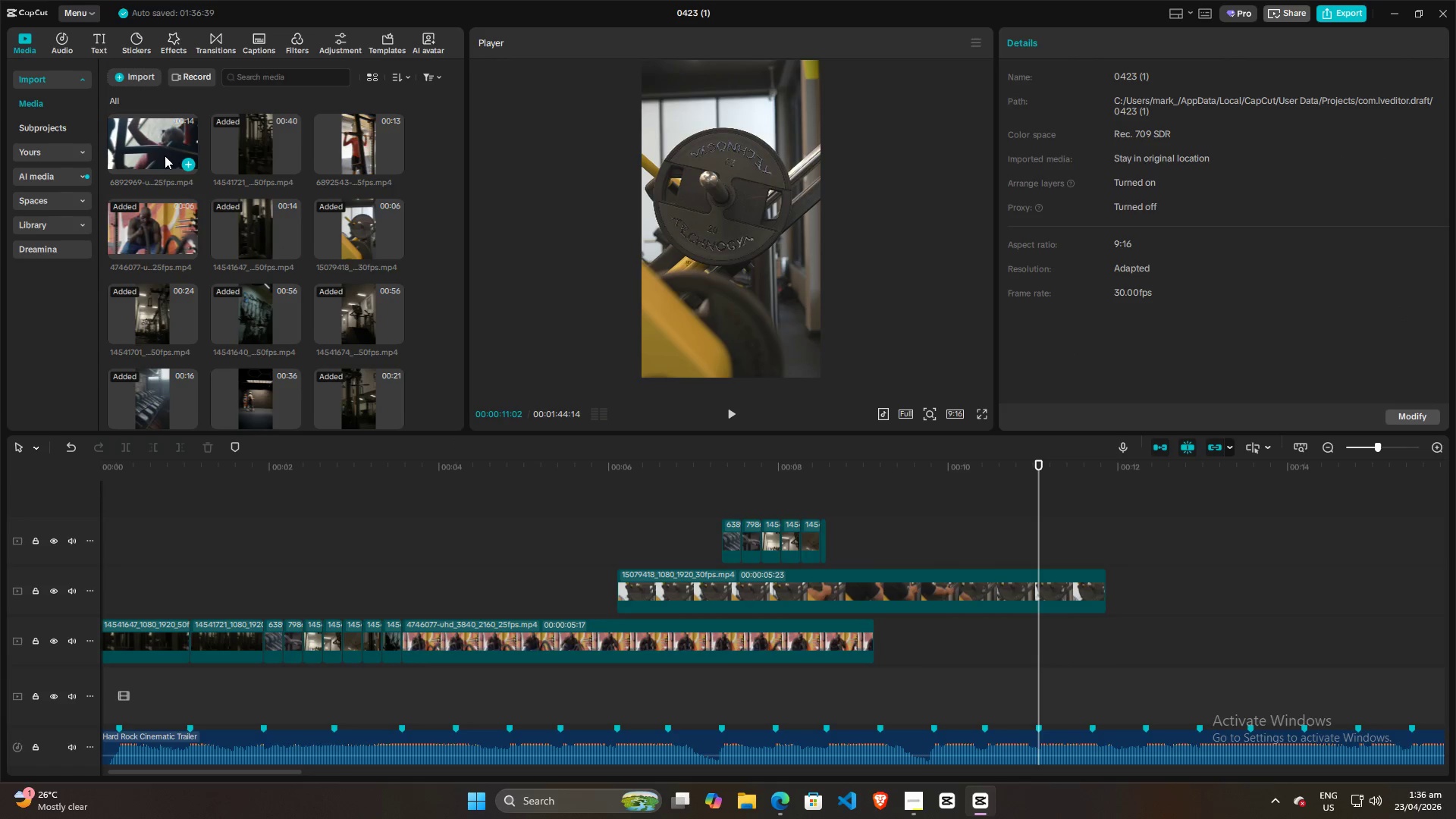 
left_click([358, 138])
 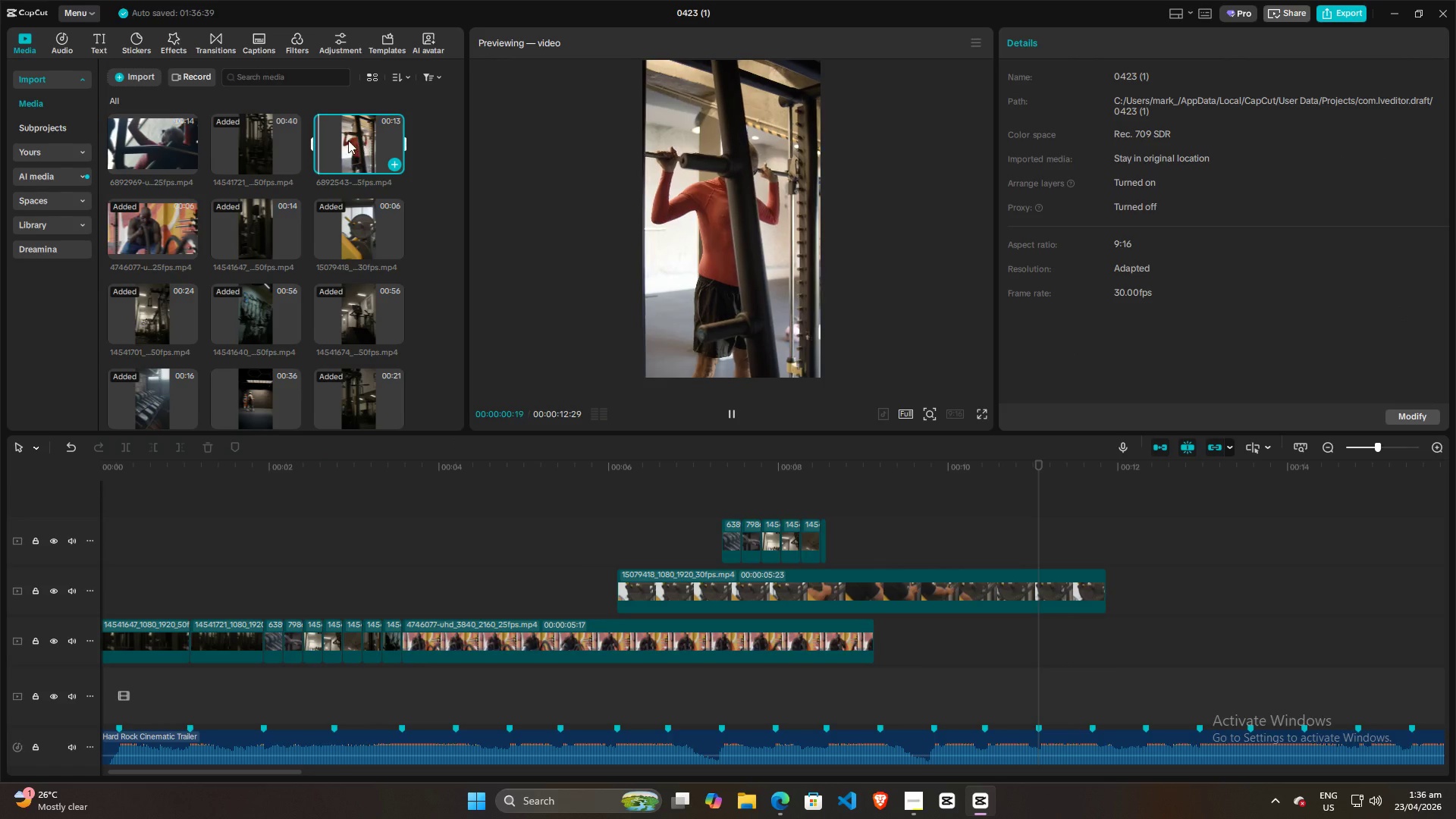 
left_click([157, 136])
 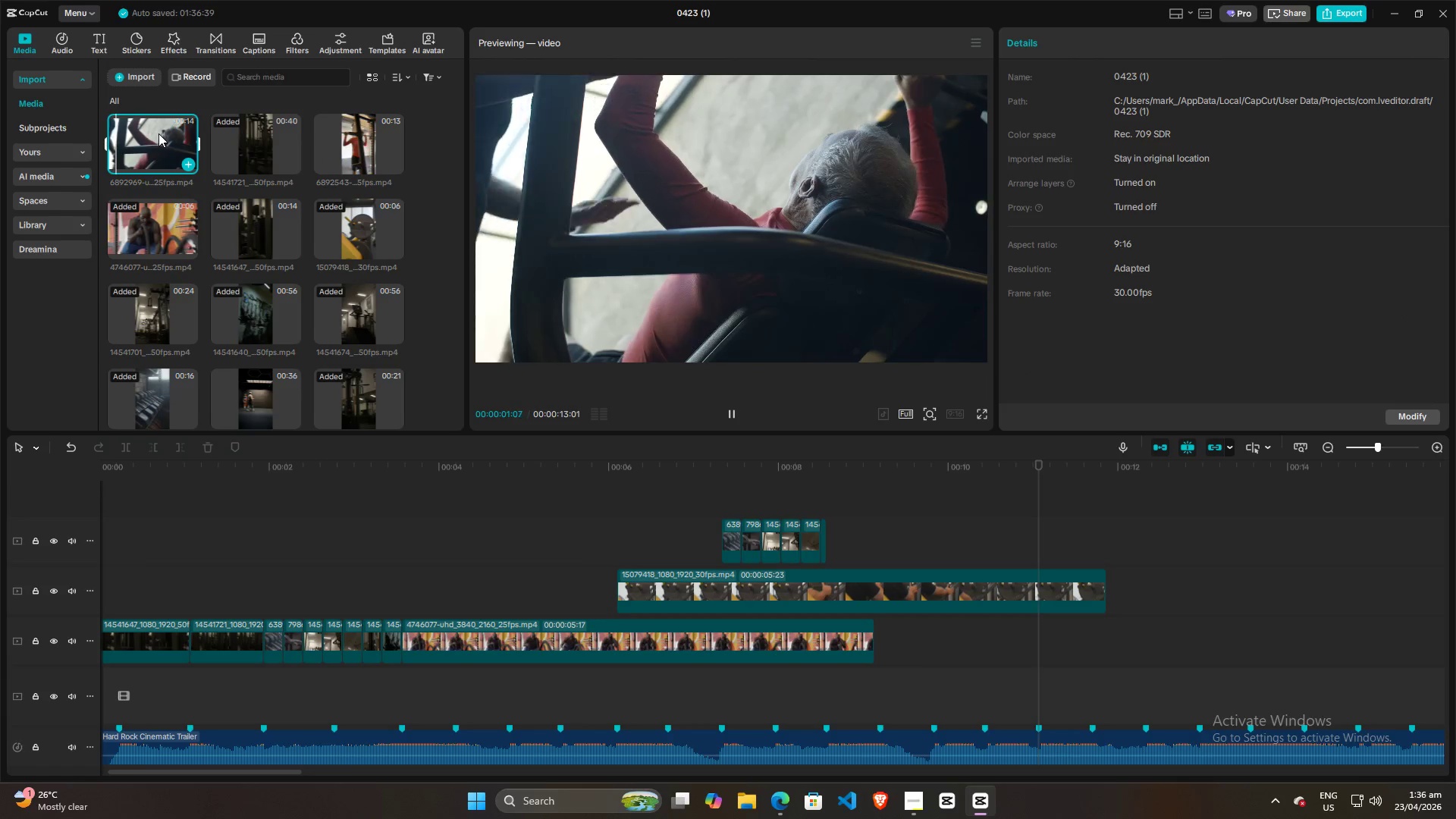 
left_click_drag(start_coordinate=[149, 138], to_coordinate=[1040, 545])
 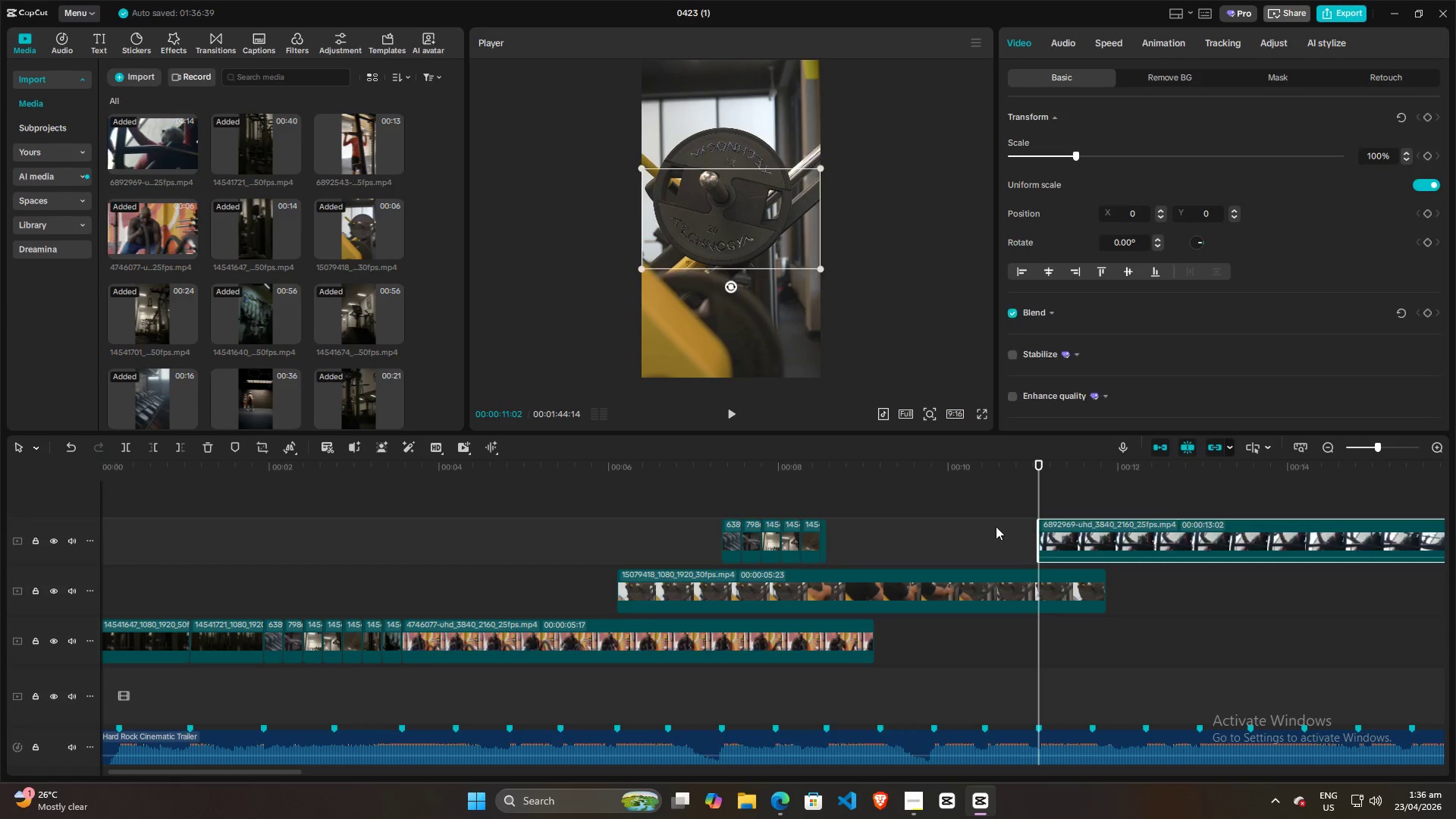 
left_click([996, 526])
 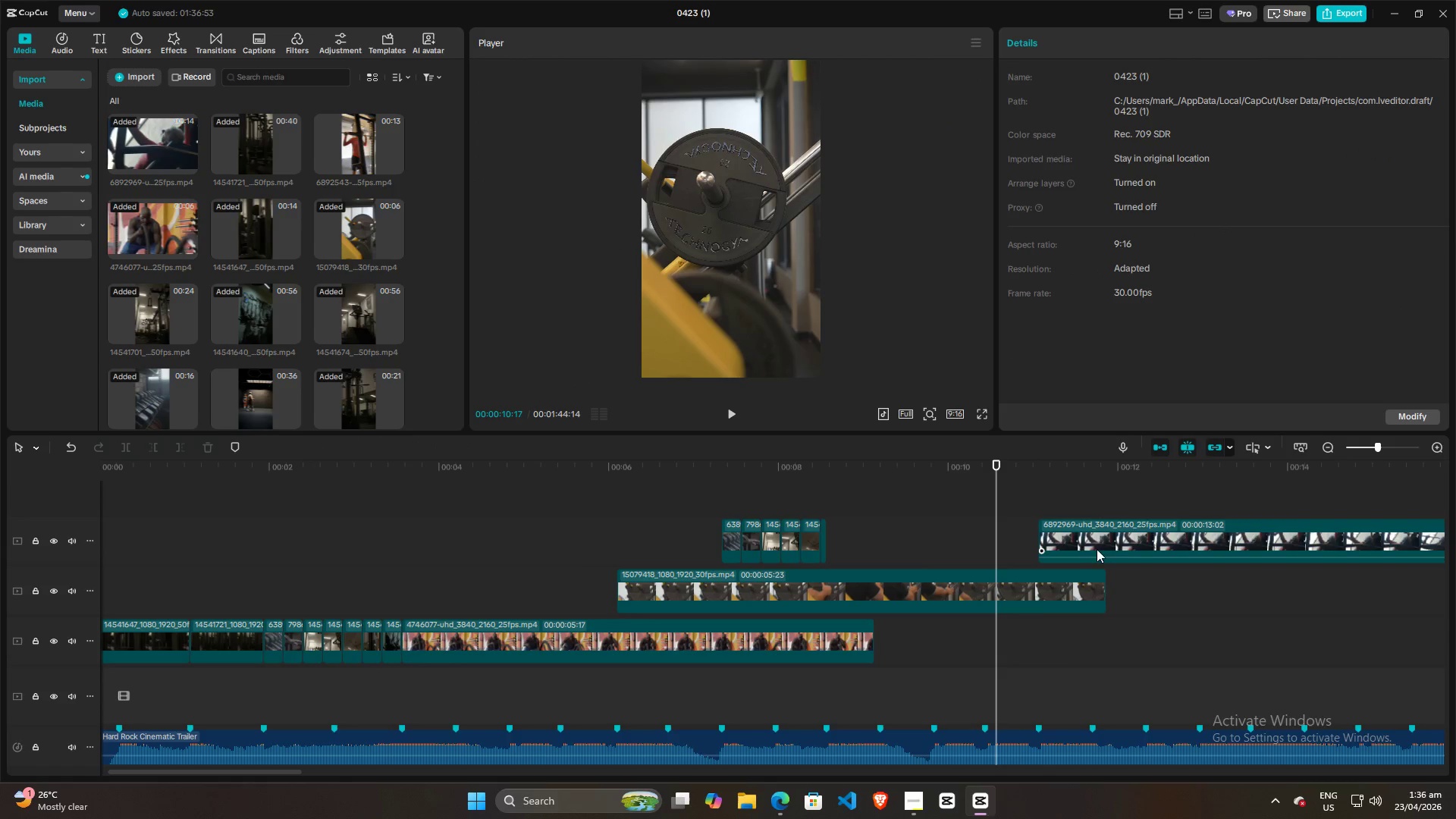 
left_click_drag(start_coordinate=[1100, 559], to_coordinate=[1097, 593])
 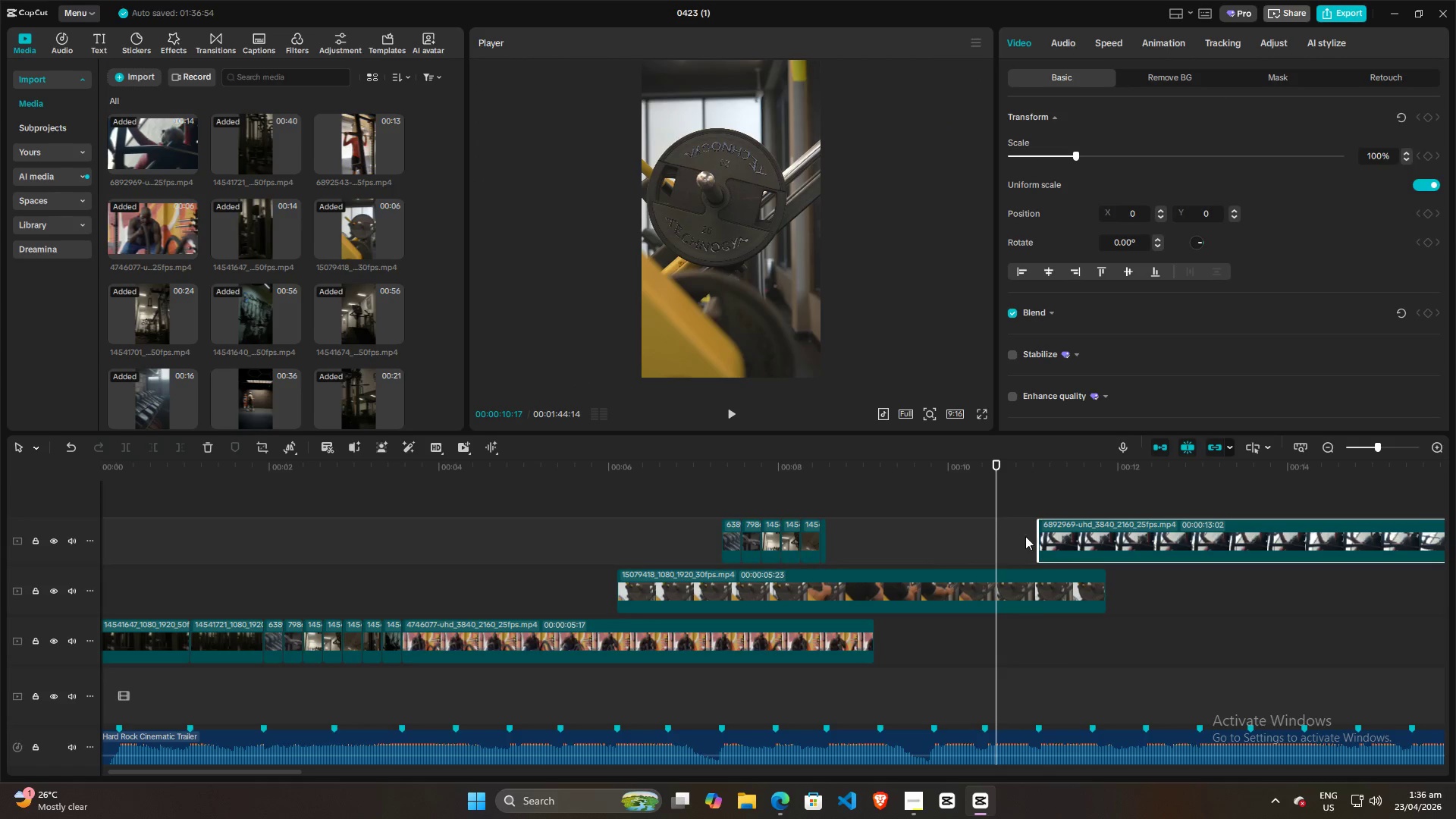 
double_click([1028, 533])
 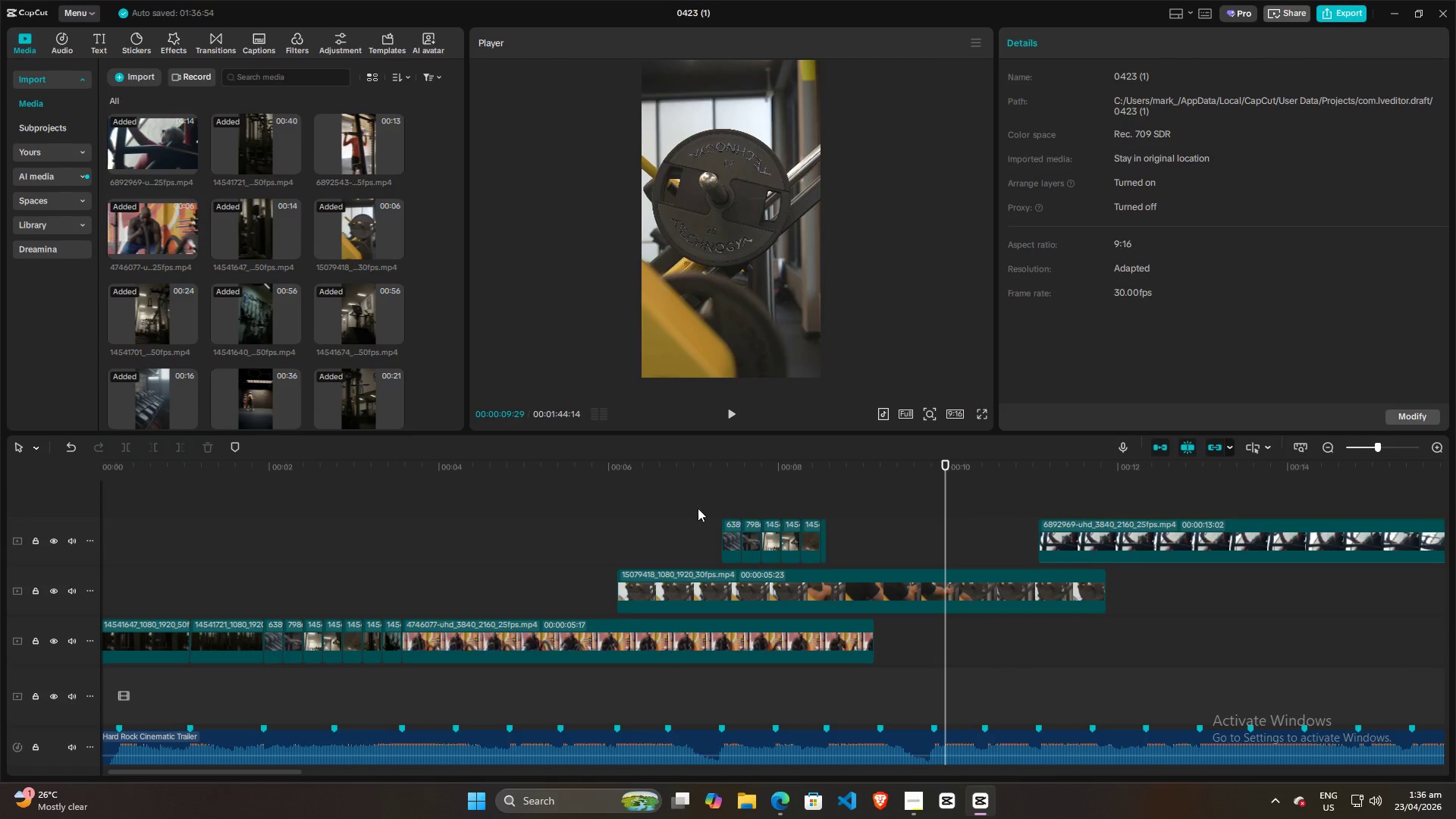 
triple_click([678, 505])
 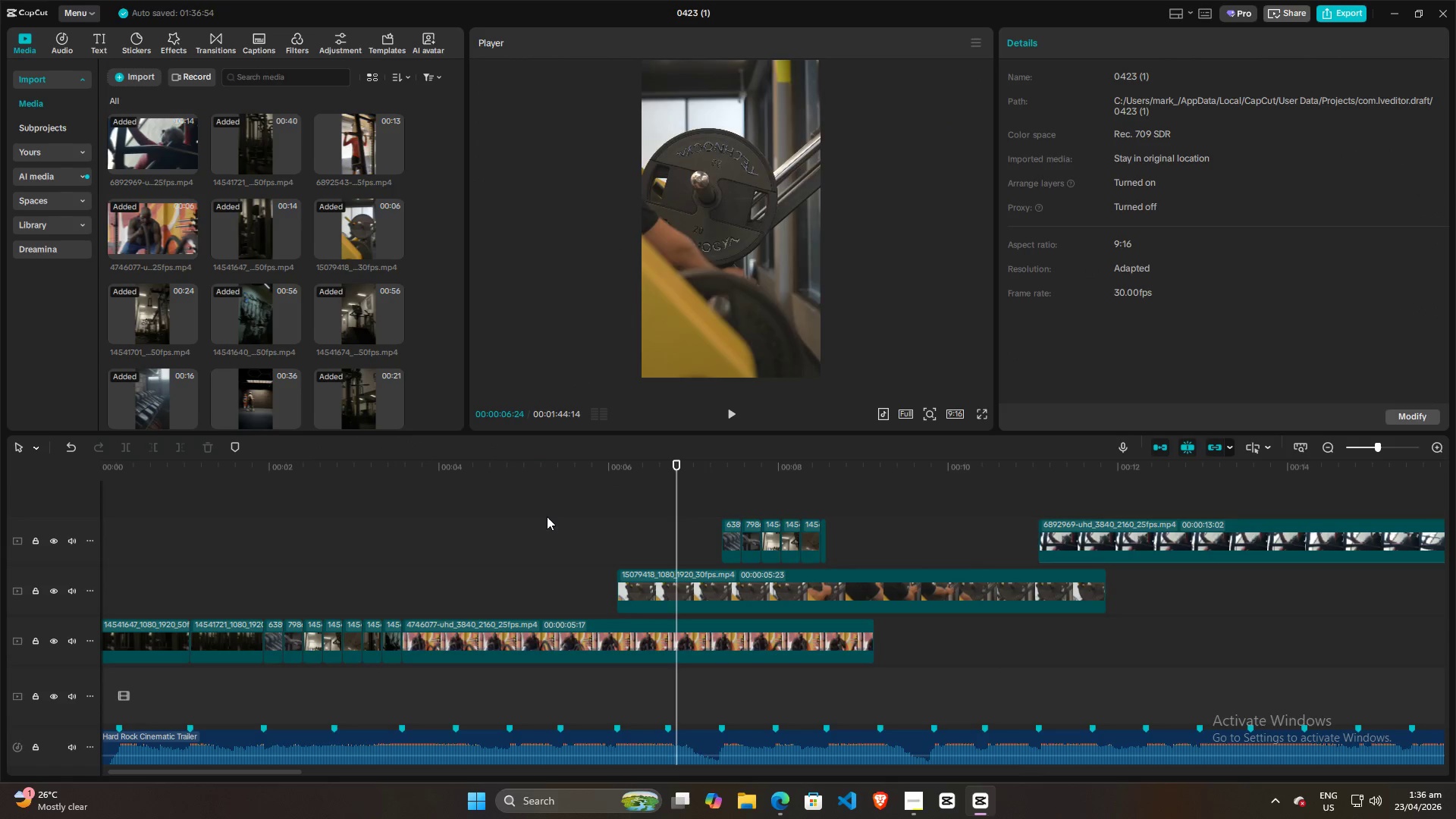 
triple_click([541, 516])
 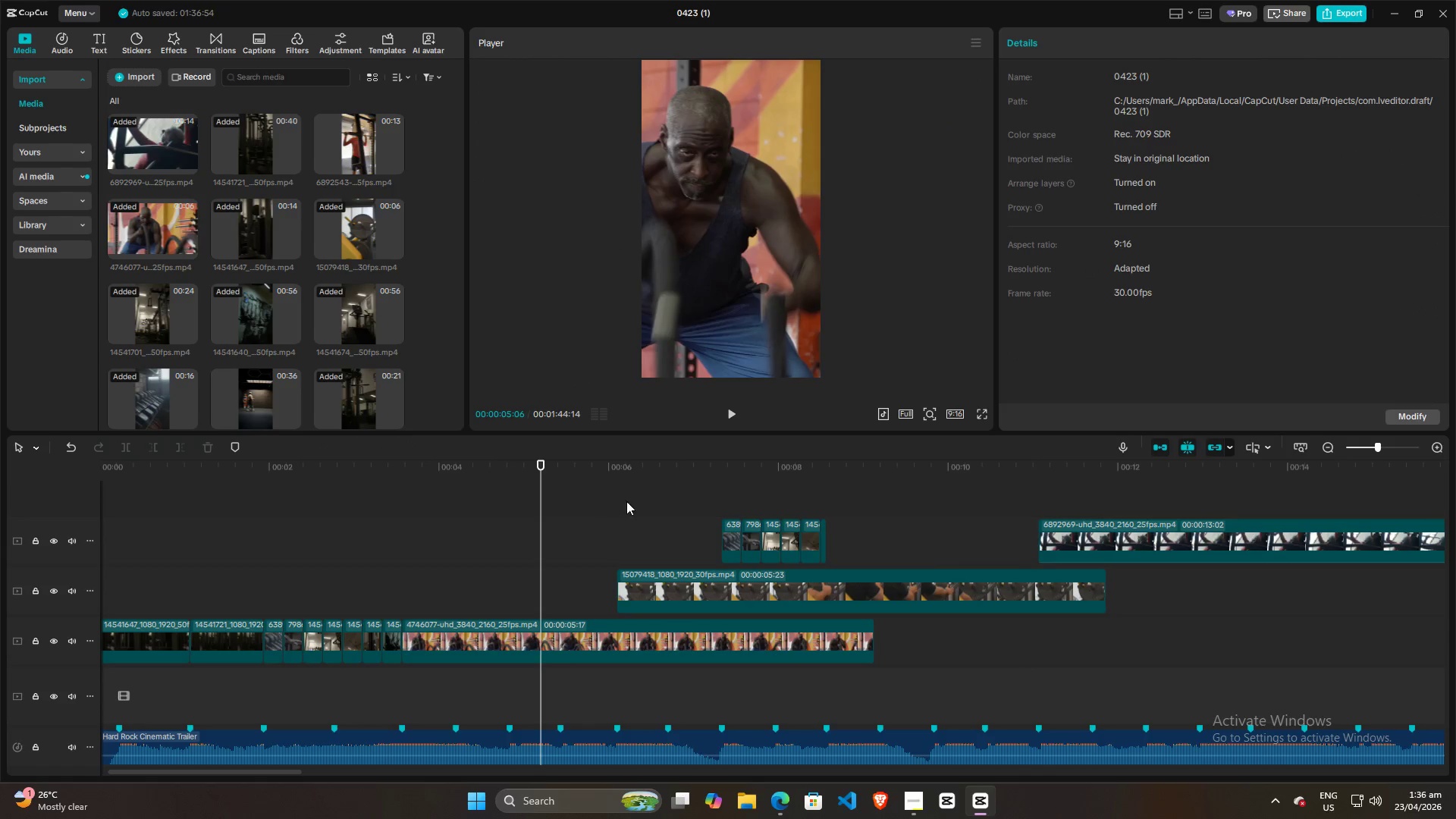 
left_click([700, 515])
 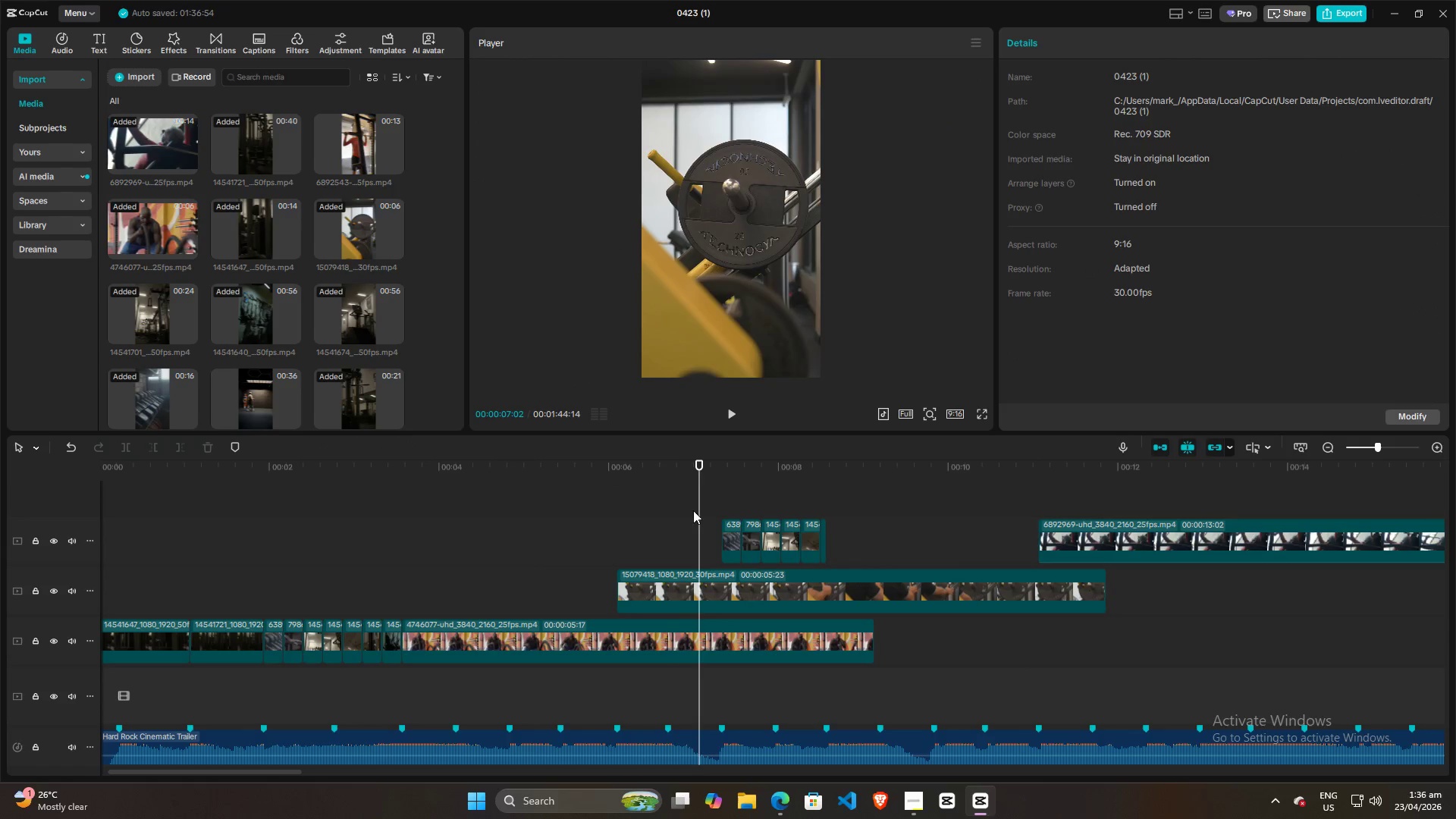 
key(Space)
 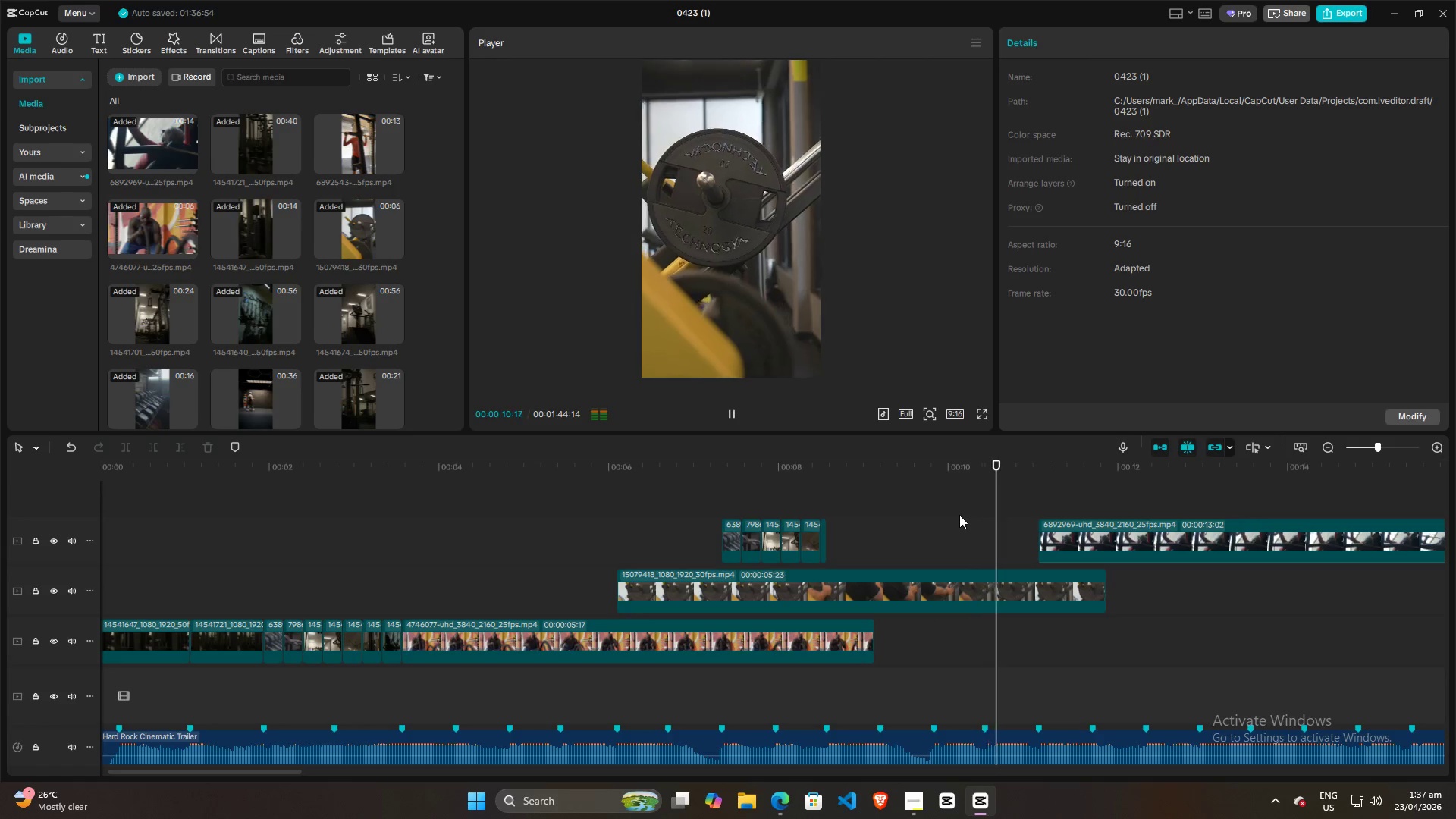 
key(Space)
 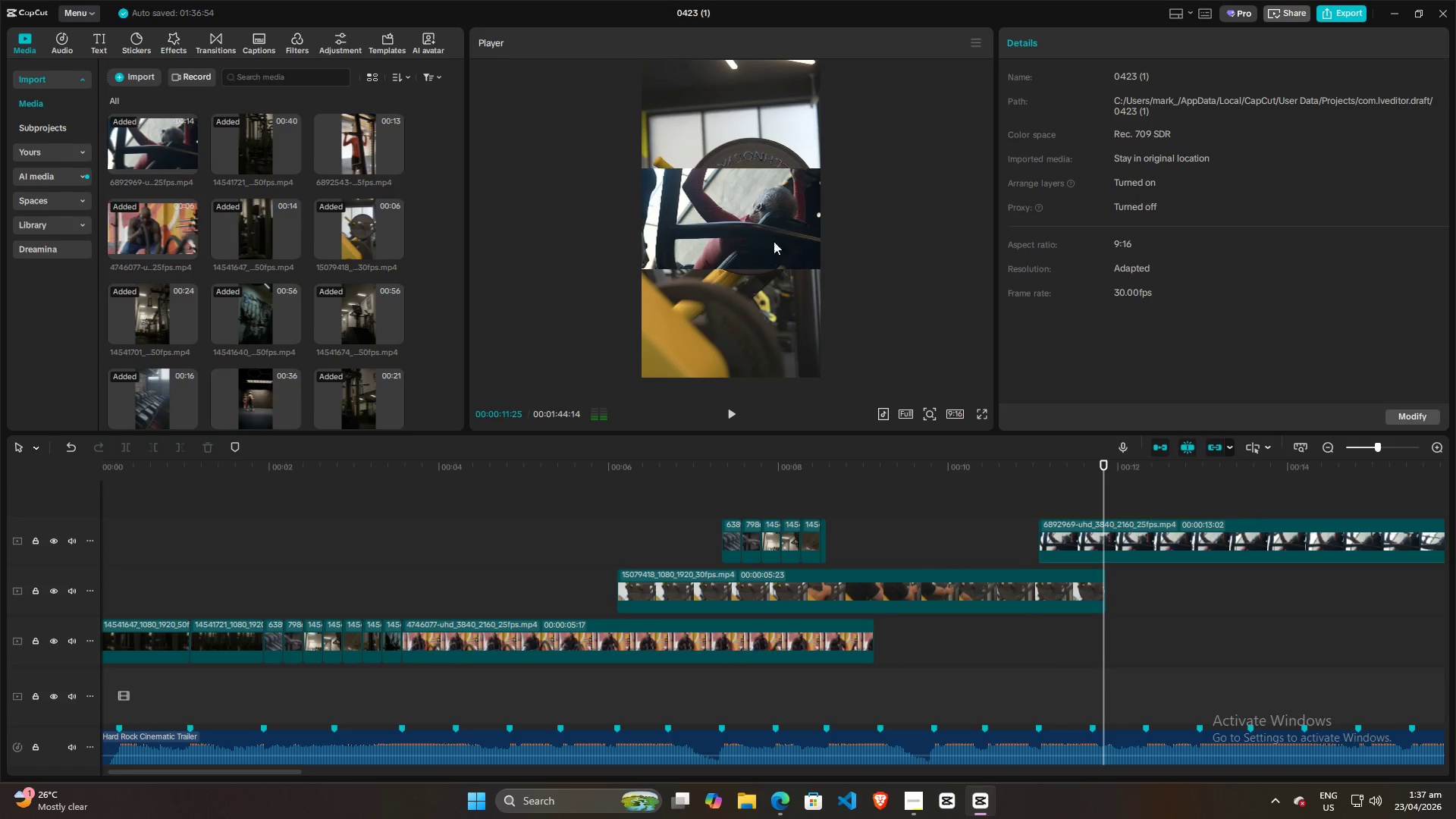 
left_click([774, 231])
 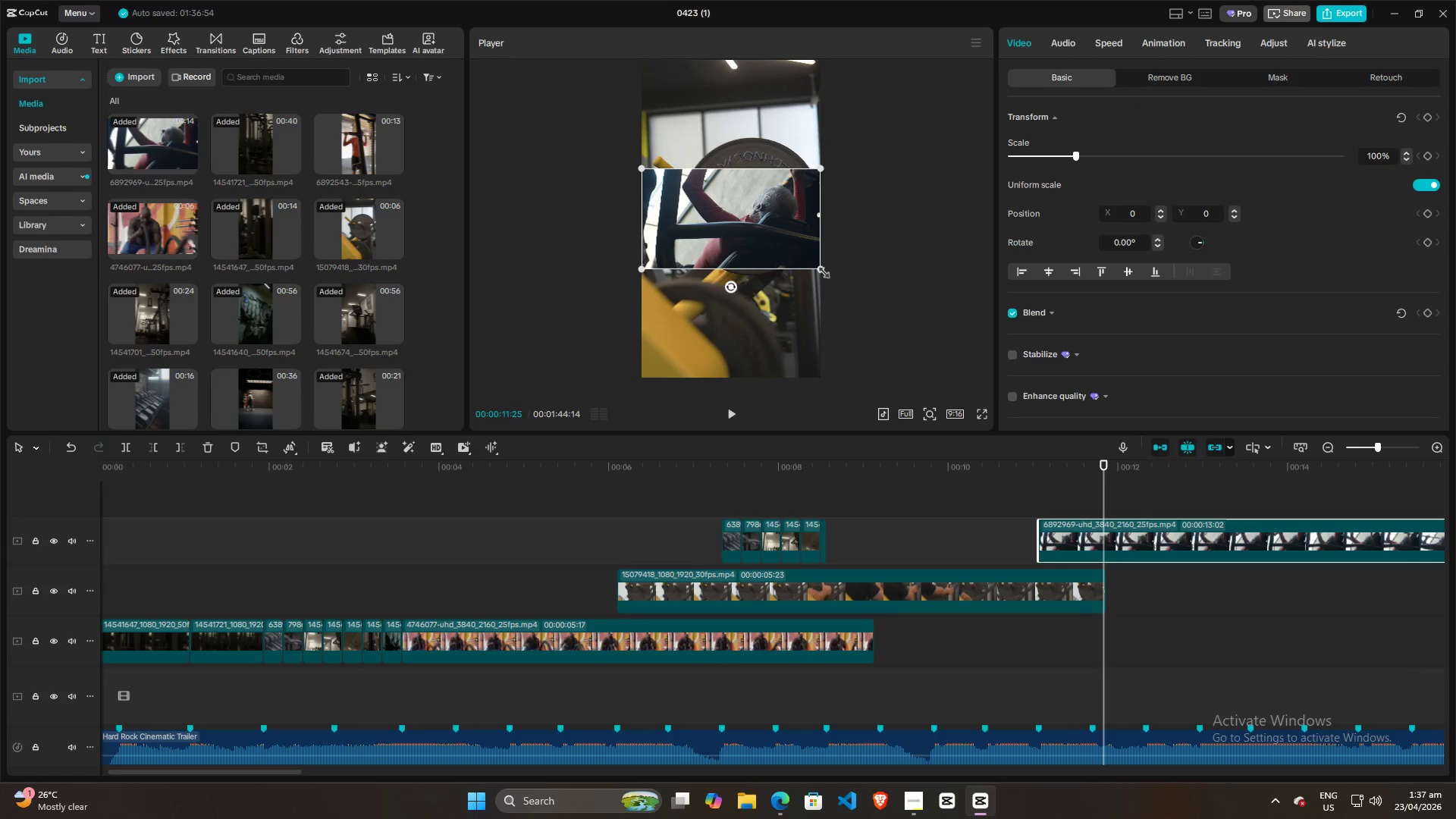 
left_click_drag(start_coordinate=[819, 269], to_coordinate=[1043, 527])
 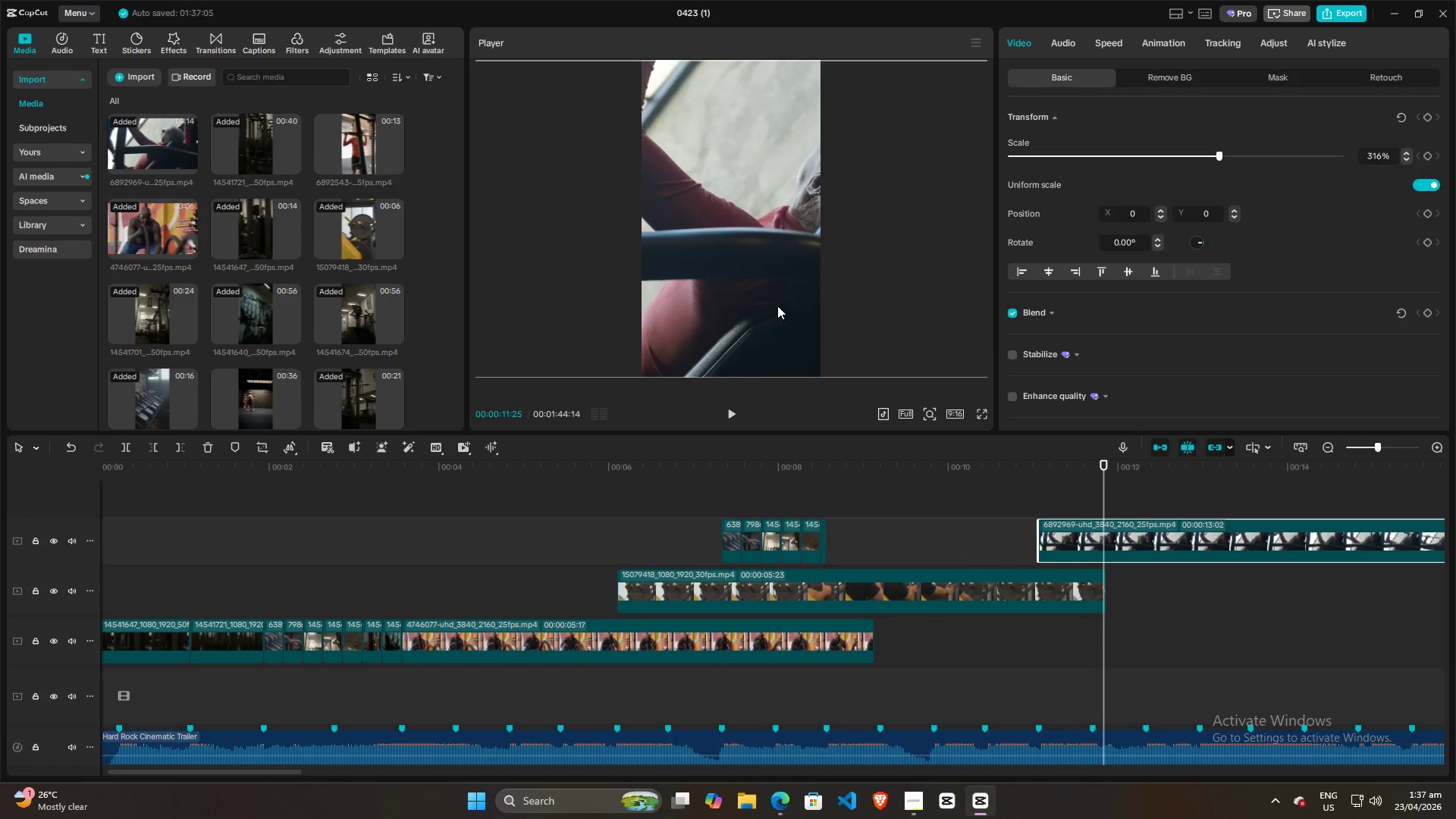 
left_click_drag(start_coordinate=[777, 306], to_coordinate=[660, 303])
 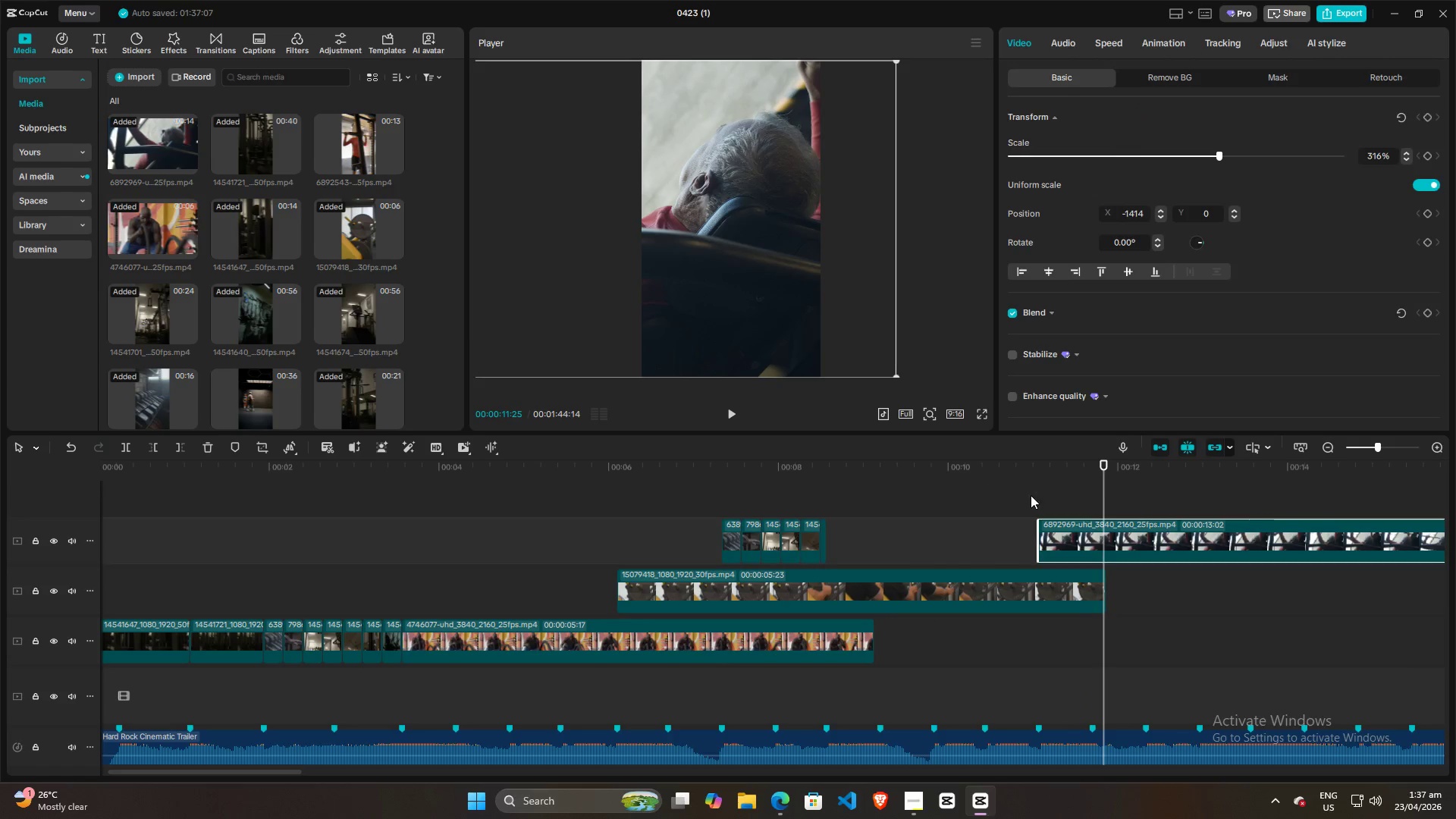 
left_click([1031, 495])
 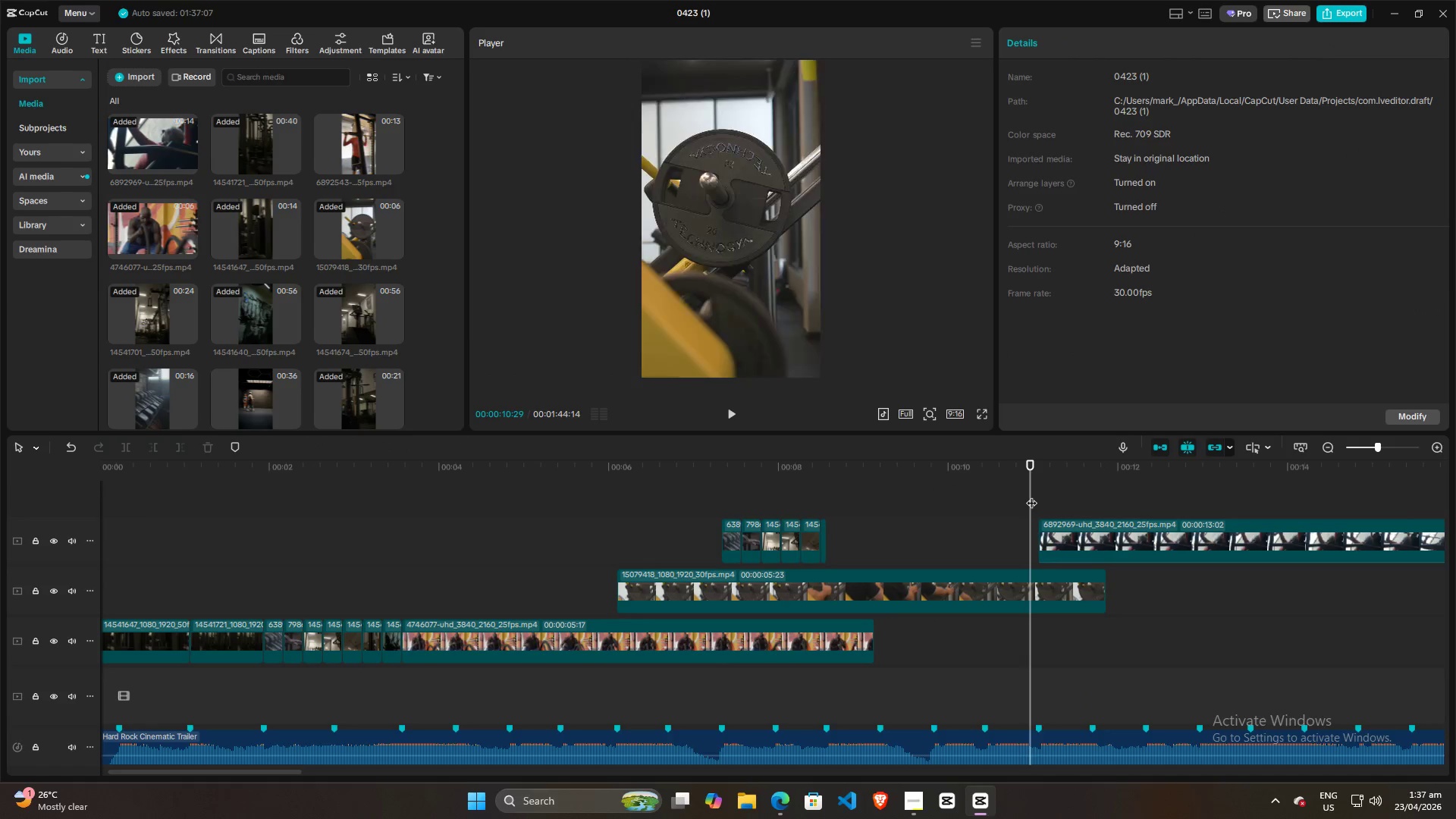 
key(Space)
 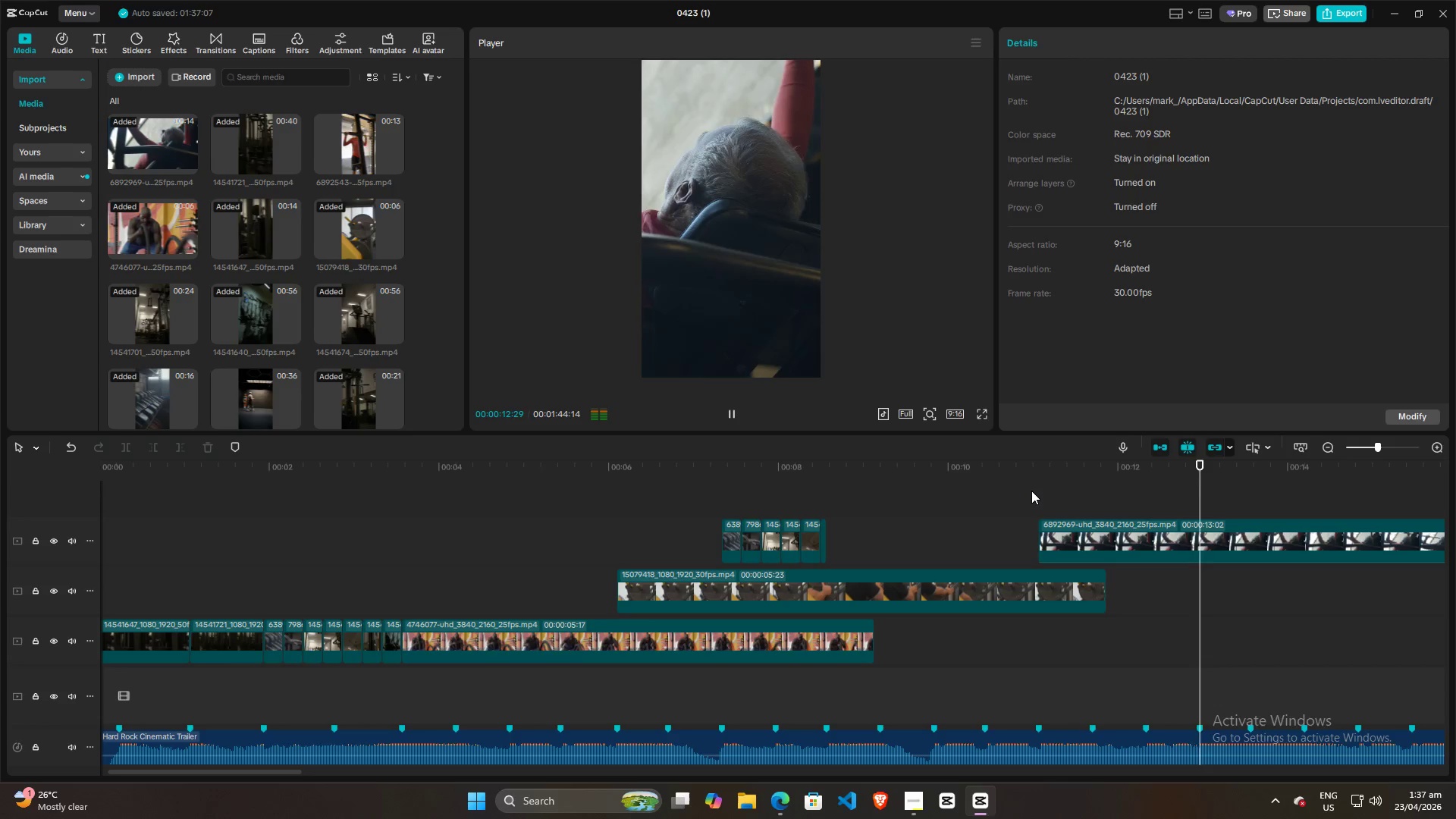 
key(Space)
 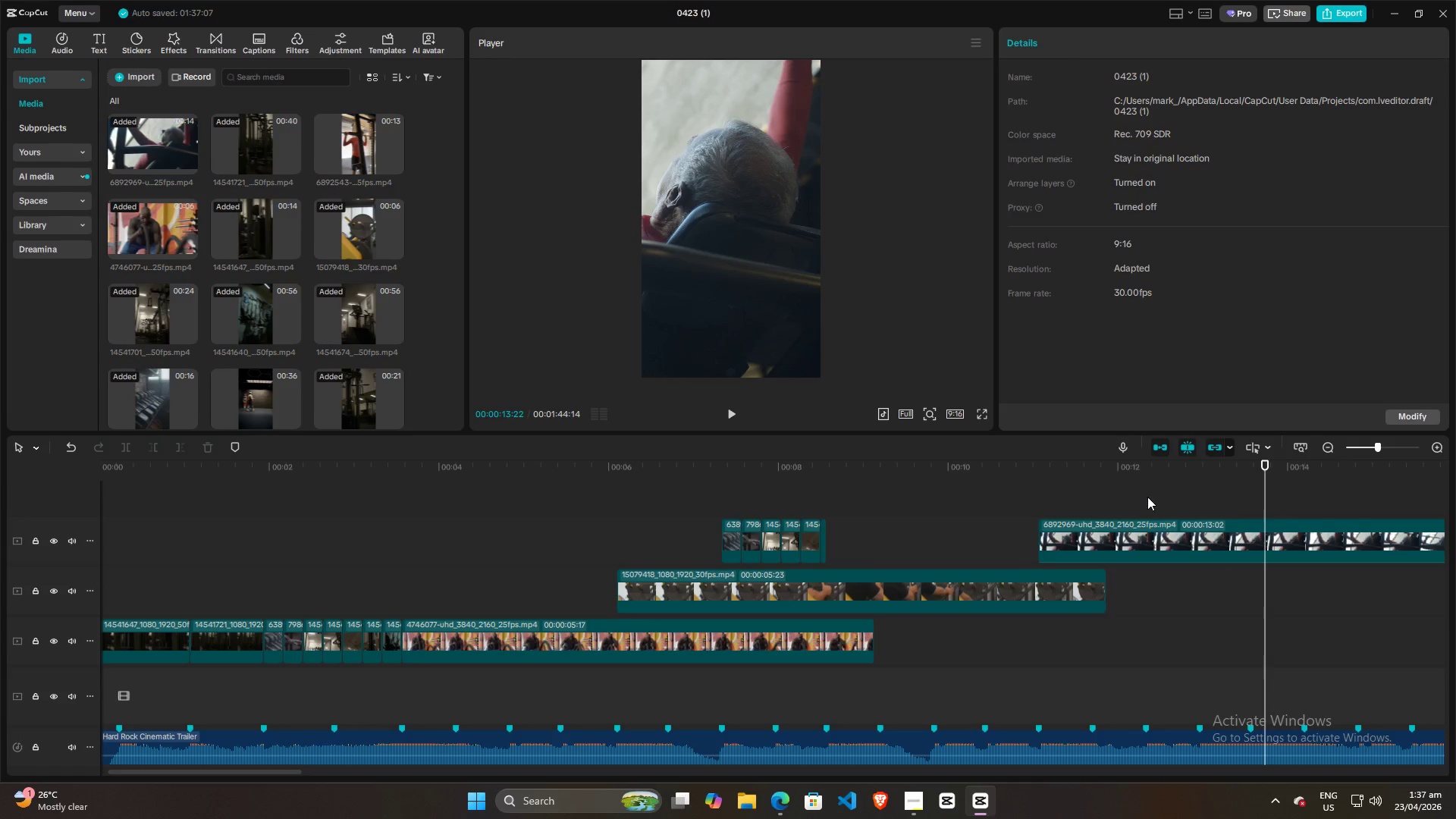 
hold_key(key=ControlLeft, duration=0.78)
 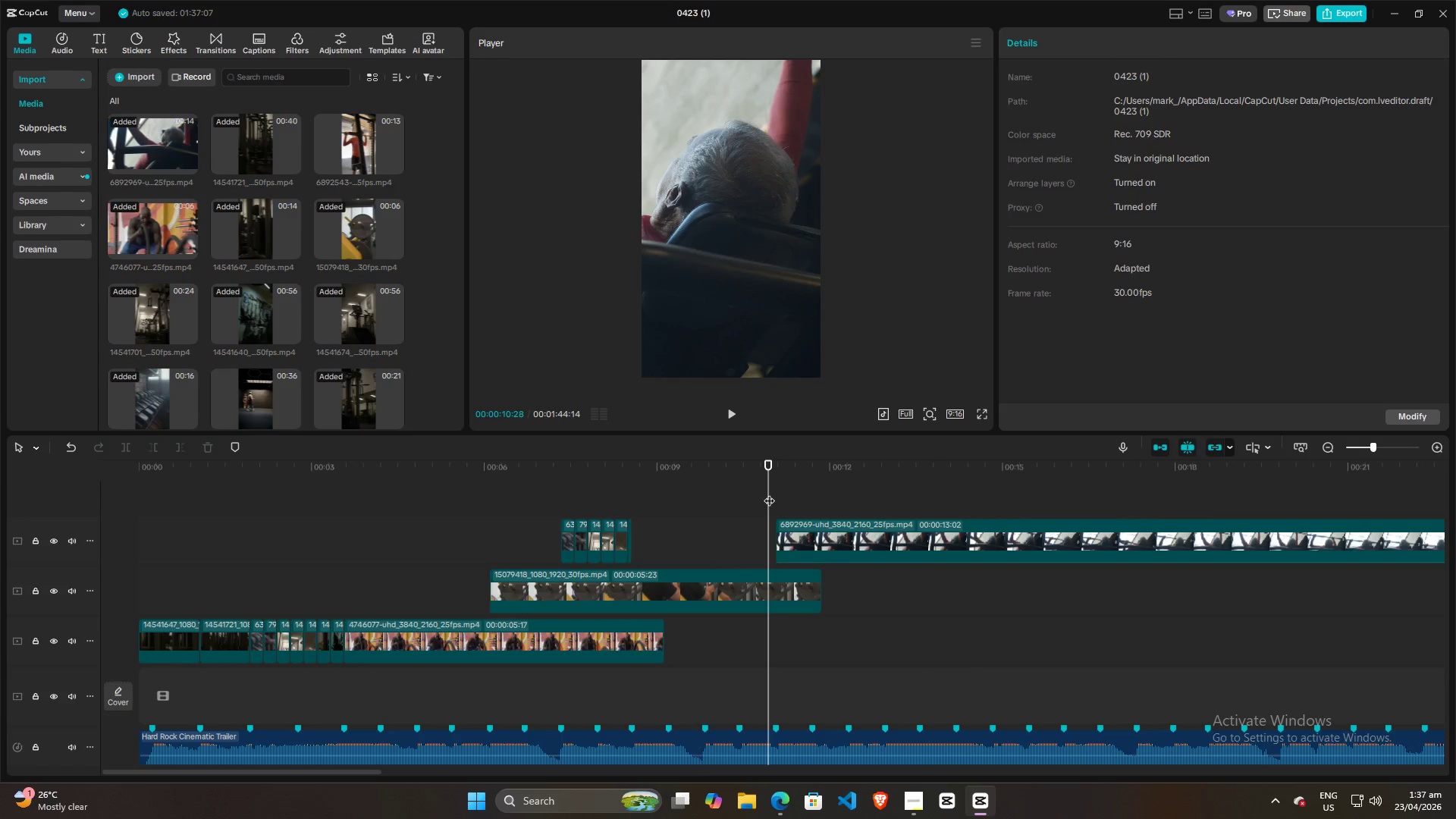 
left_click([769, 493])
 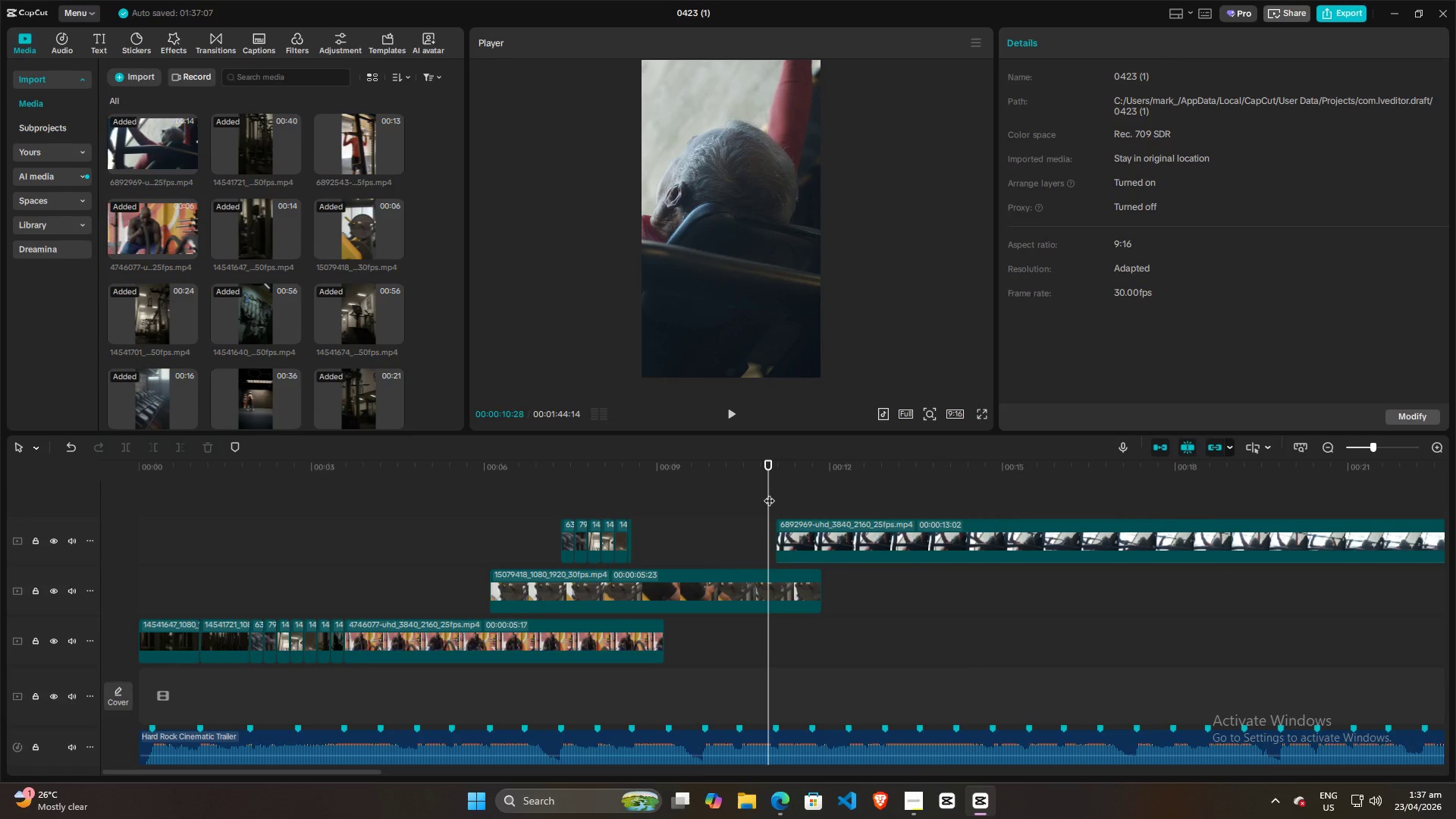 
scroll: coordinate [1079, 501], scroll_direction: down, amount: 7.0
 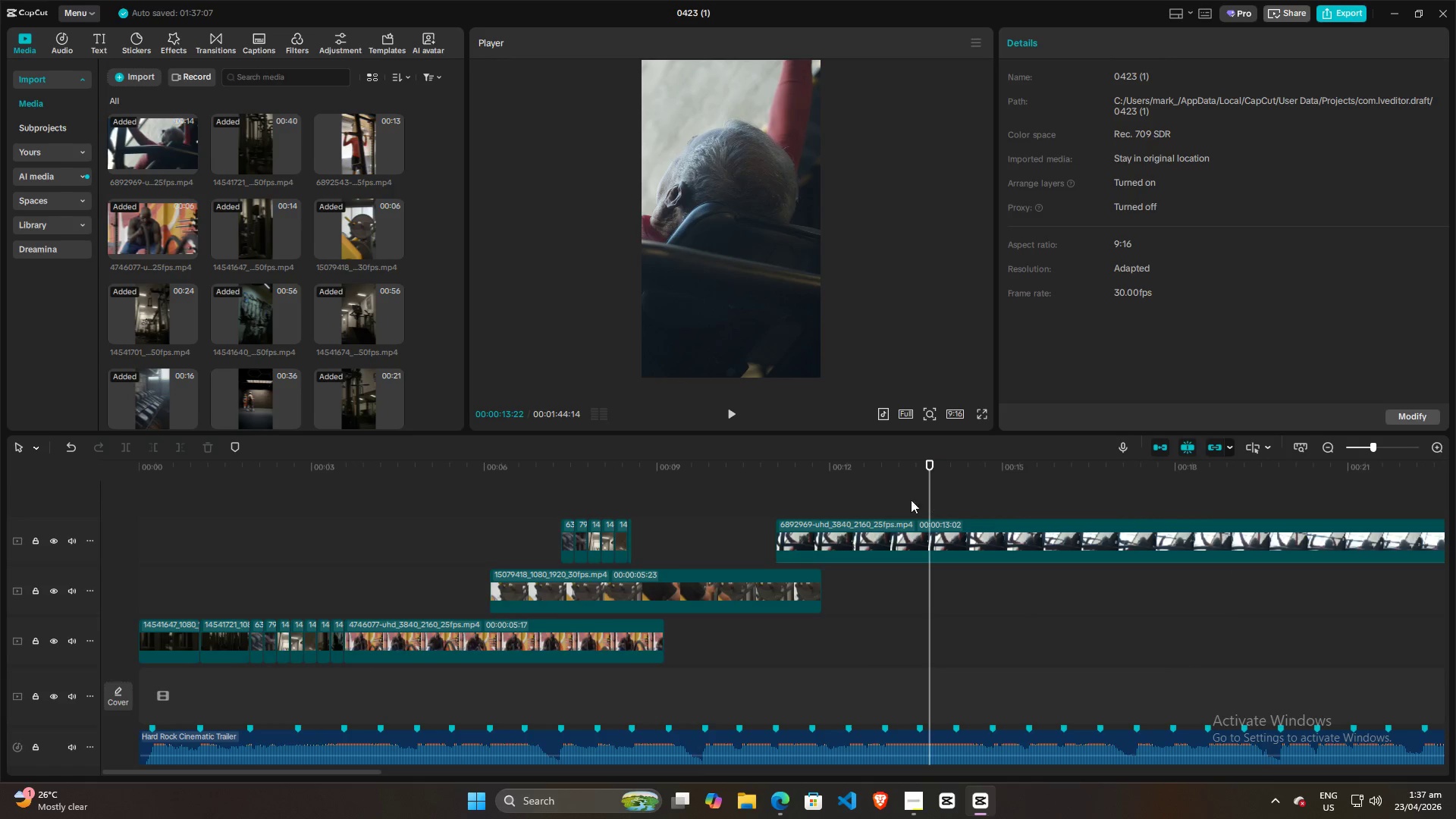 
key(Space)
 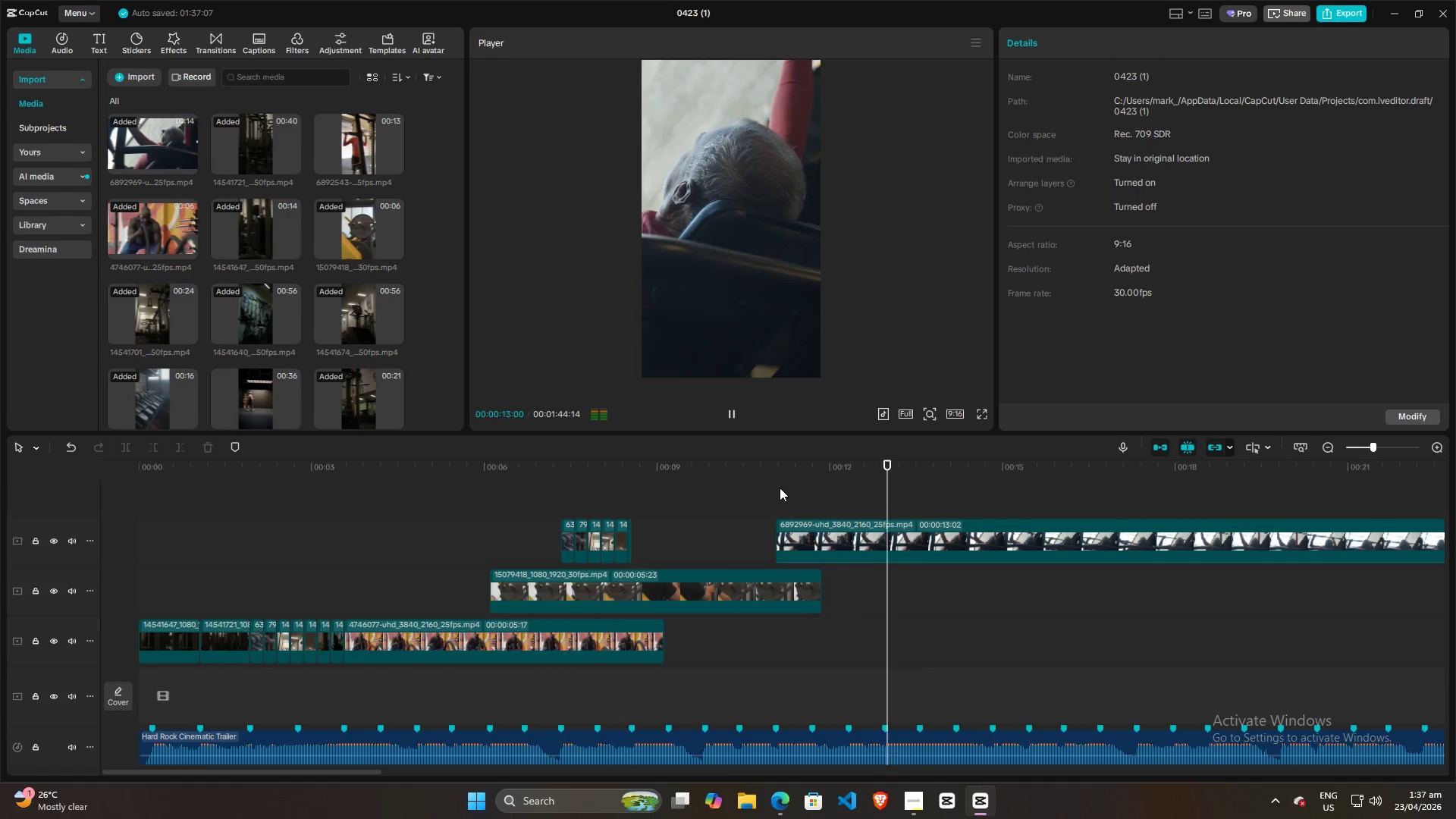 
key(Space)
 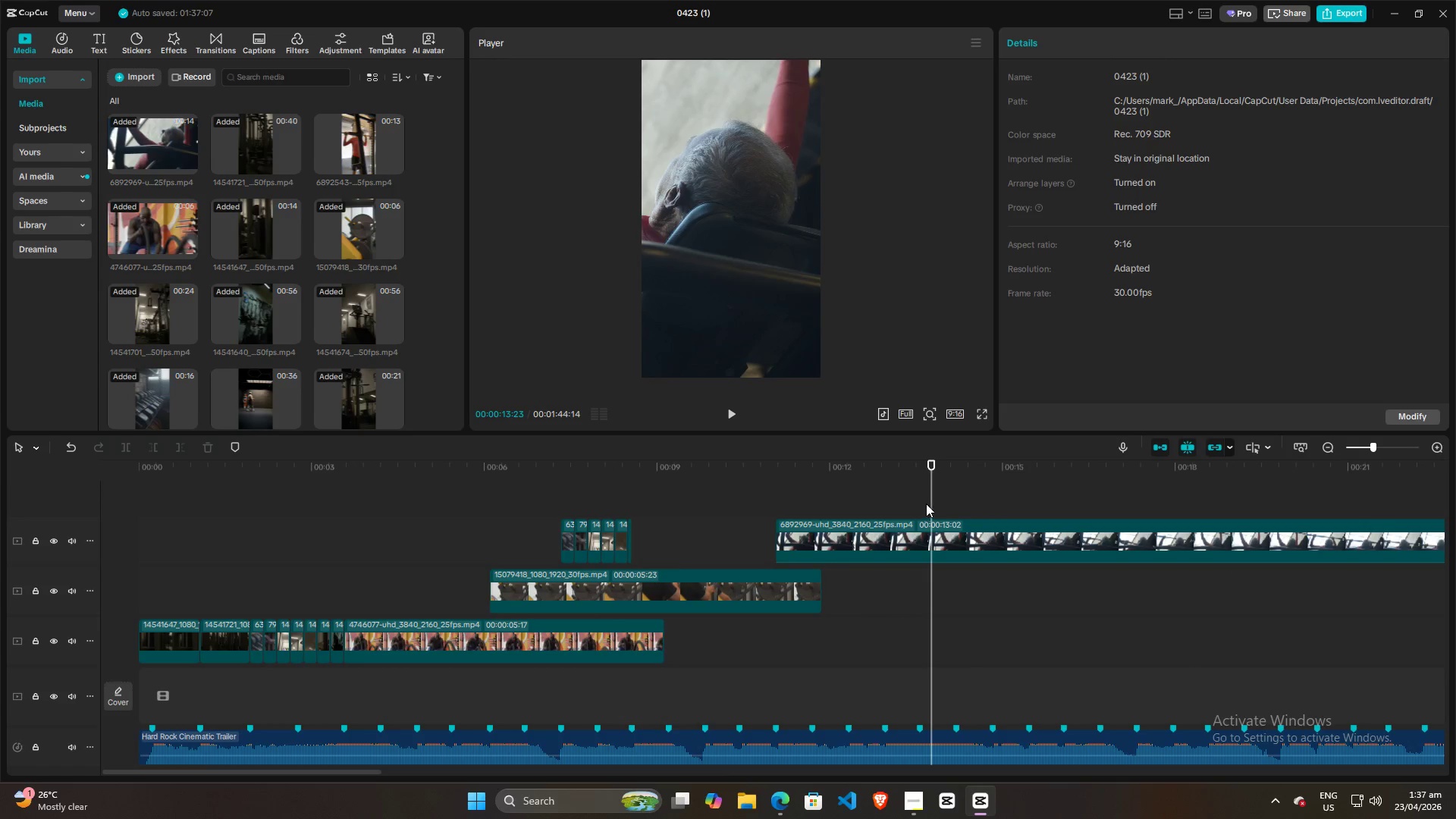 
left_click_drag(start_coordinate=[930, 501], to_coordinate=[862, 498])
 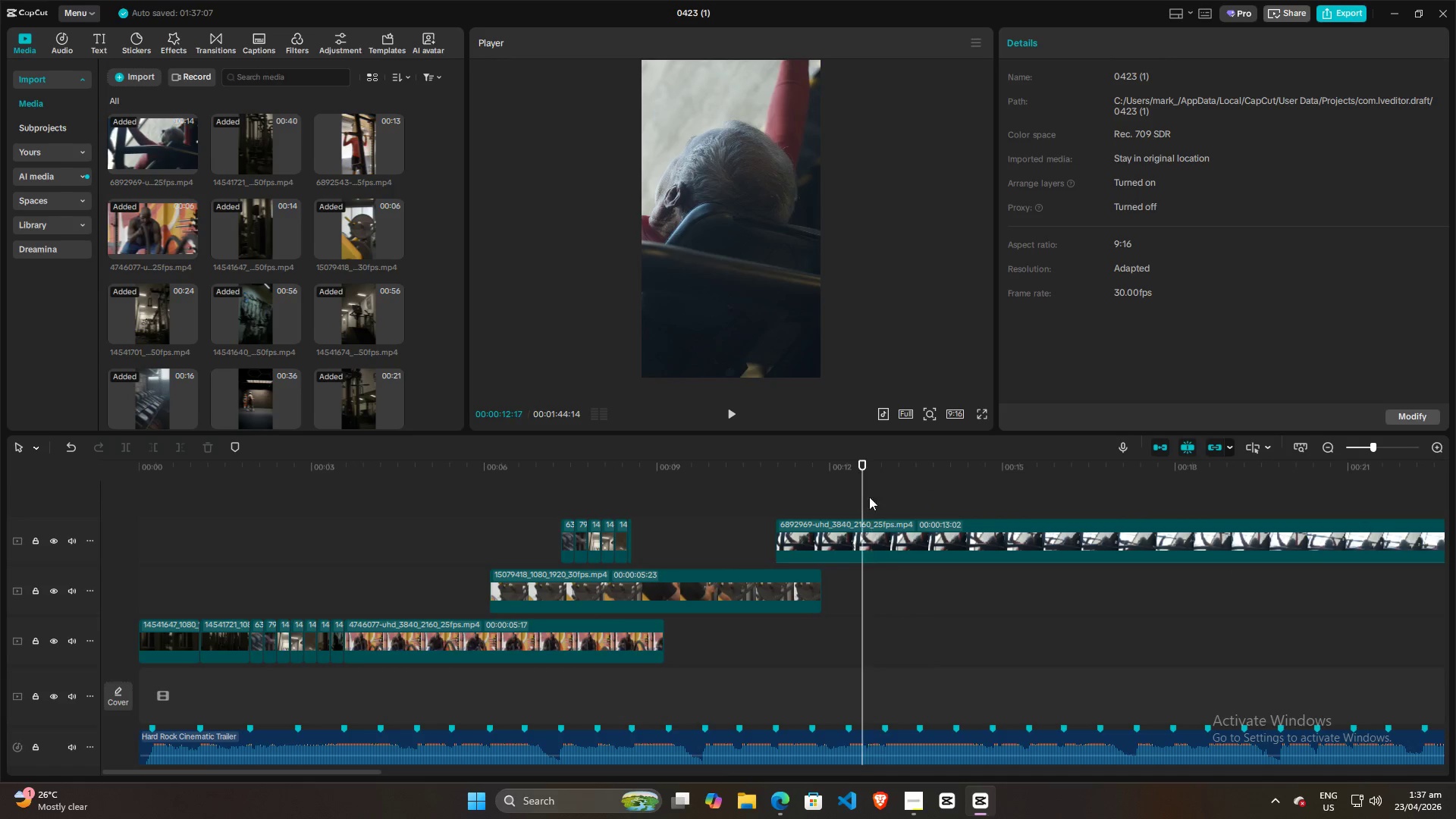 
key(Space)
 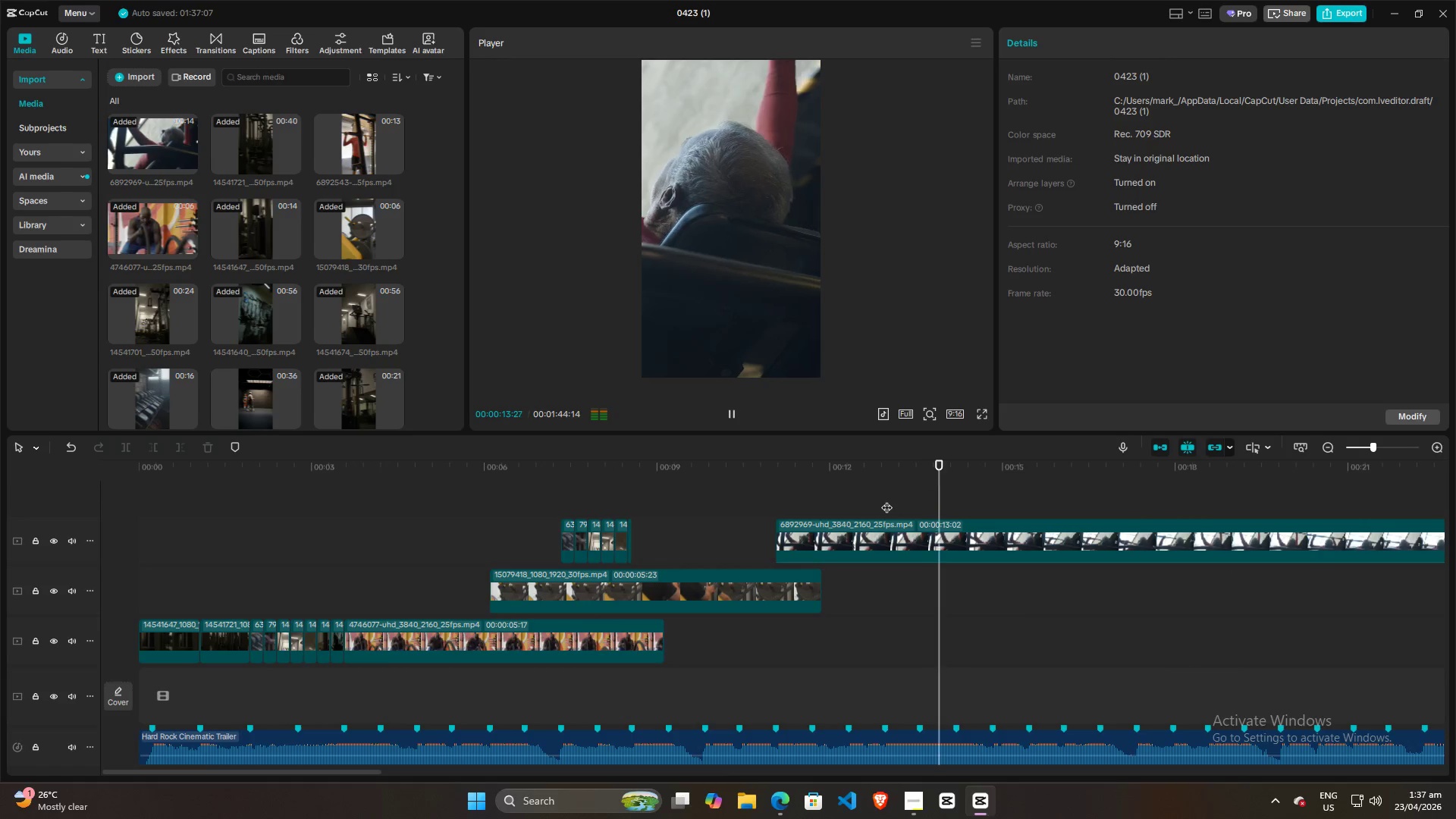 
key(Space)
 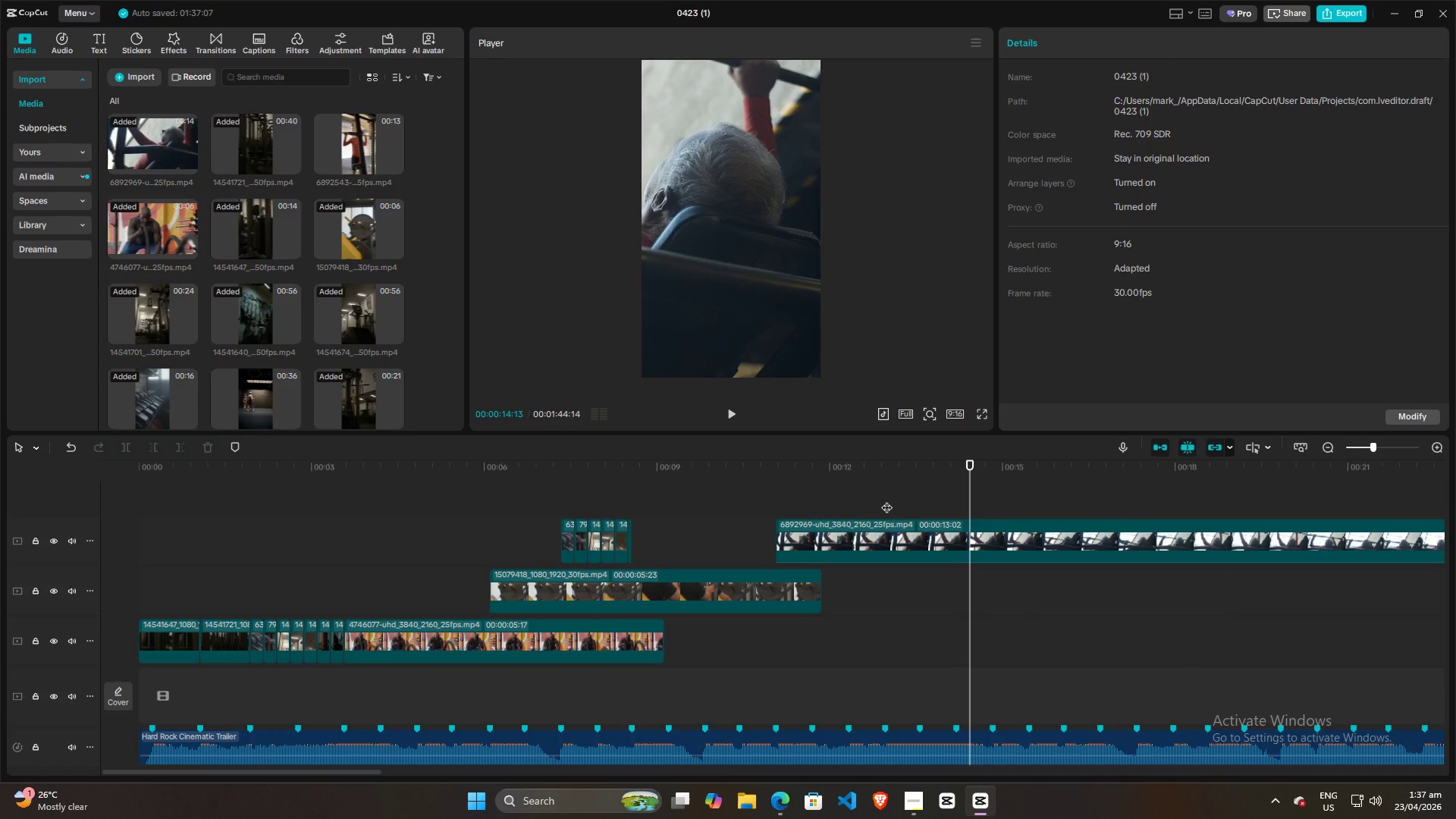 
left_click([886, 500])
 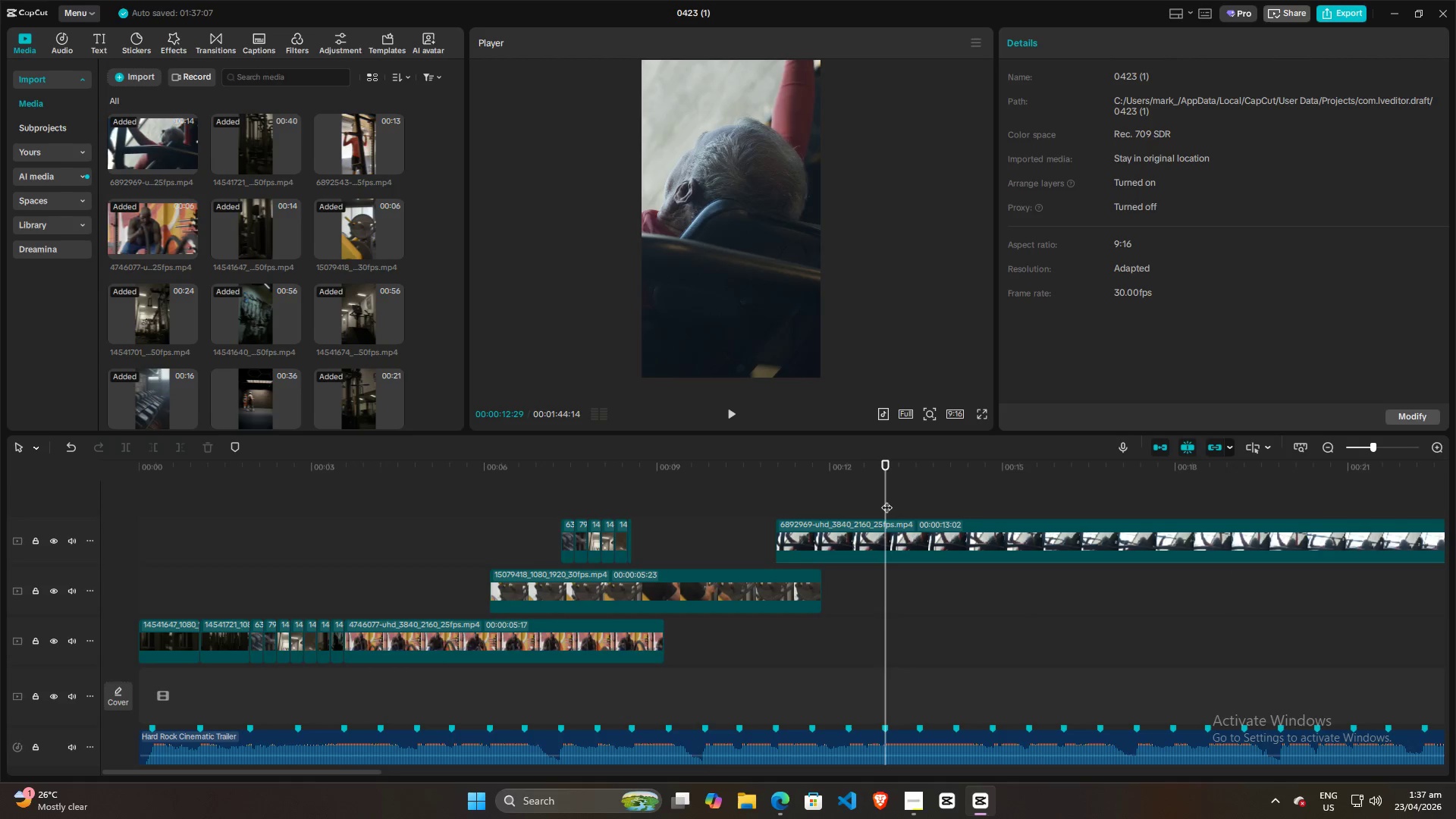 
key(Space)
 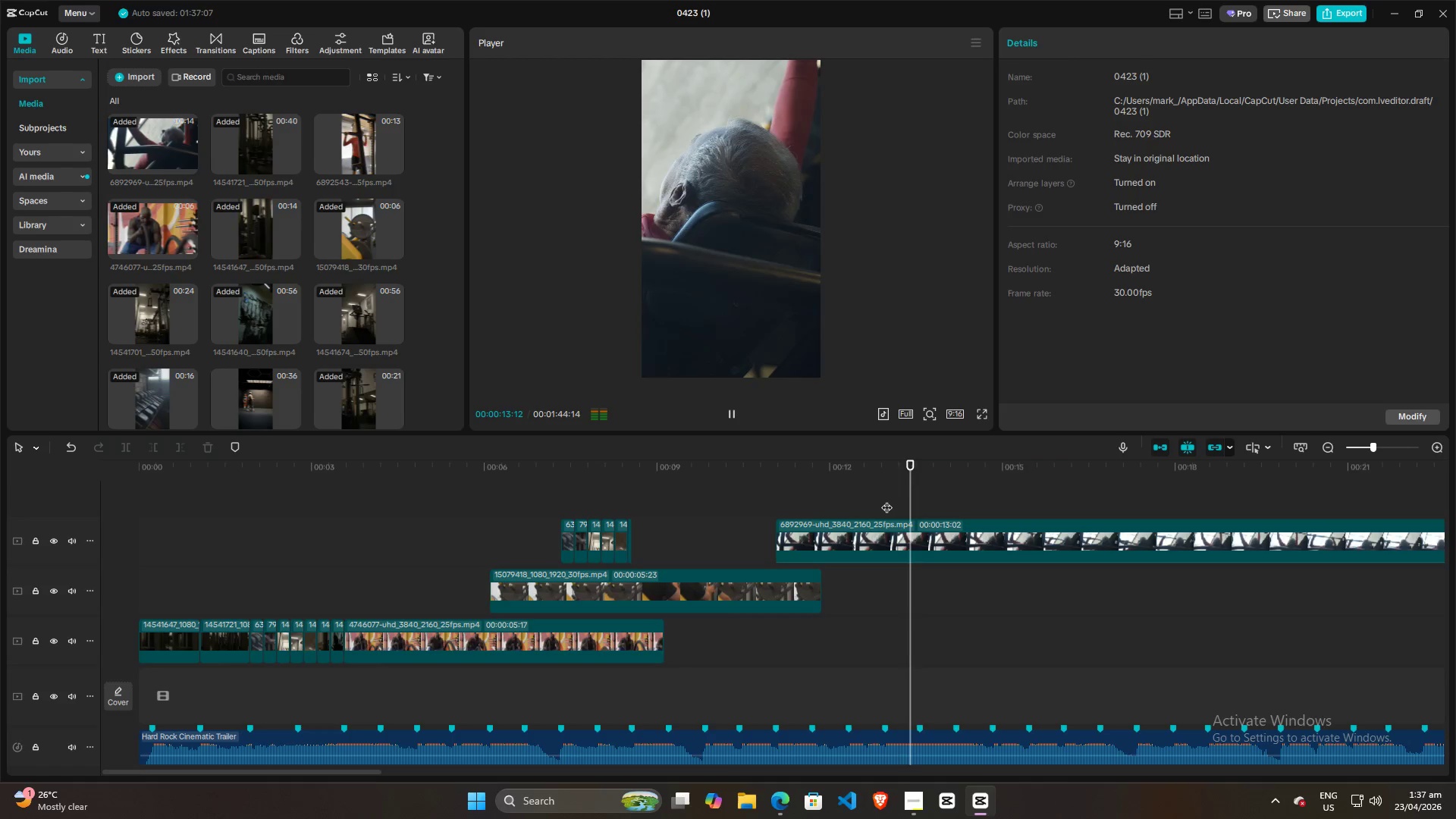 
key(Space)
 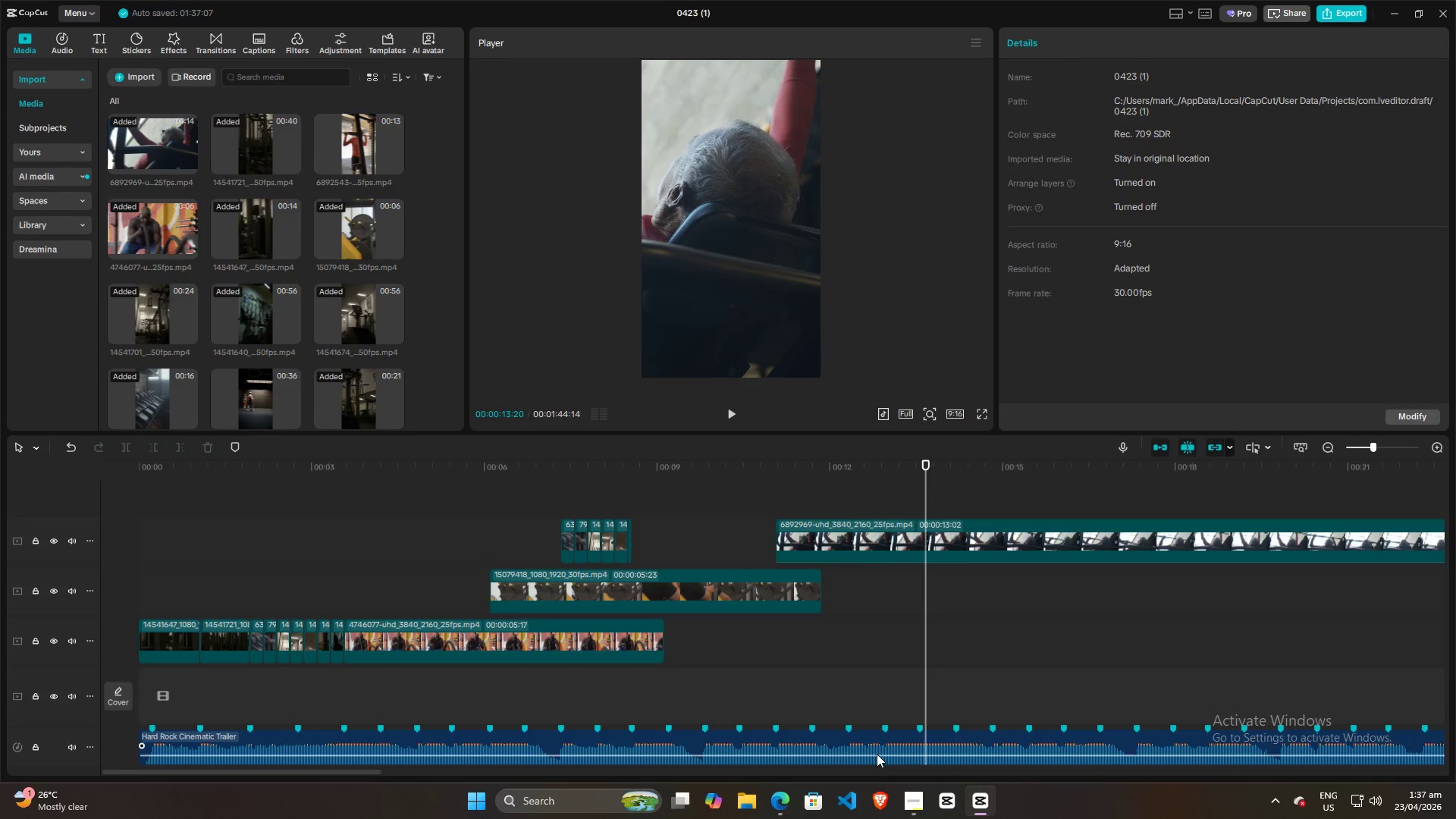 
left_click([866, 735])
 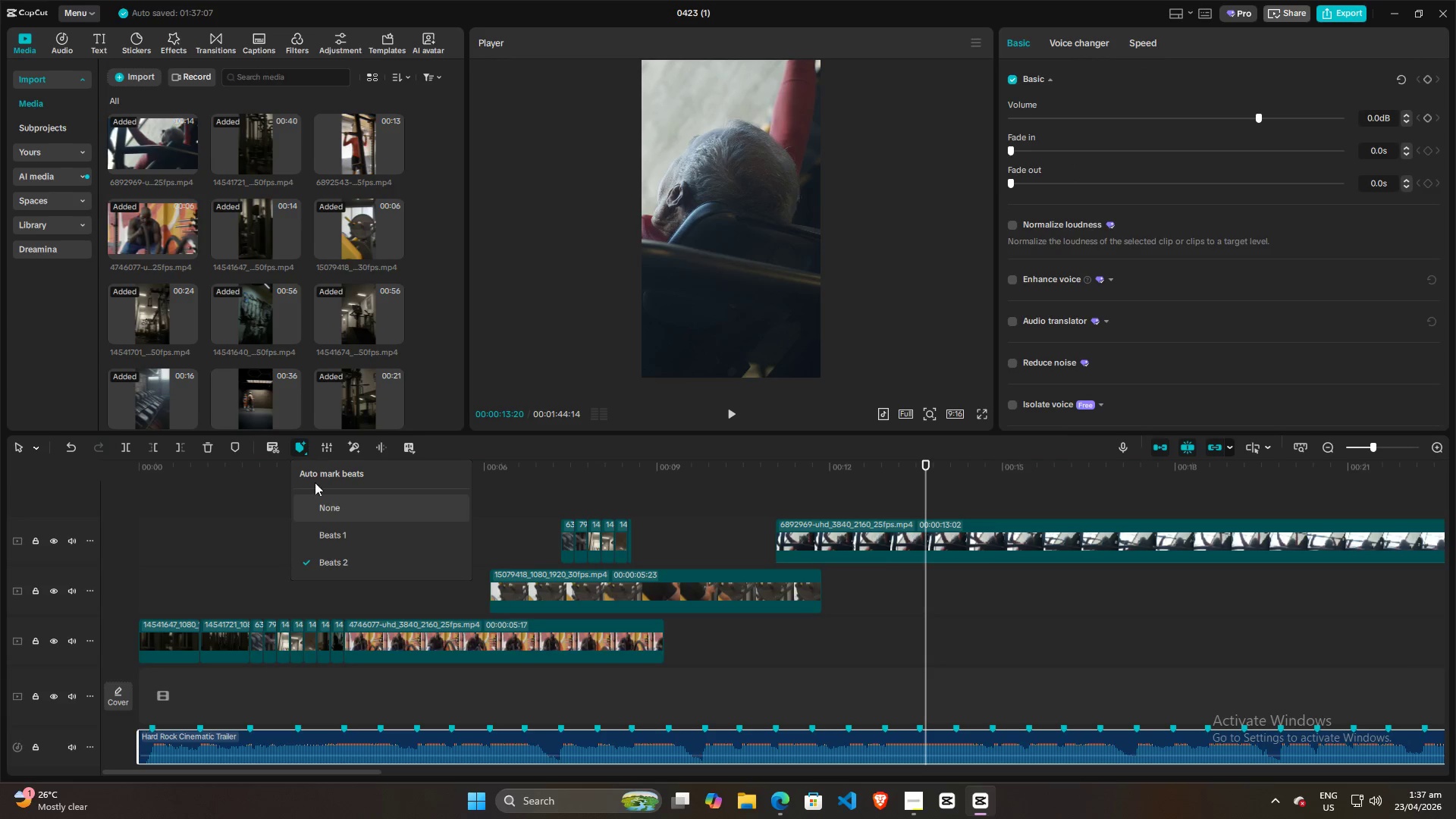 
left_click([323, 536])
 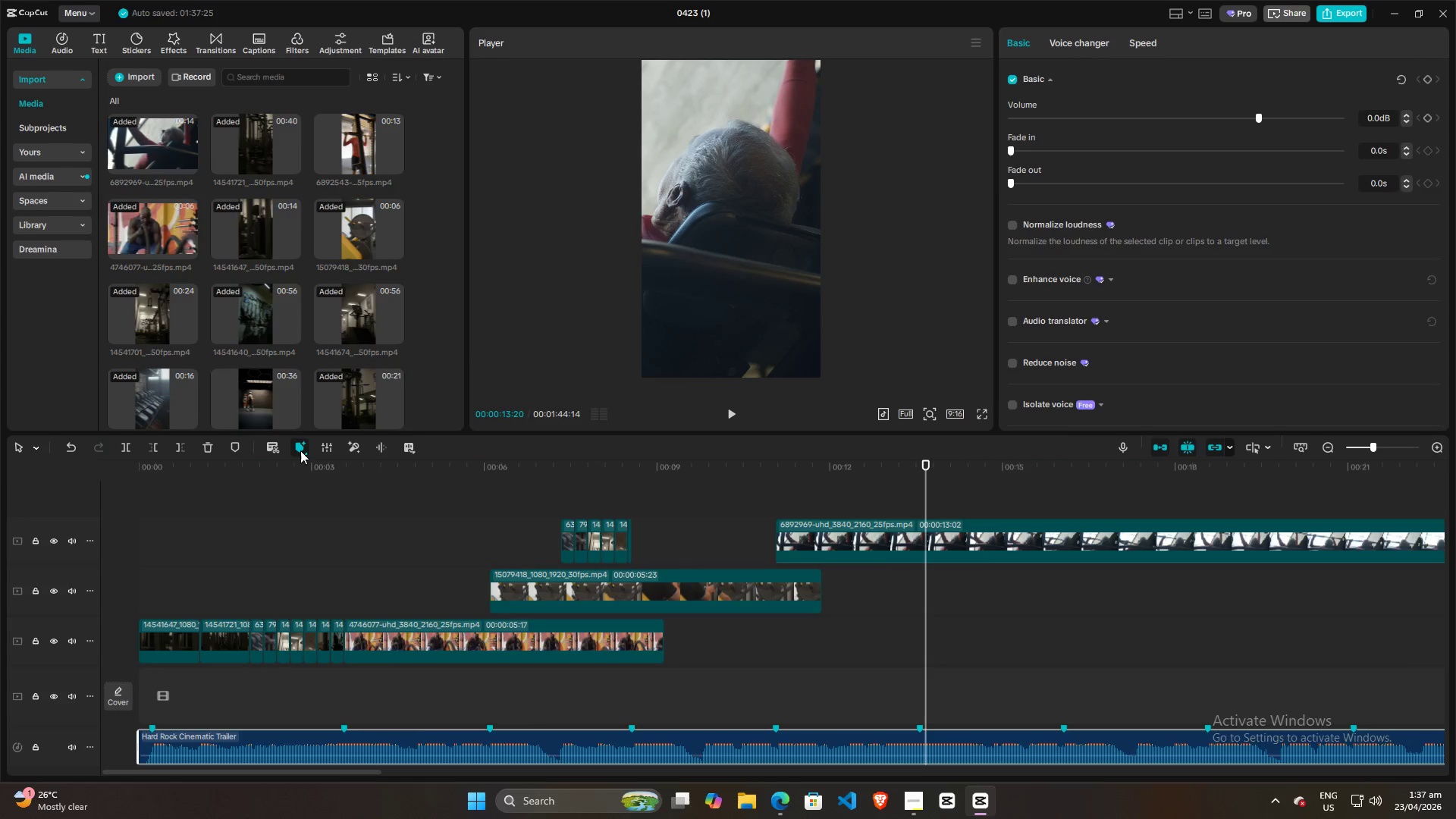 
left_click([322, 560])
 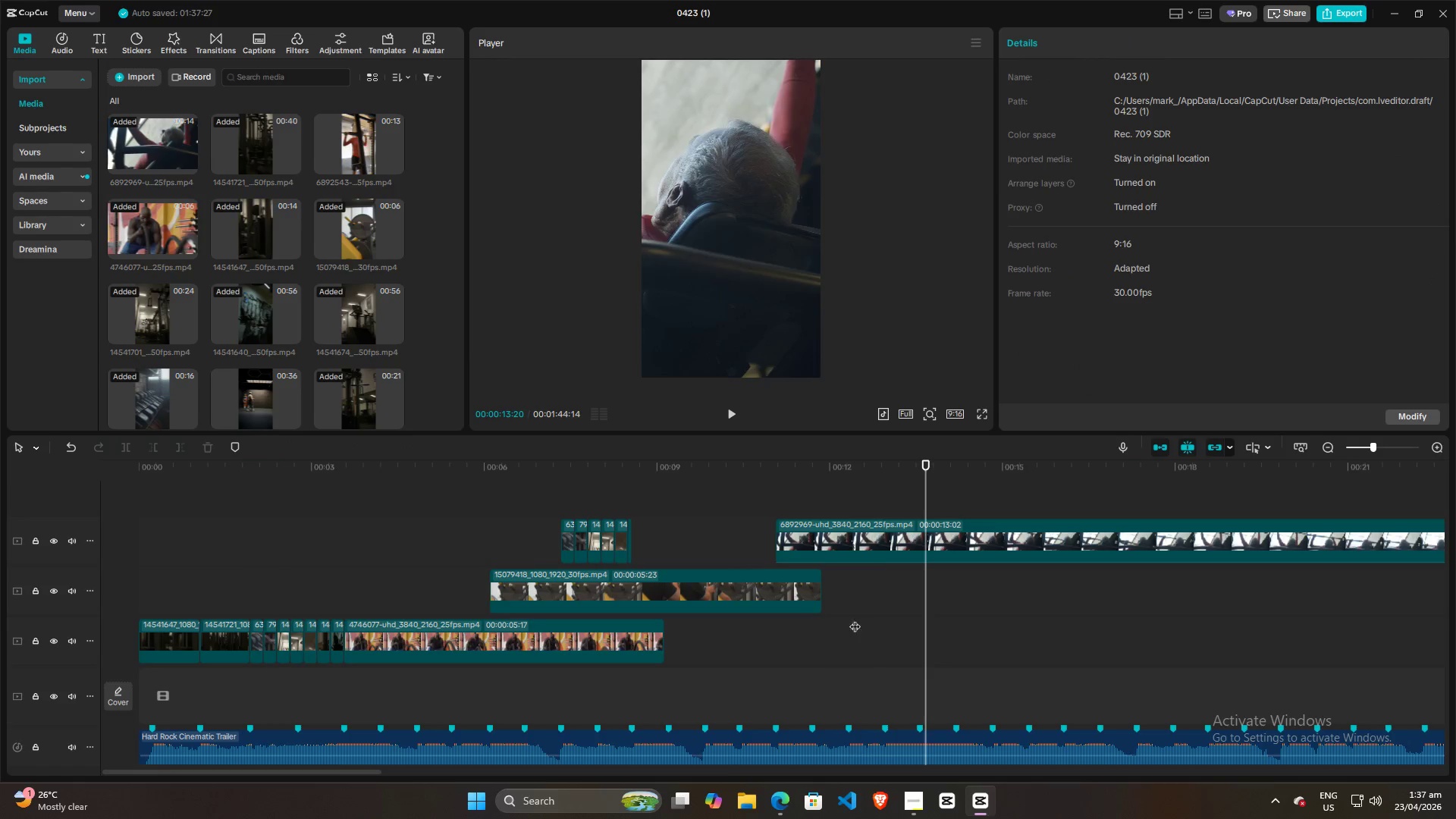 
key(Space)
 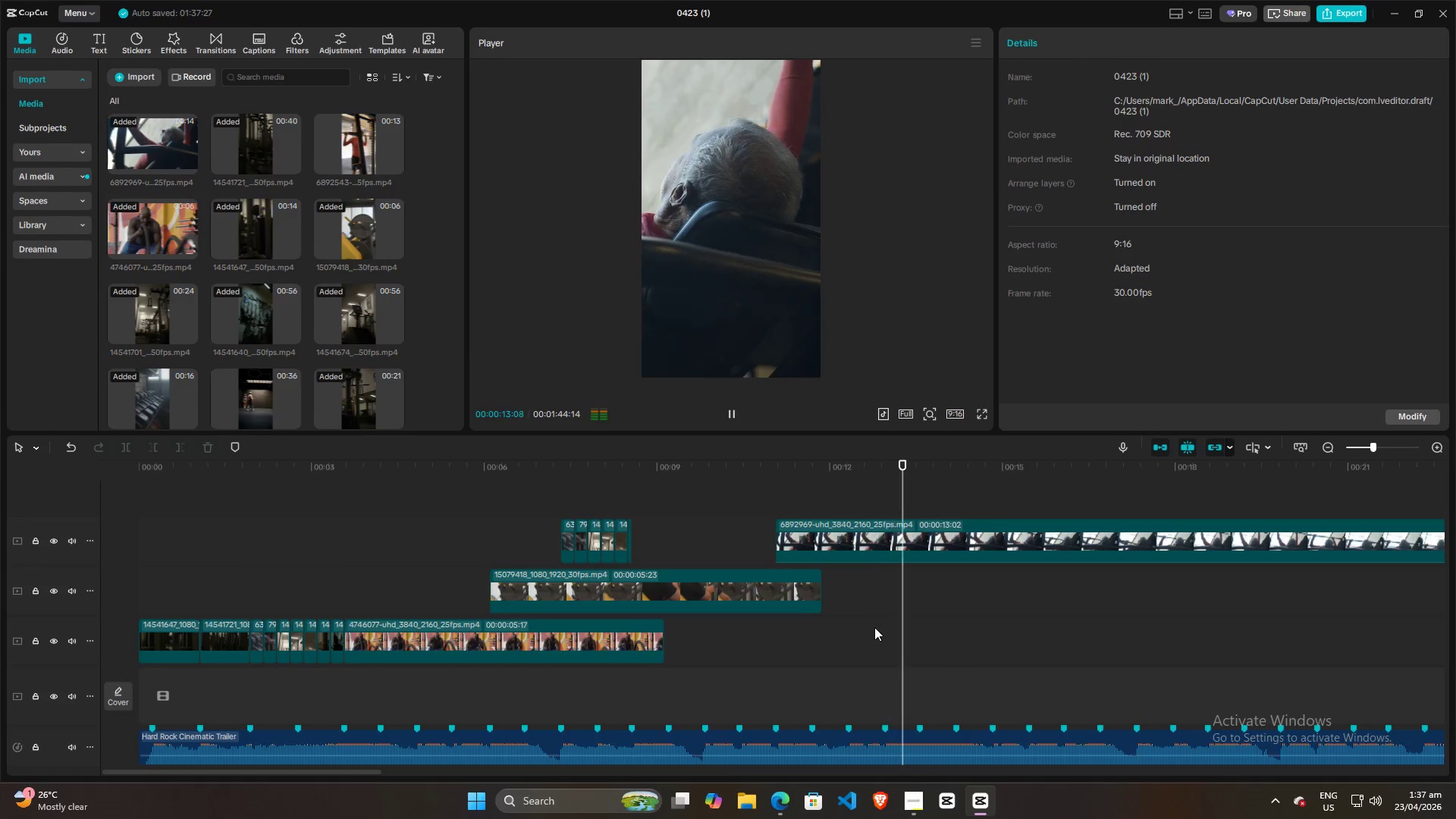 
key(Space)
 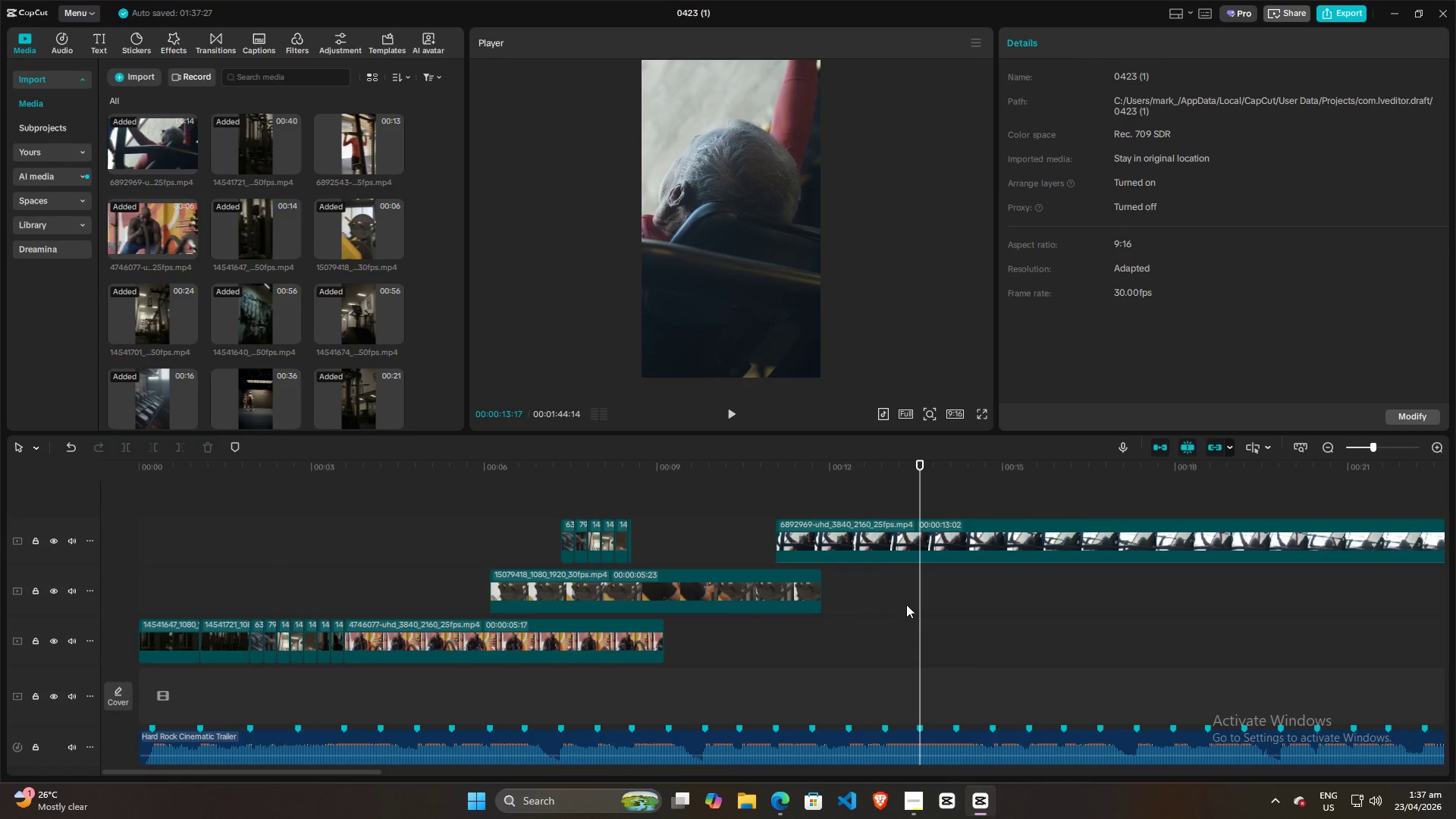 
left_click([886, 603])
 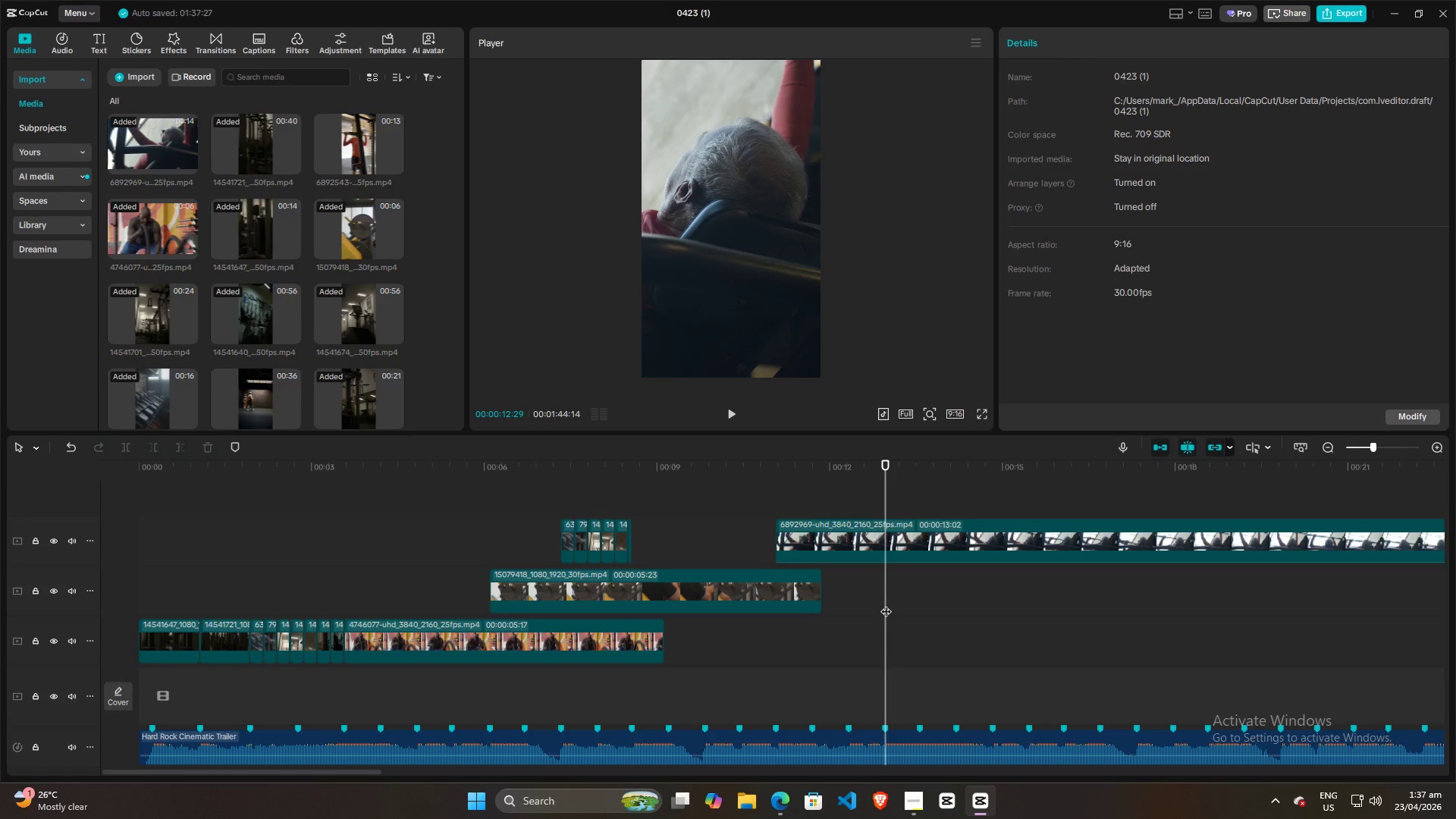 
key(Space)
 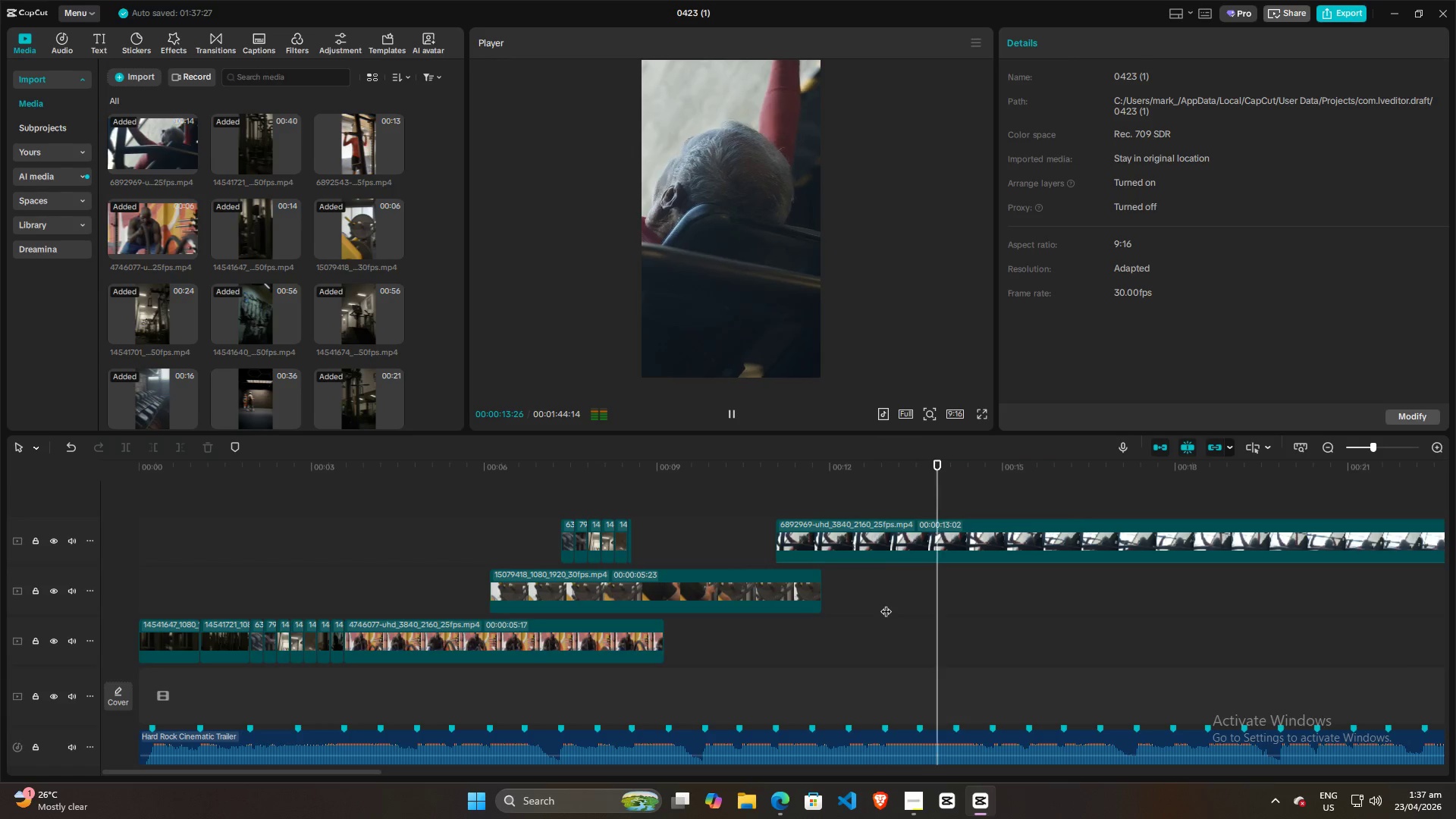 
key(Space)
 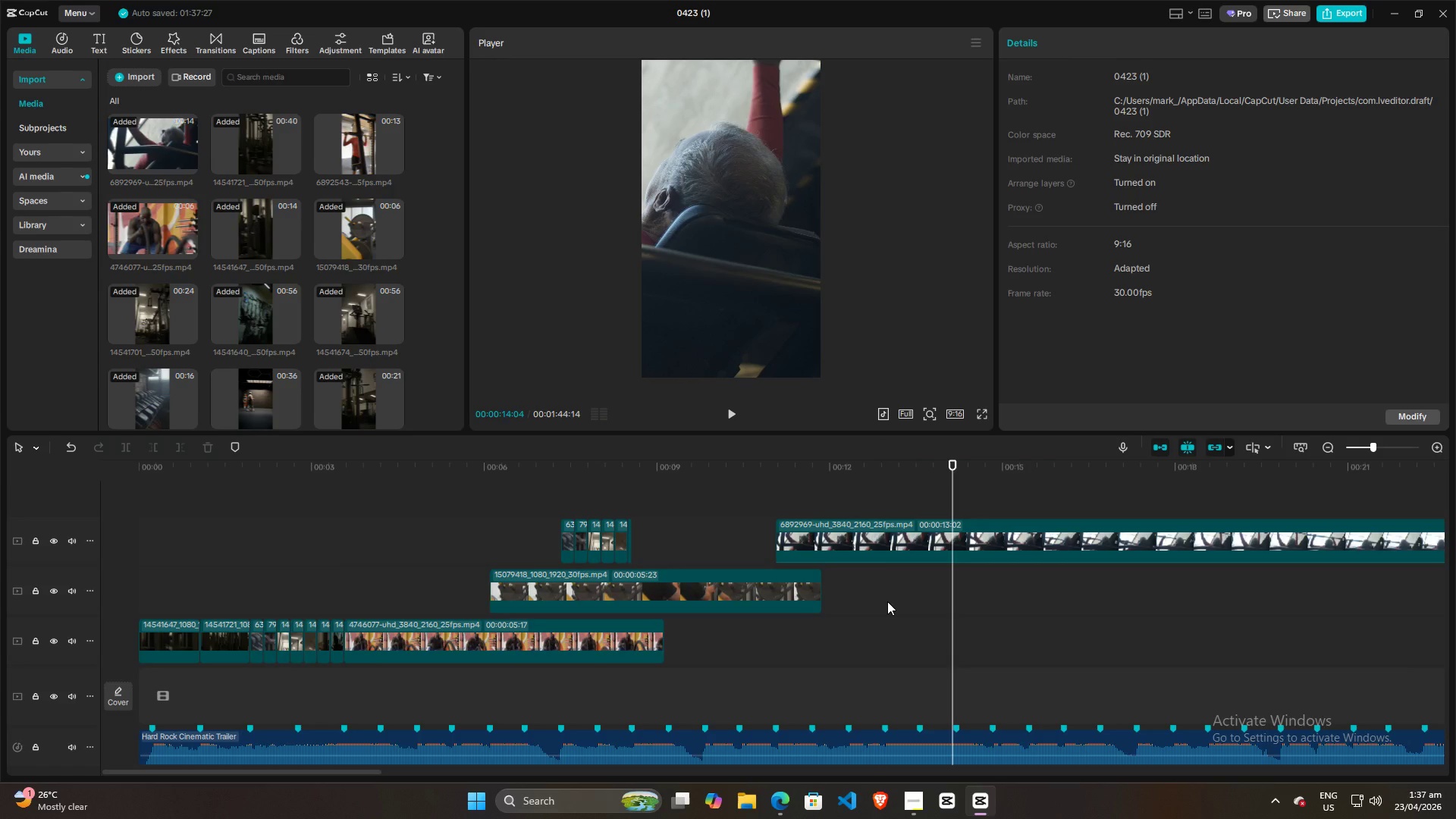 
left_click([887, 601])
 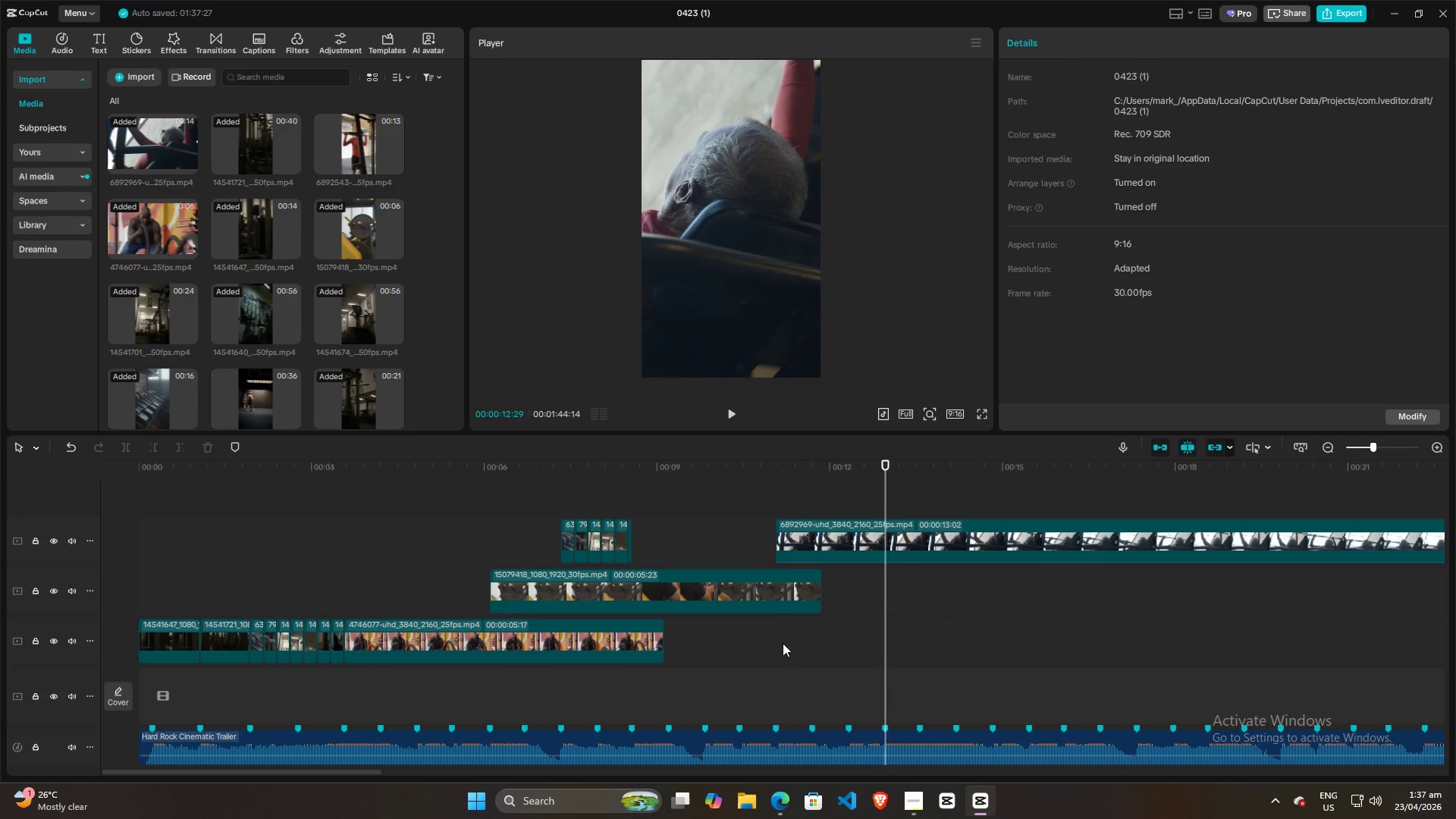 
double_click([752, 648])
 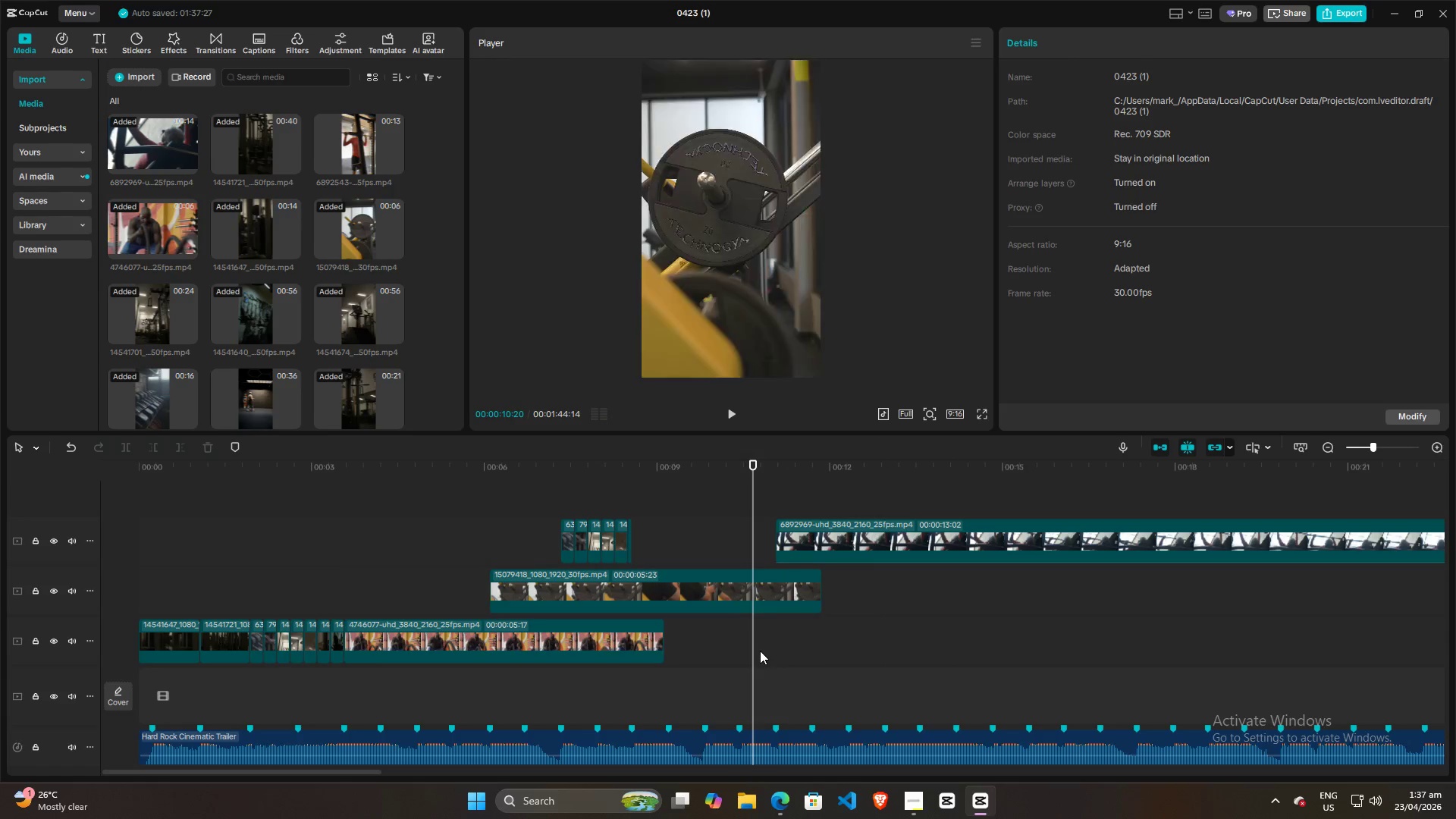 
key(Space)
 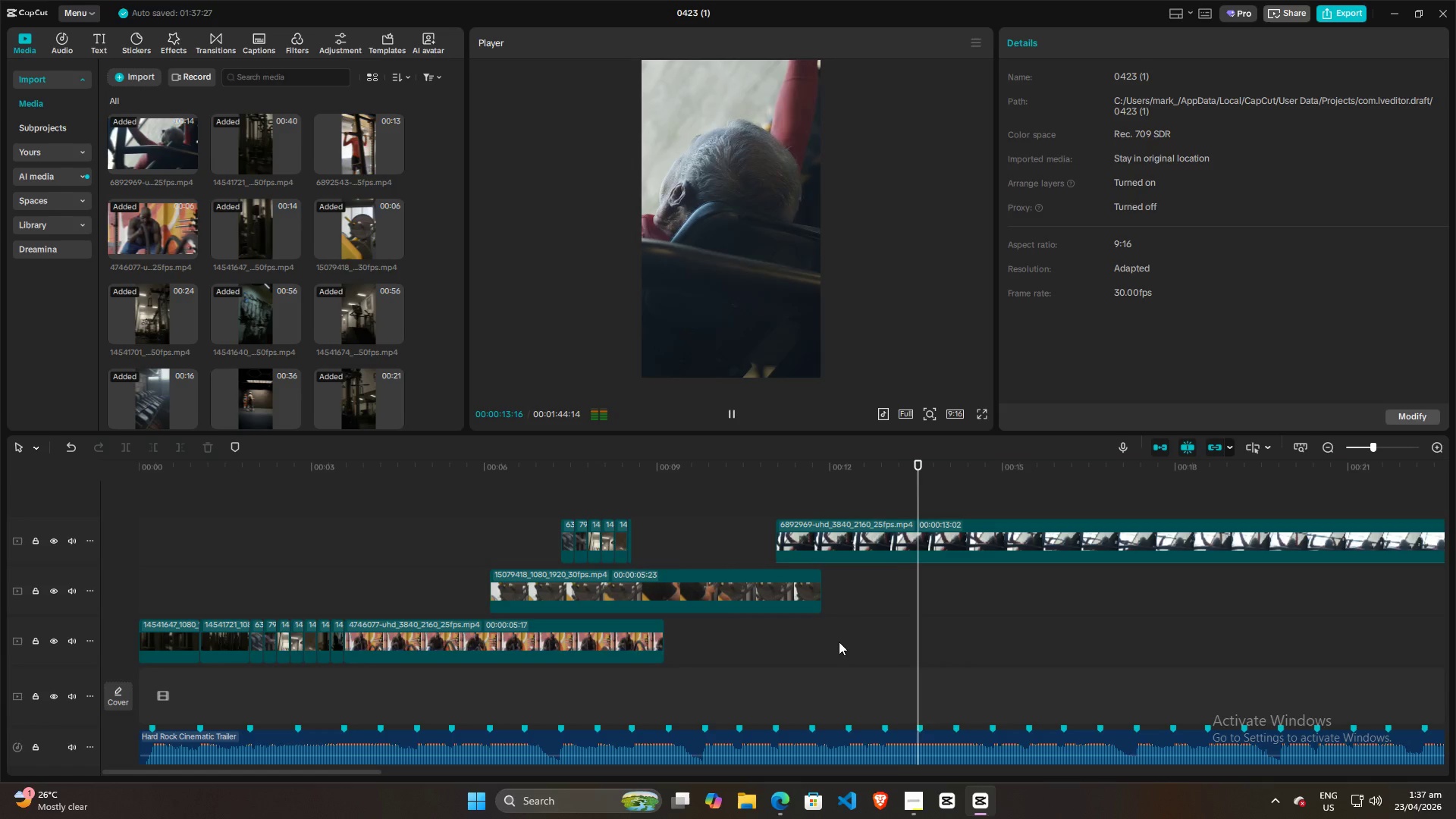 
left_click_drag(start_coordinate=[962, 607], to_coordinate=[927, 616])
 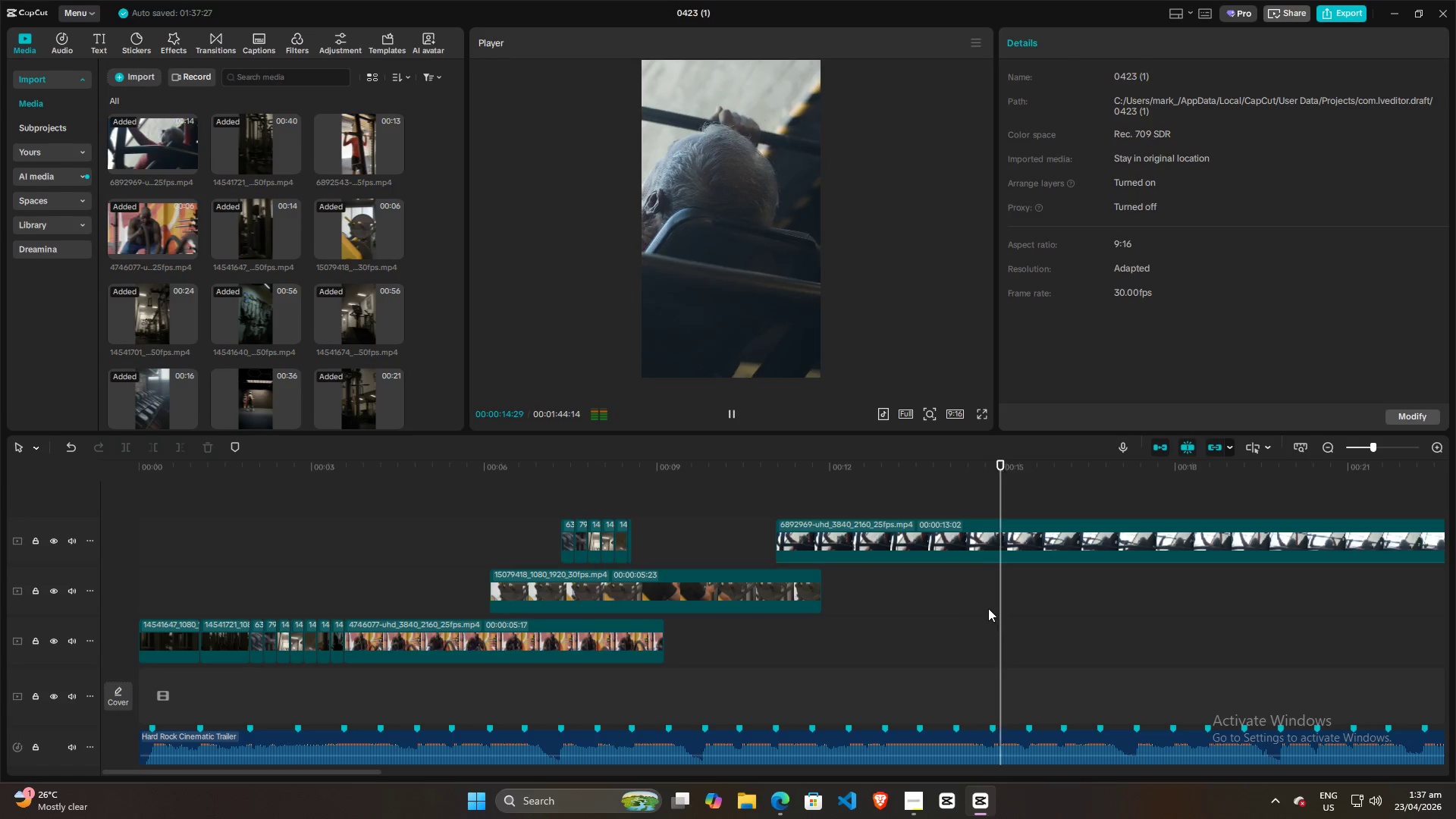 
left_click([926, 626])
 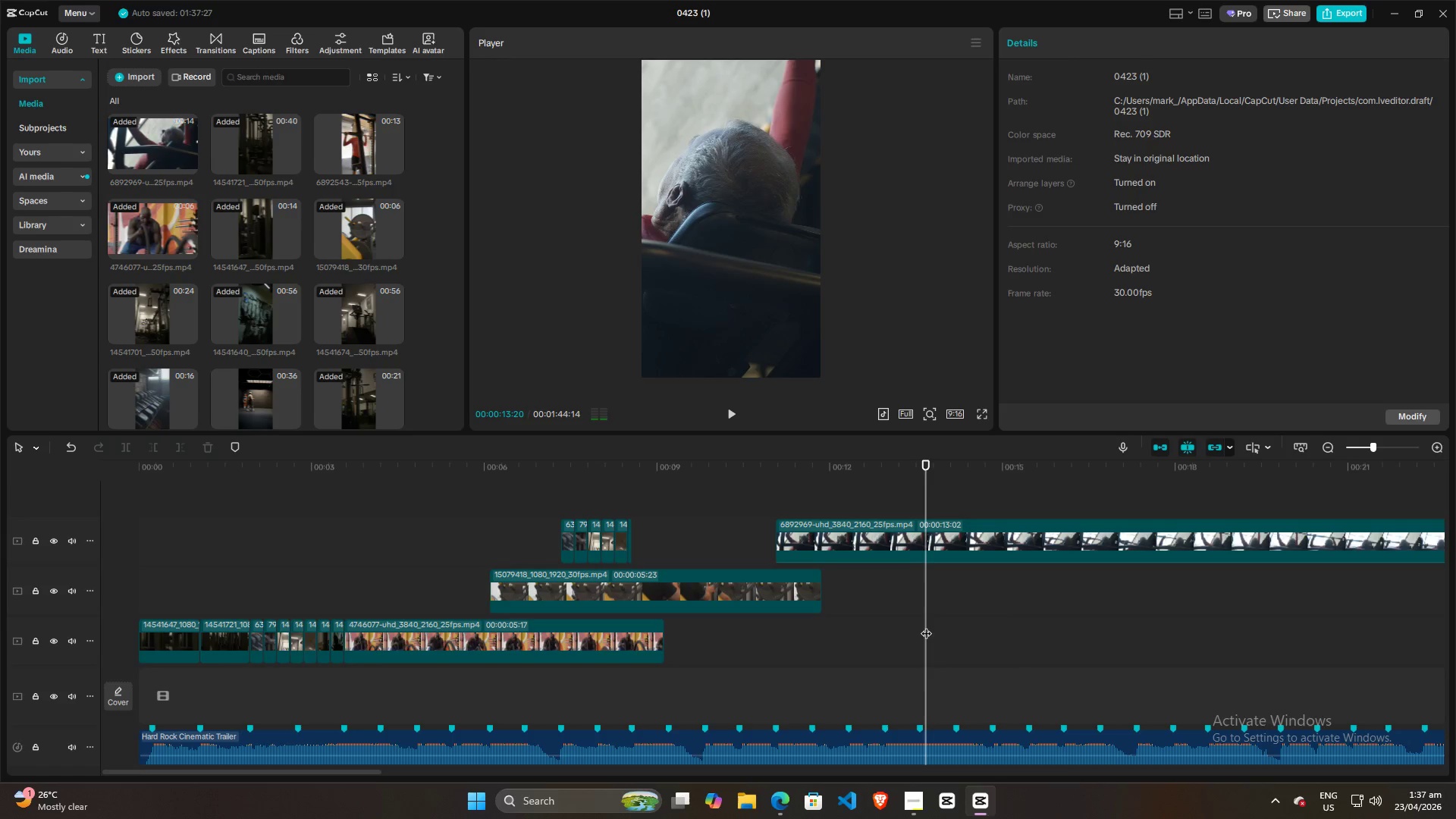 
left_click_drag(start_coordinate=[926, 626], to_coordinate=[919, 631])
 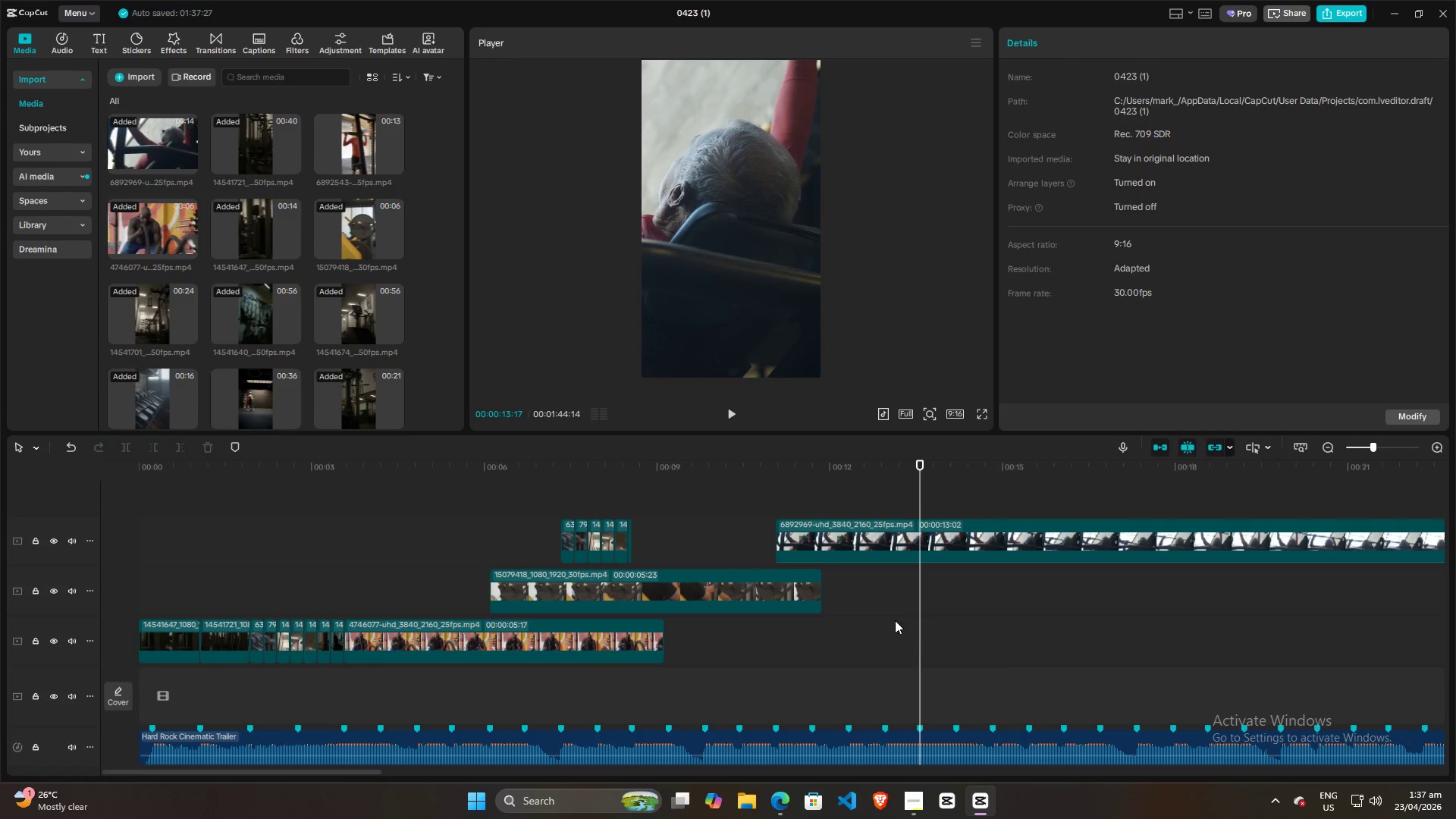 
left_click([852, 633])
 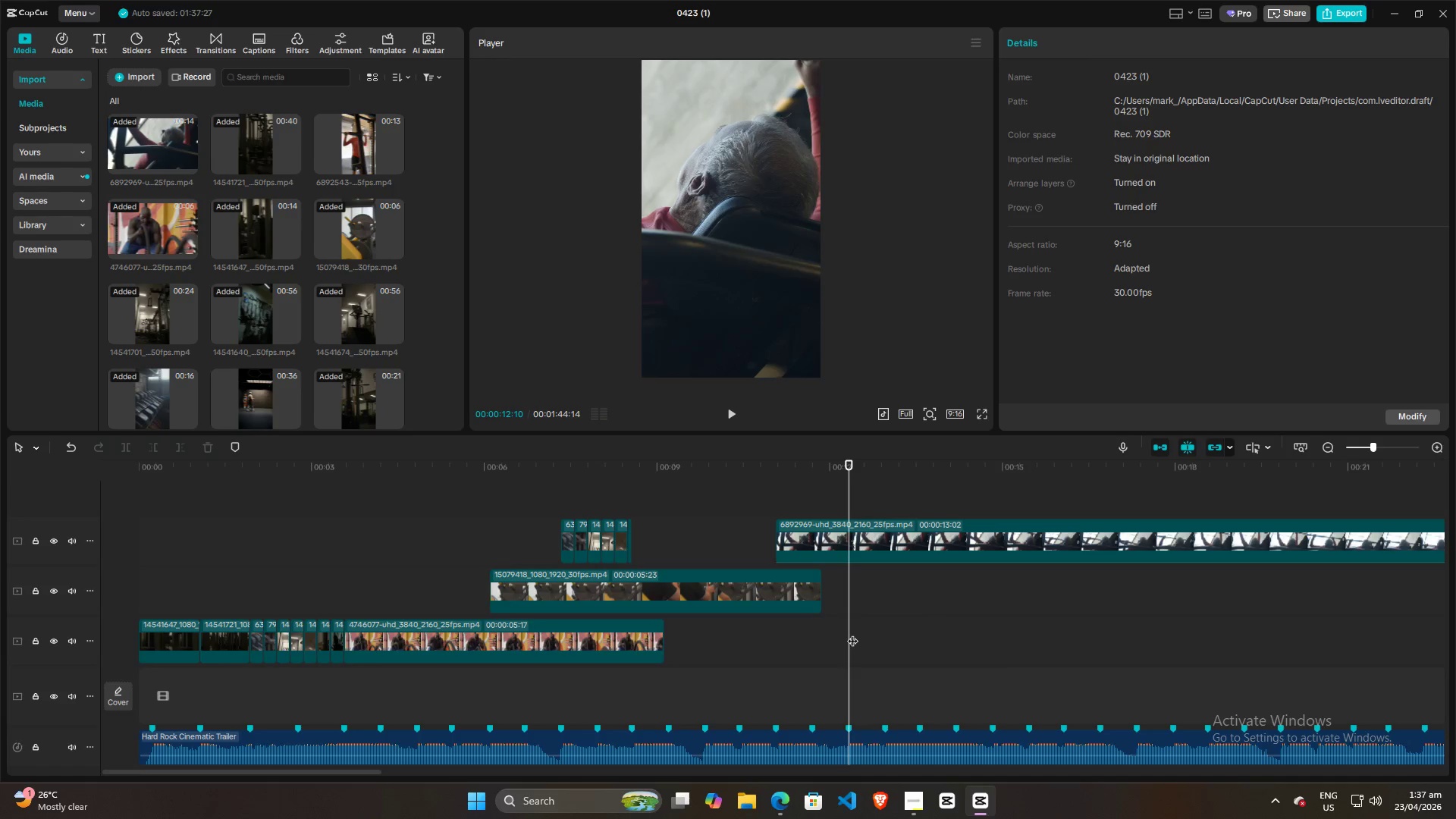 
key(Space)
 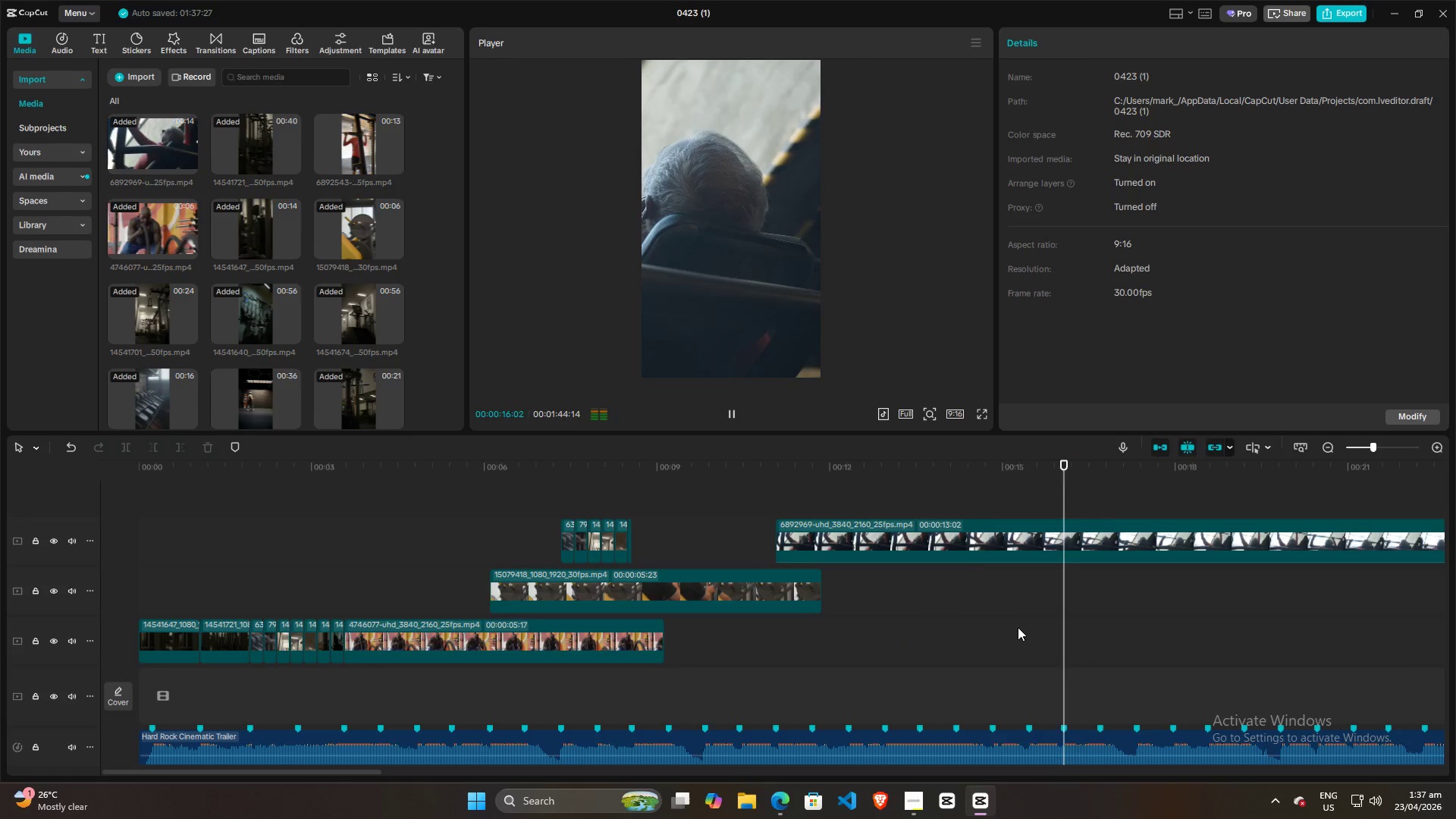 
wait(5.09)
 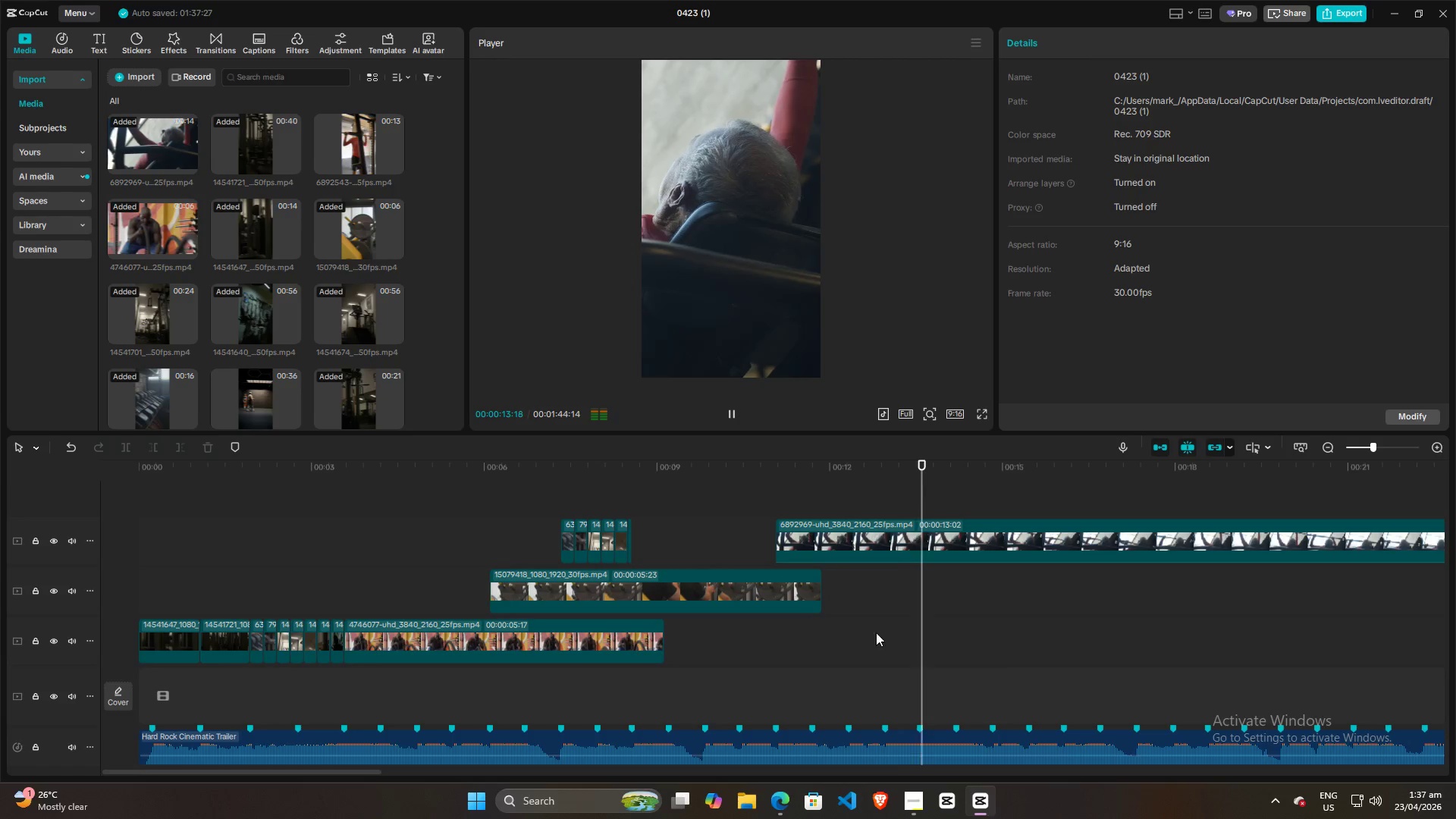 
key(Space)
 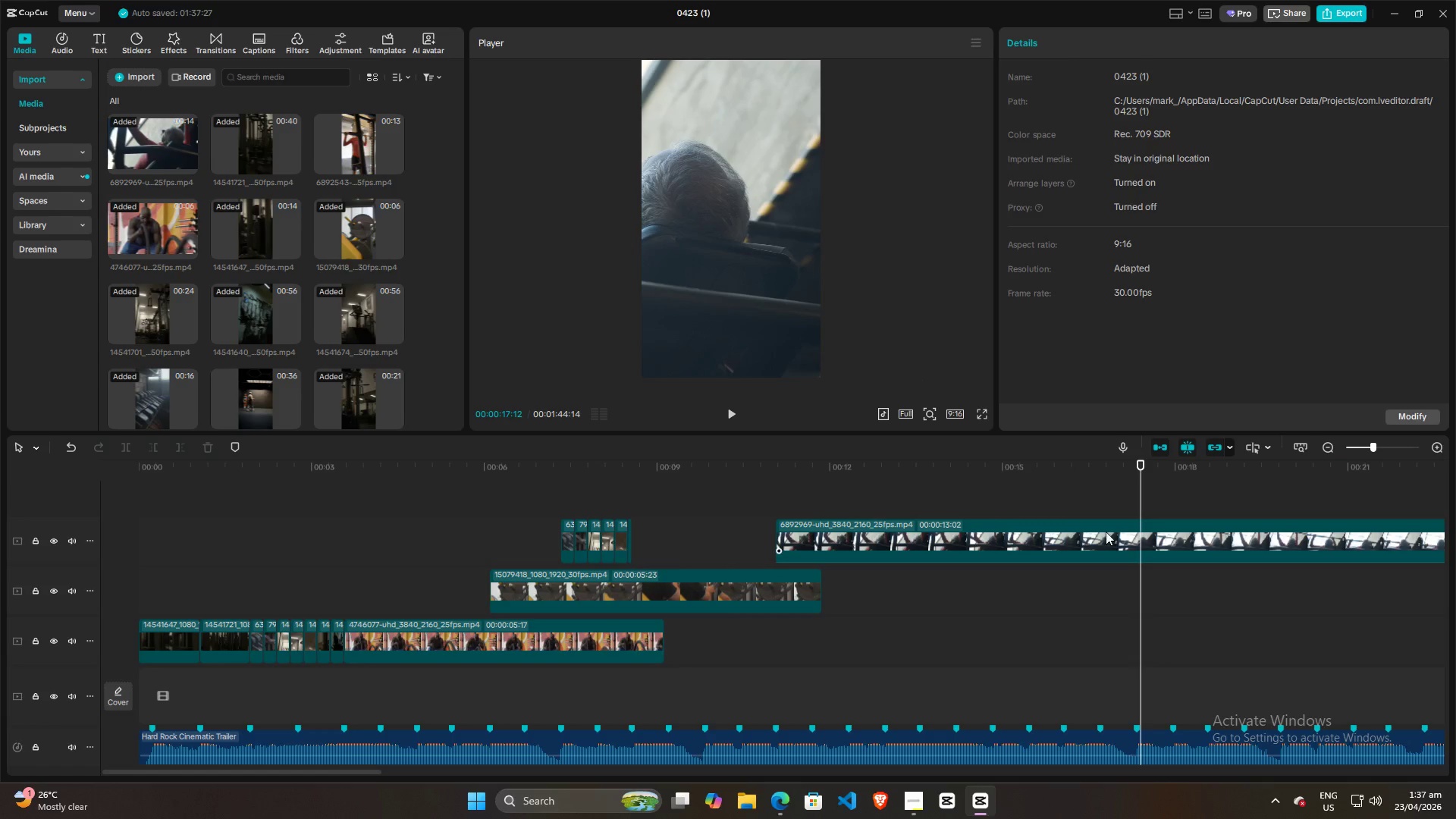 
left_click([886, 613])
 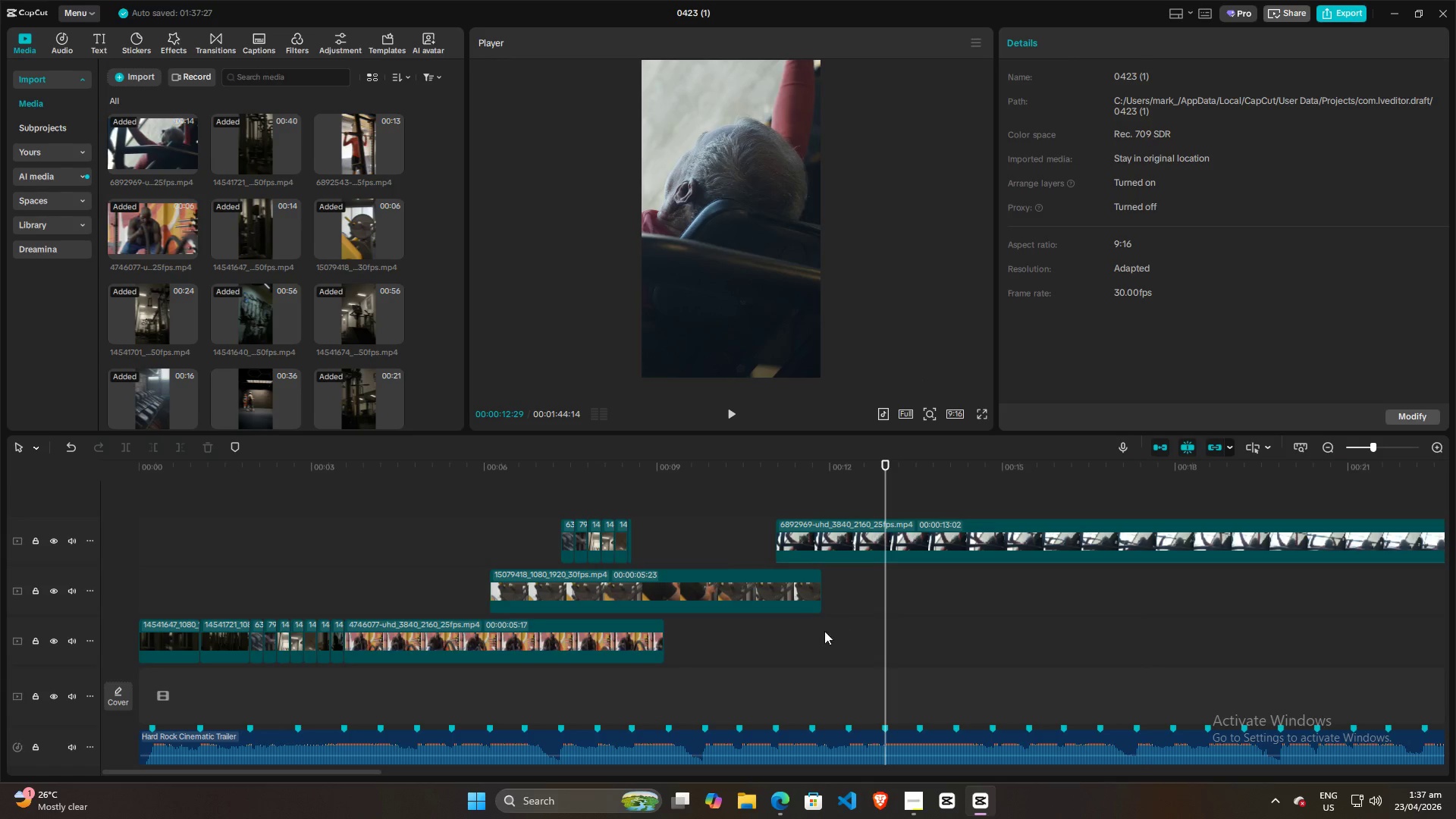 
left_click([765, 653])
 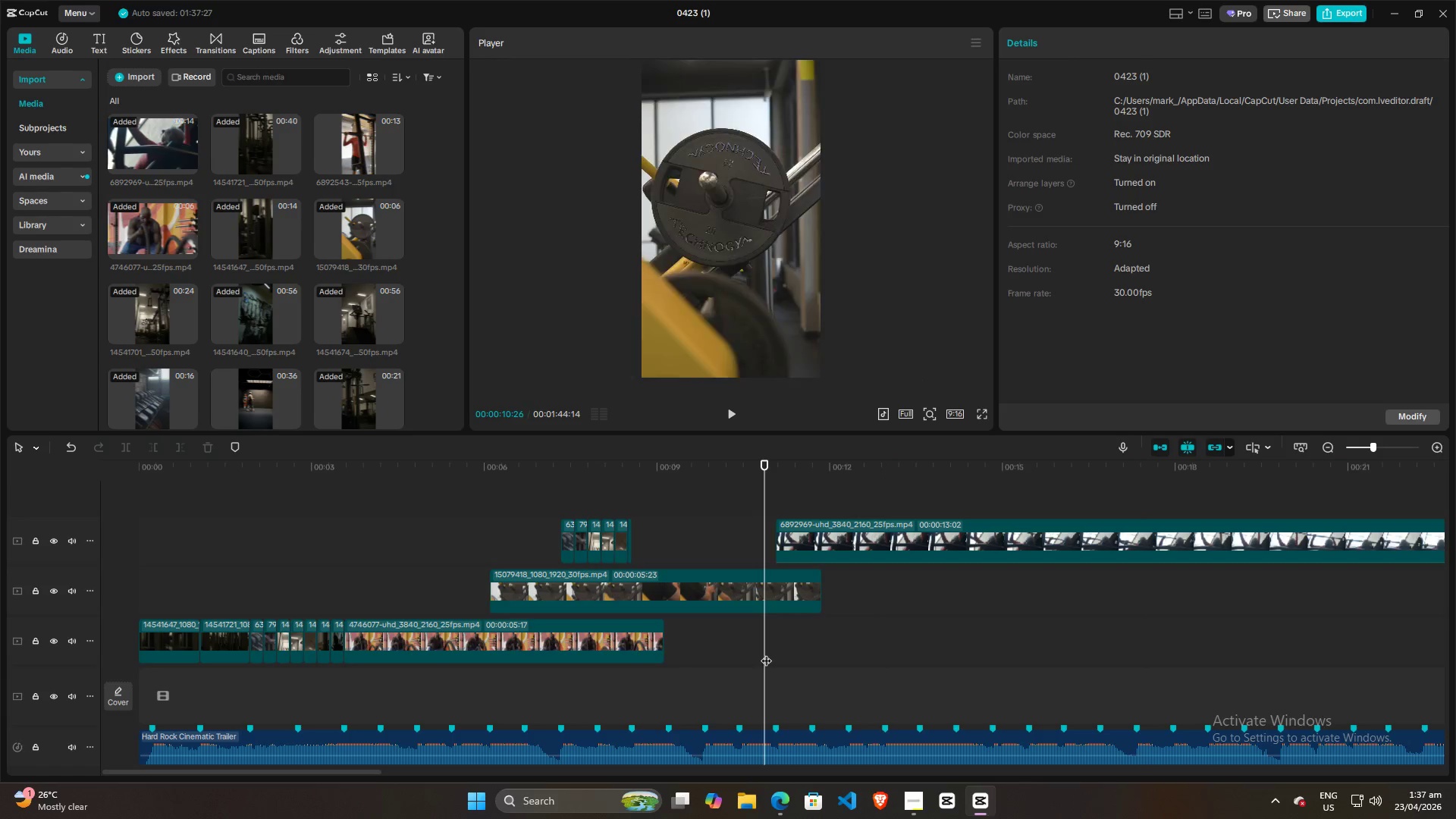 
key(Space)
 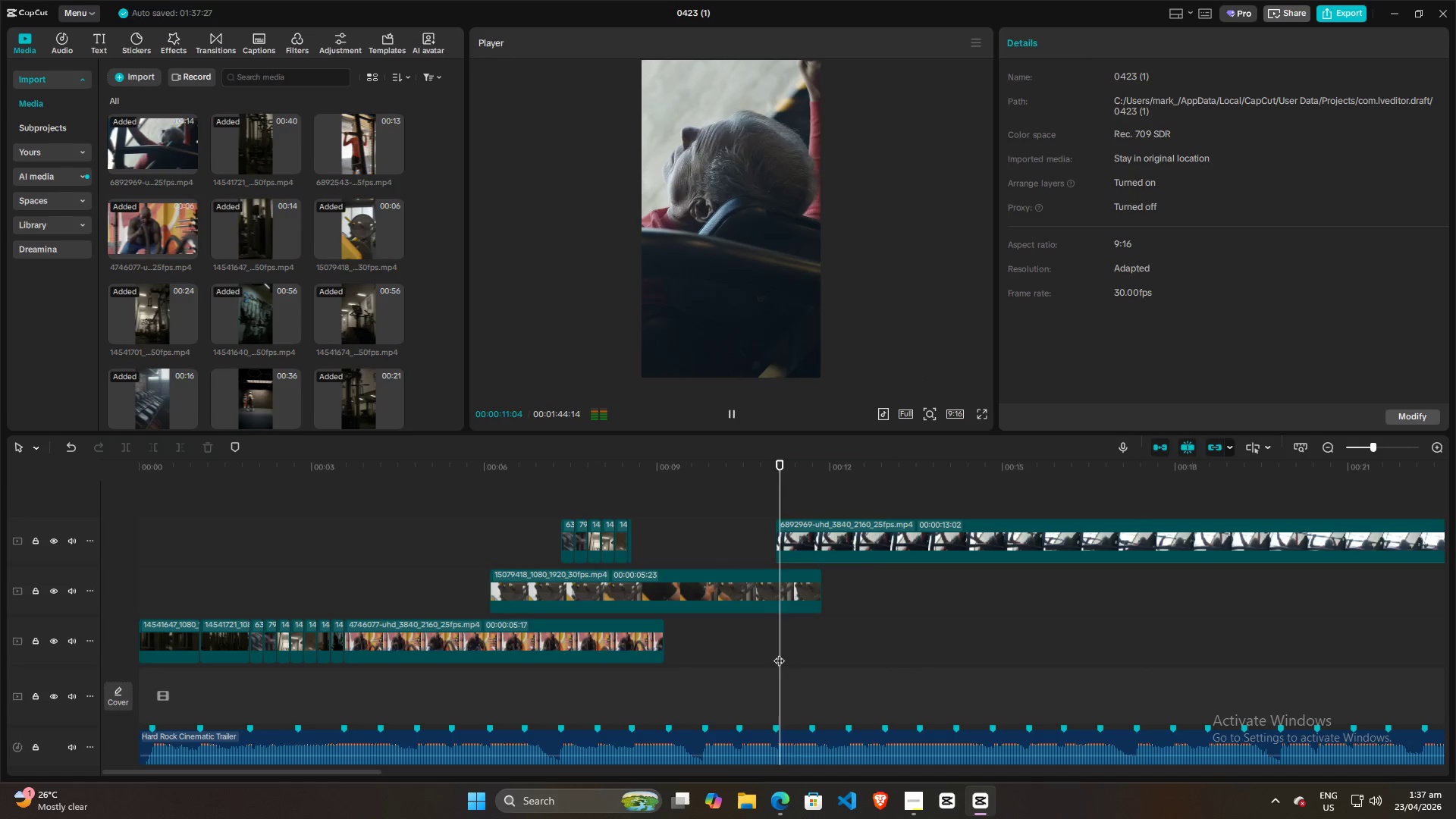 
key(Space)
 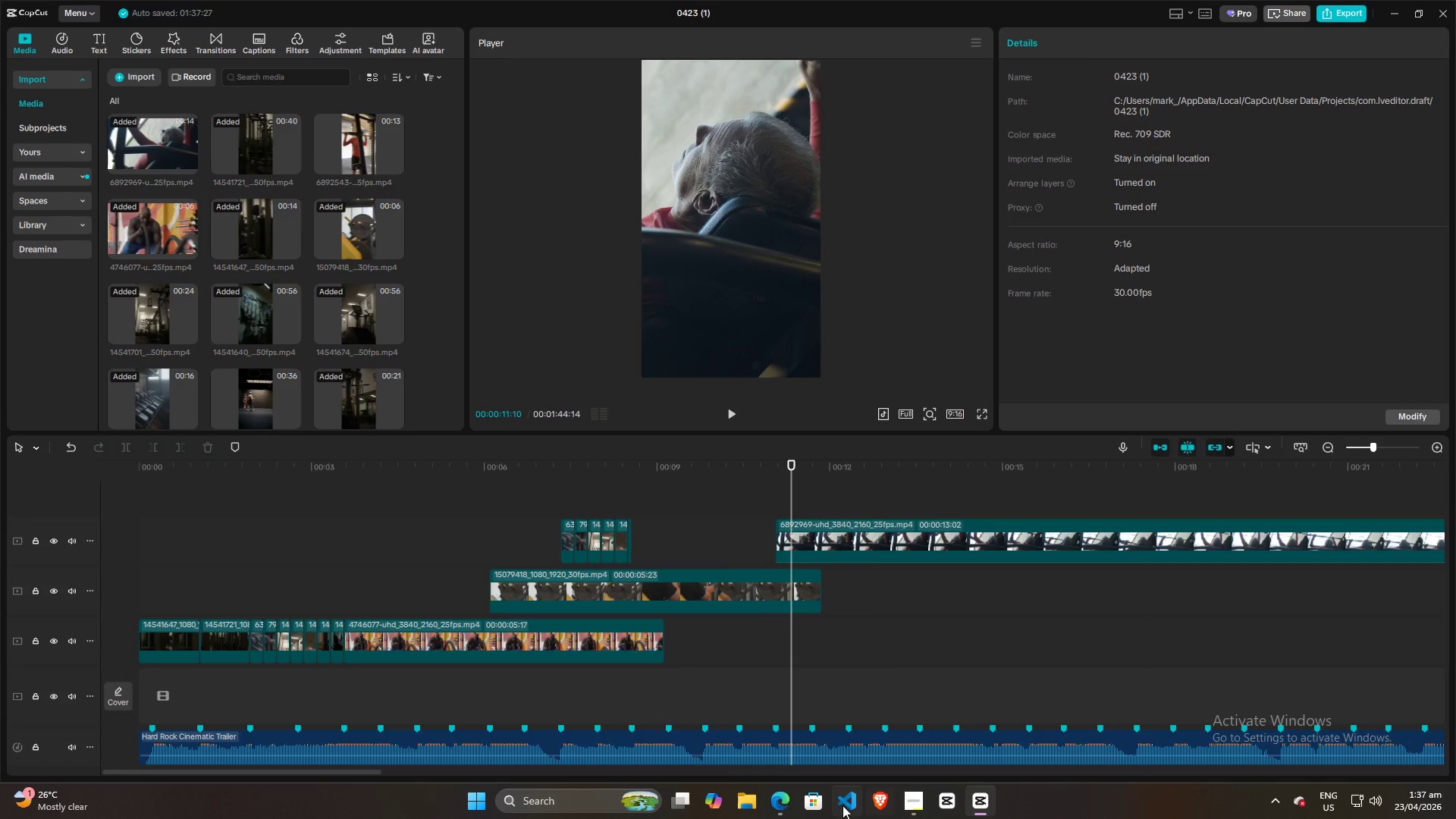 
left_click([779, 806])
 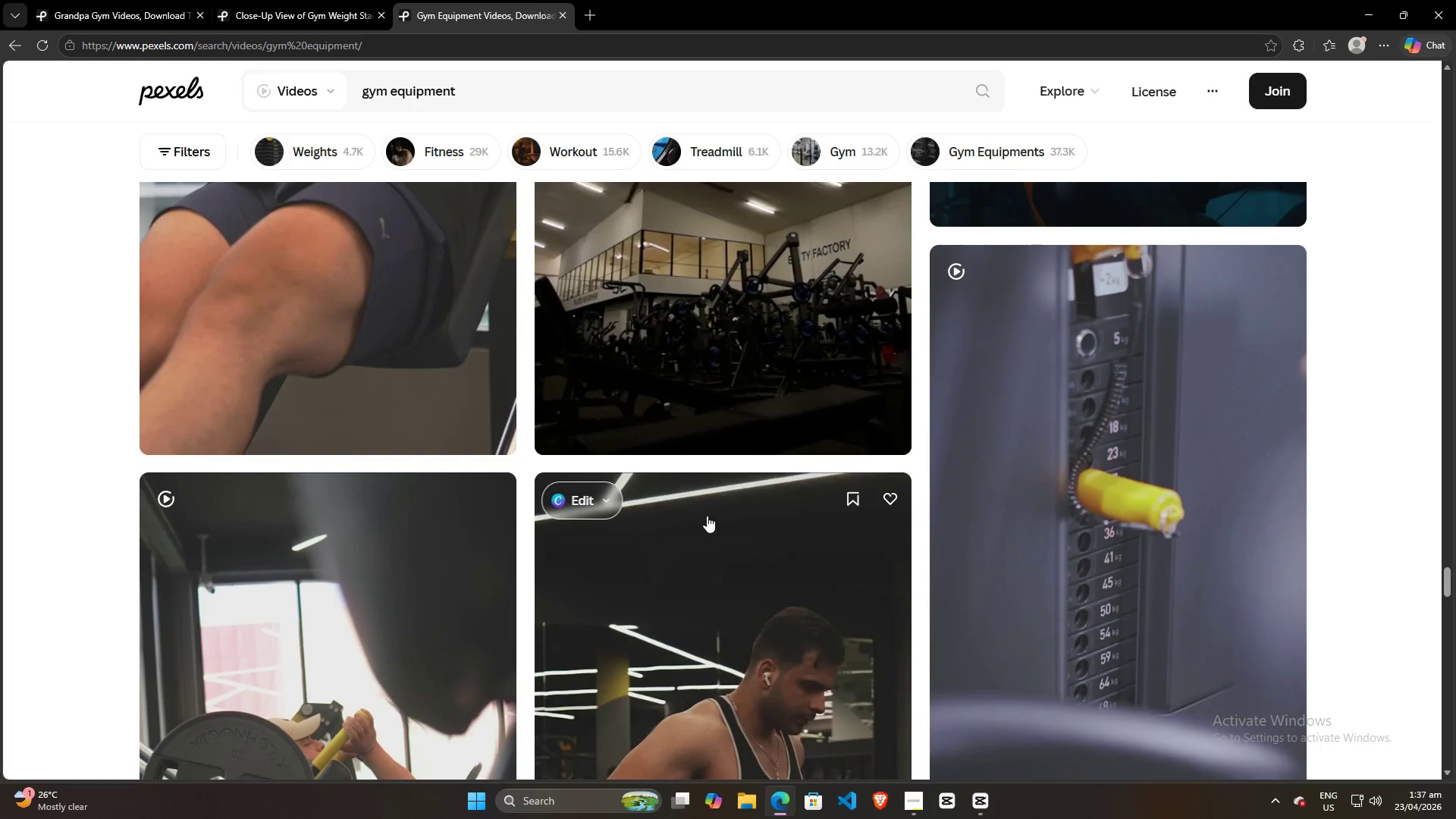 
left_click([124, 0])
 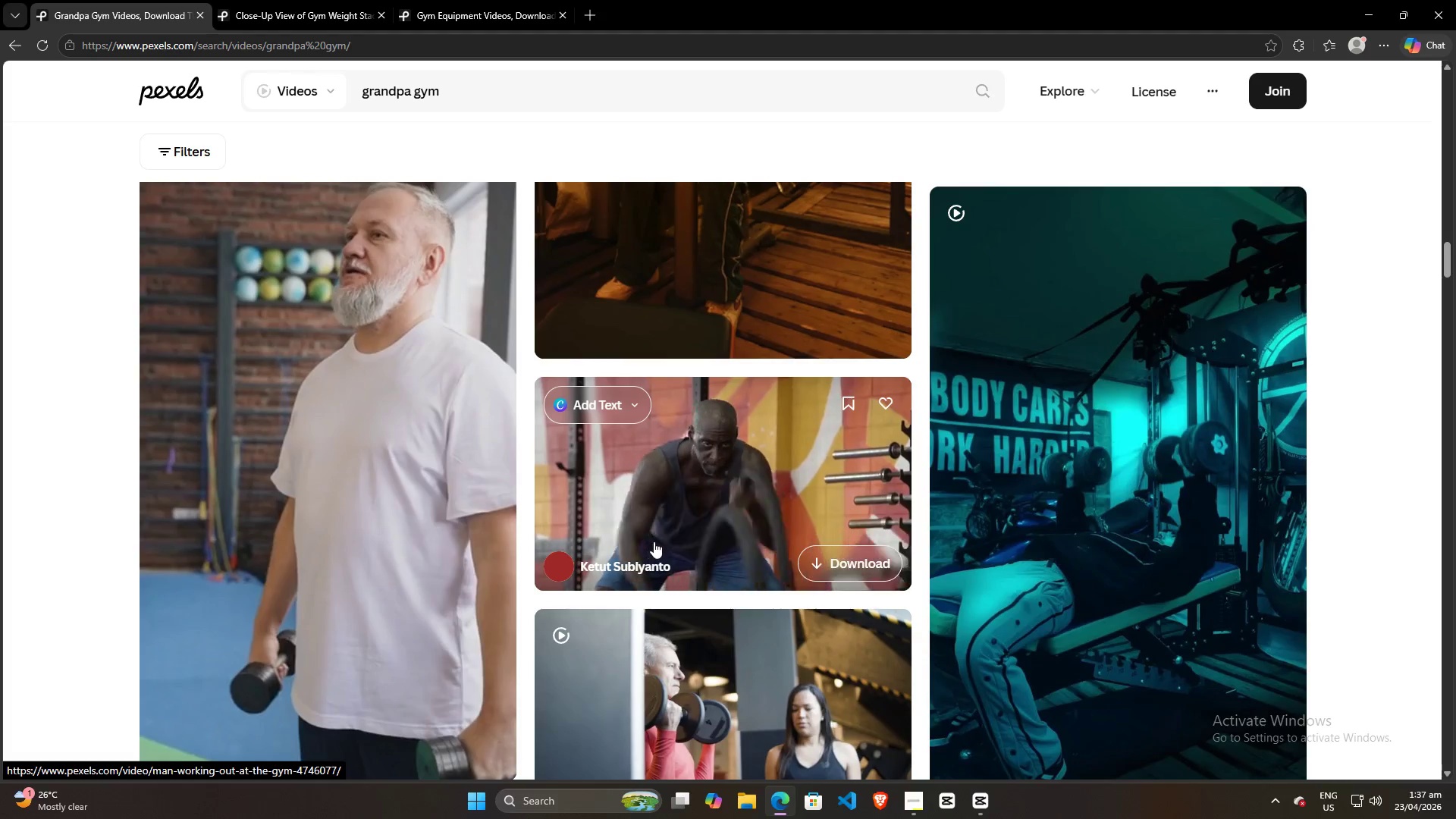 
scroll: coordinate [447, 338], scroll_direction: up, amount: 2.0
 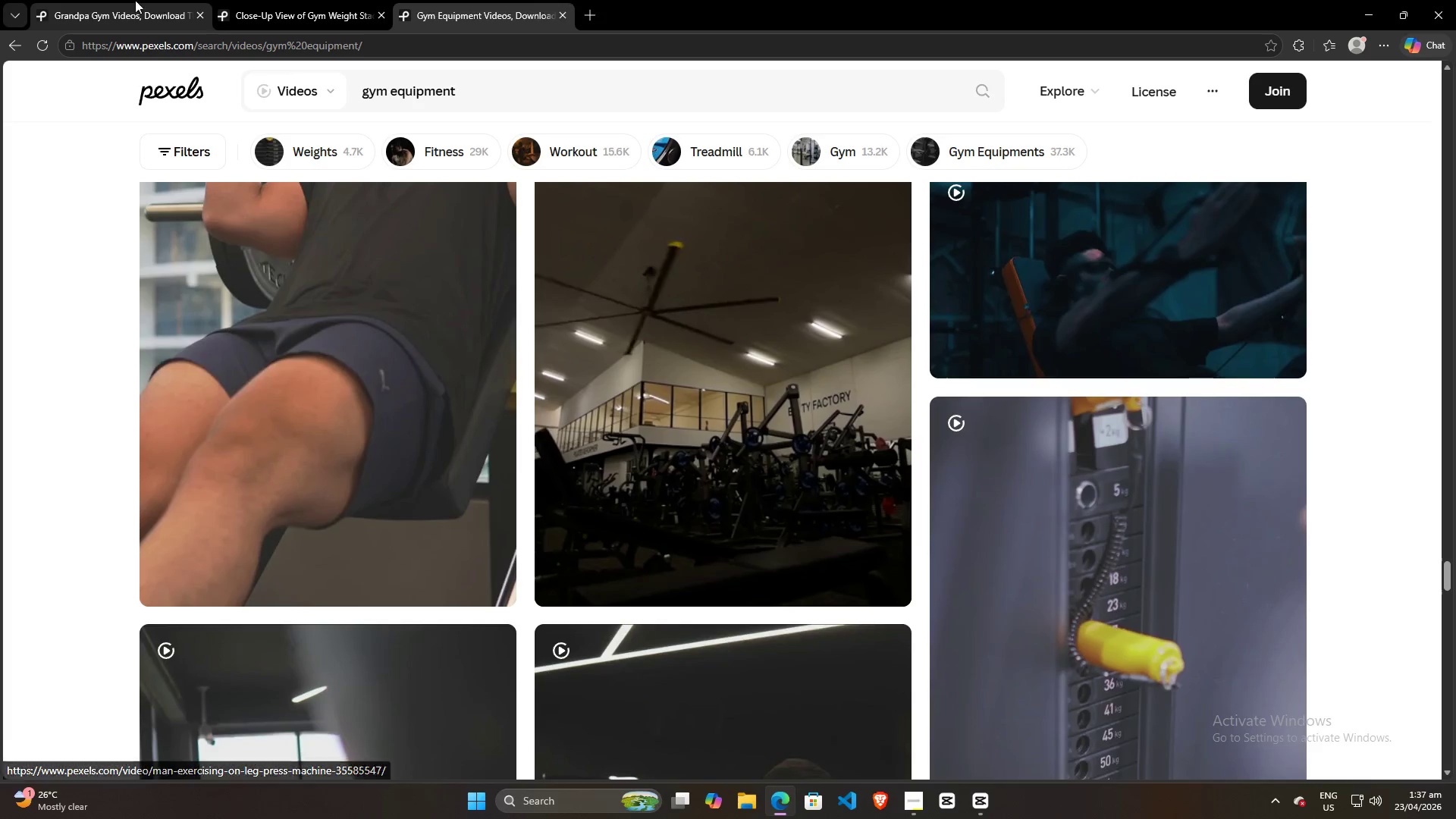 
scroll: coordinate [667, 508], scroll_direction: down, amount: 15.0
 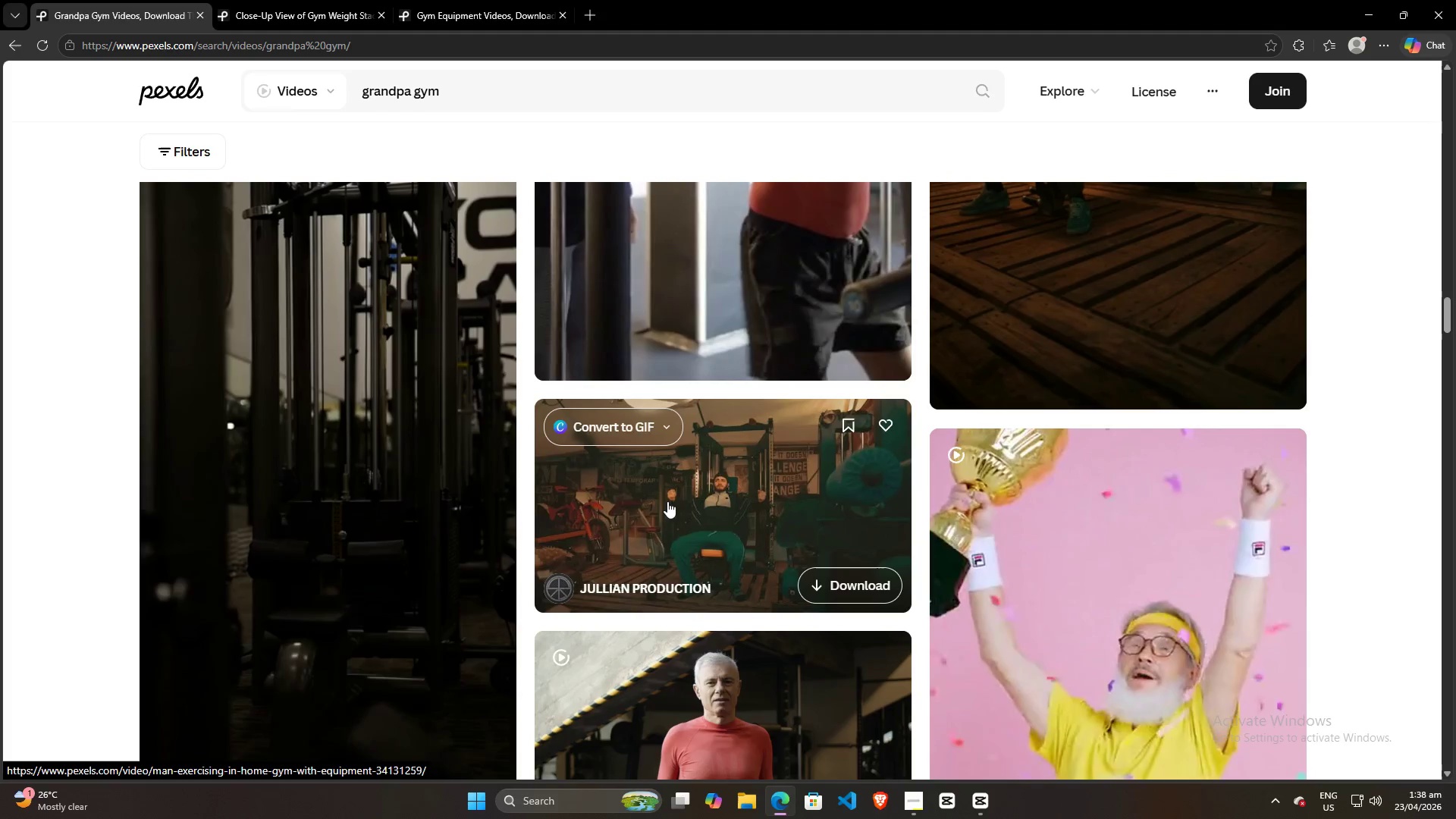 
scroll: coordinate [667, 501], scroll_direction: up, amount: 1.0
 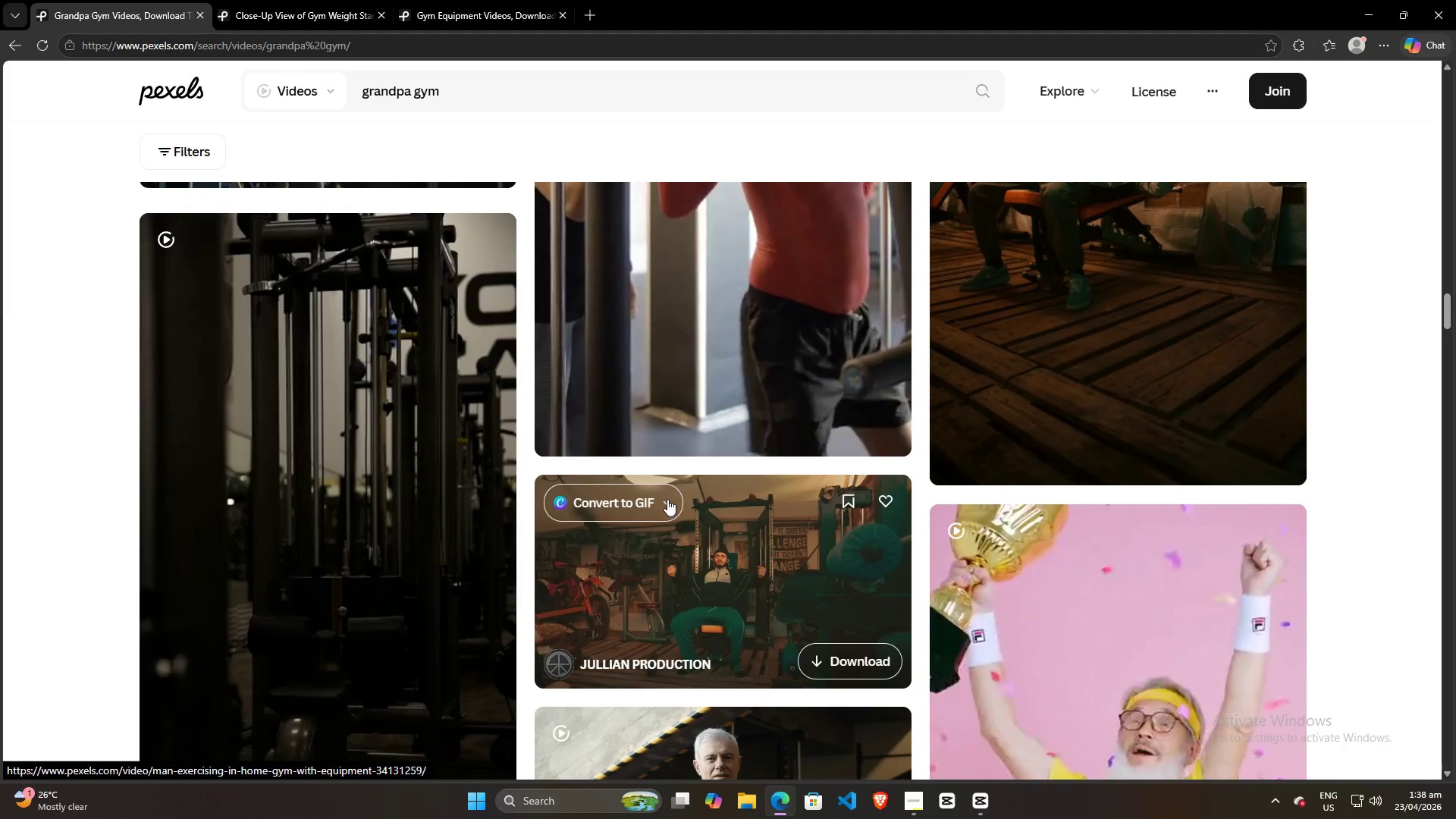 
scroll: coordinate [1083, 549], scroll_direction: down, amount: 36.0
 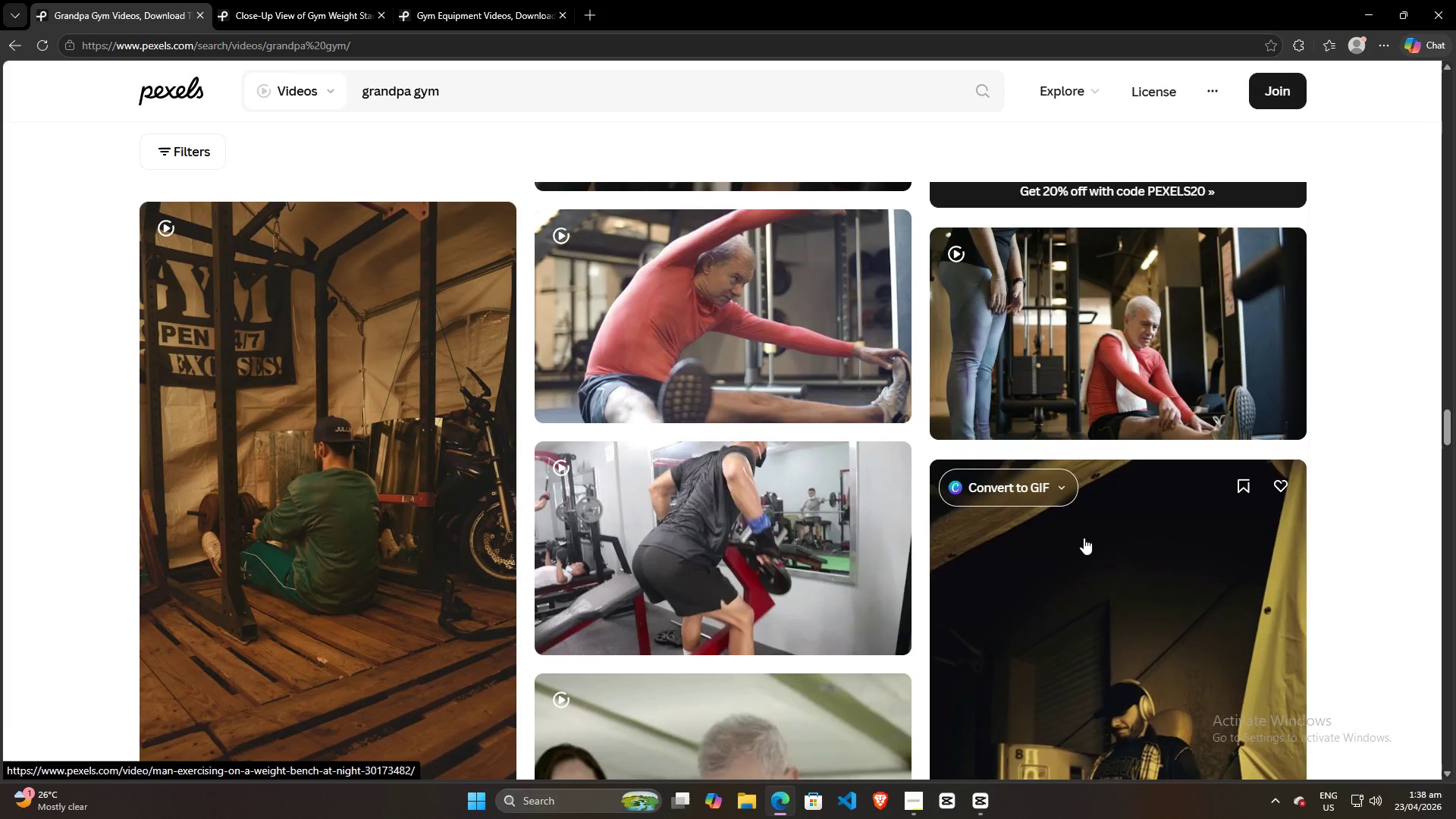 
scroll: coordinate [1084, 538], scroll_direction: down, amount: 16.0
 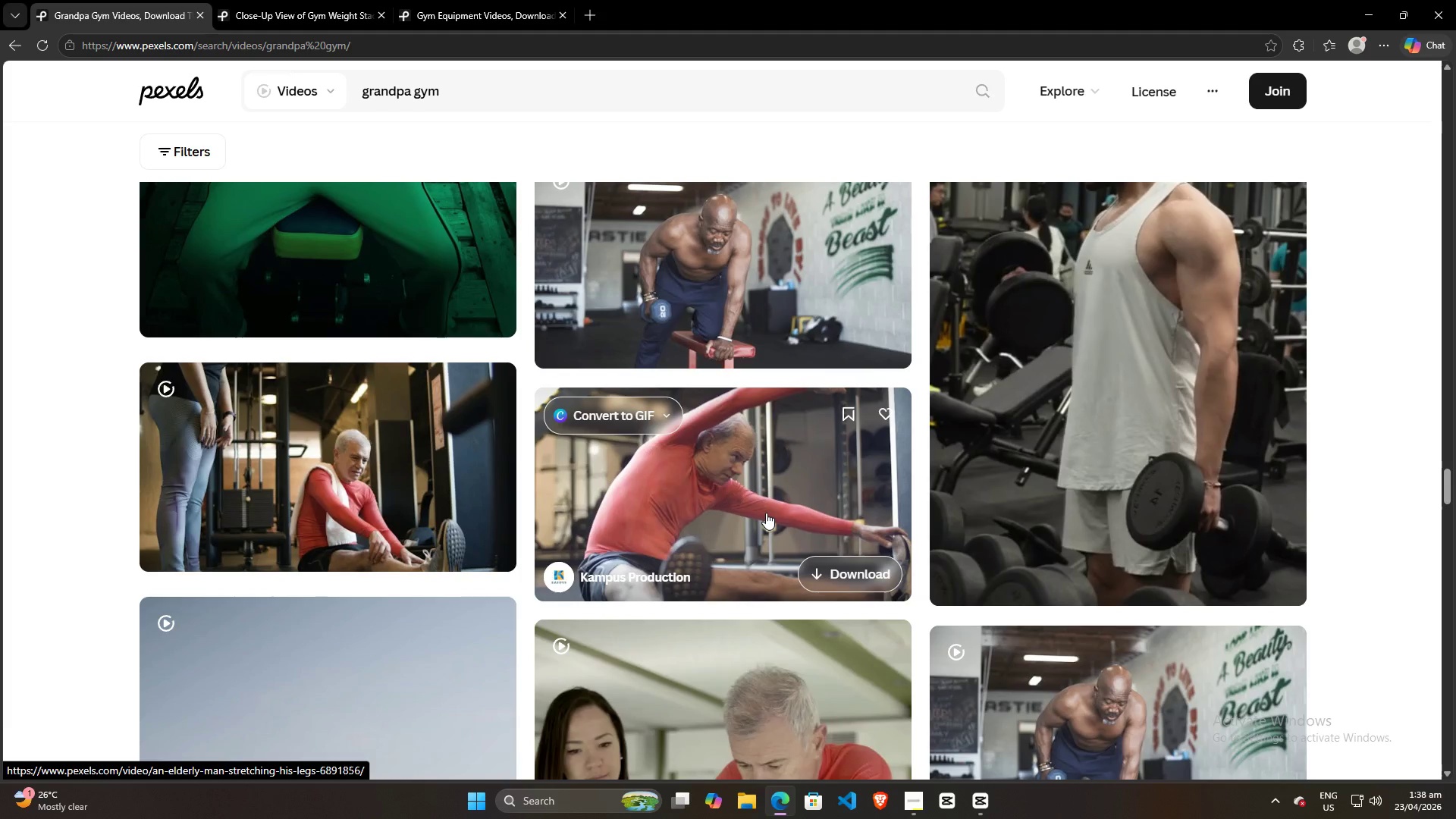 
scroll: coordinate [766, 510], scroll_direction: up, amount: 4.0
 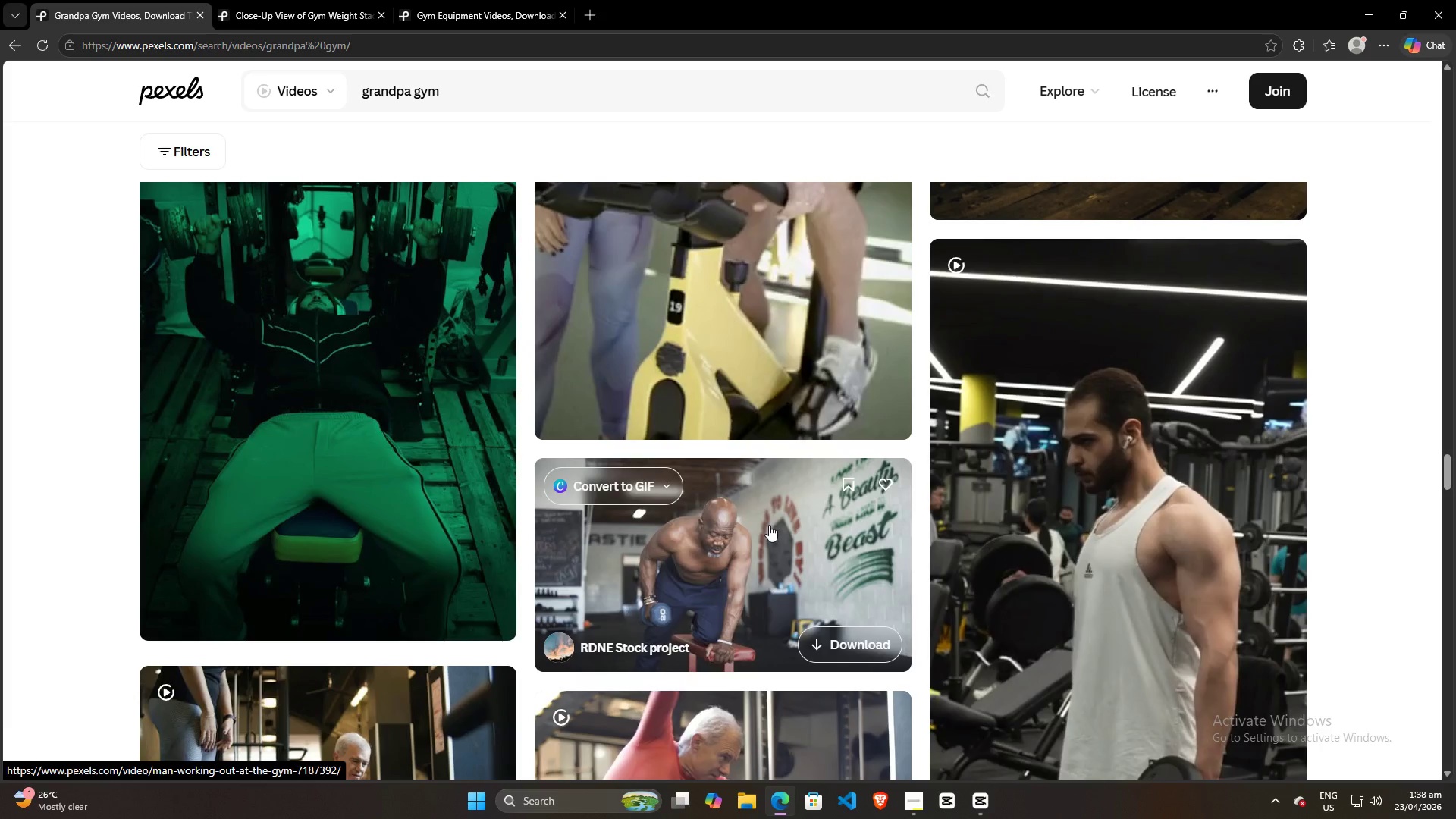 
scroll: coordinate [776, 516], scroll_direction: down, amount: 12.0
 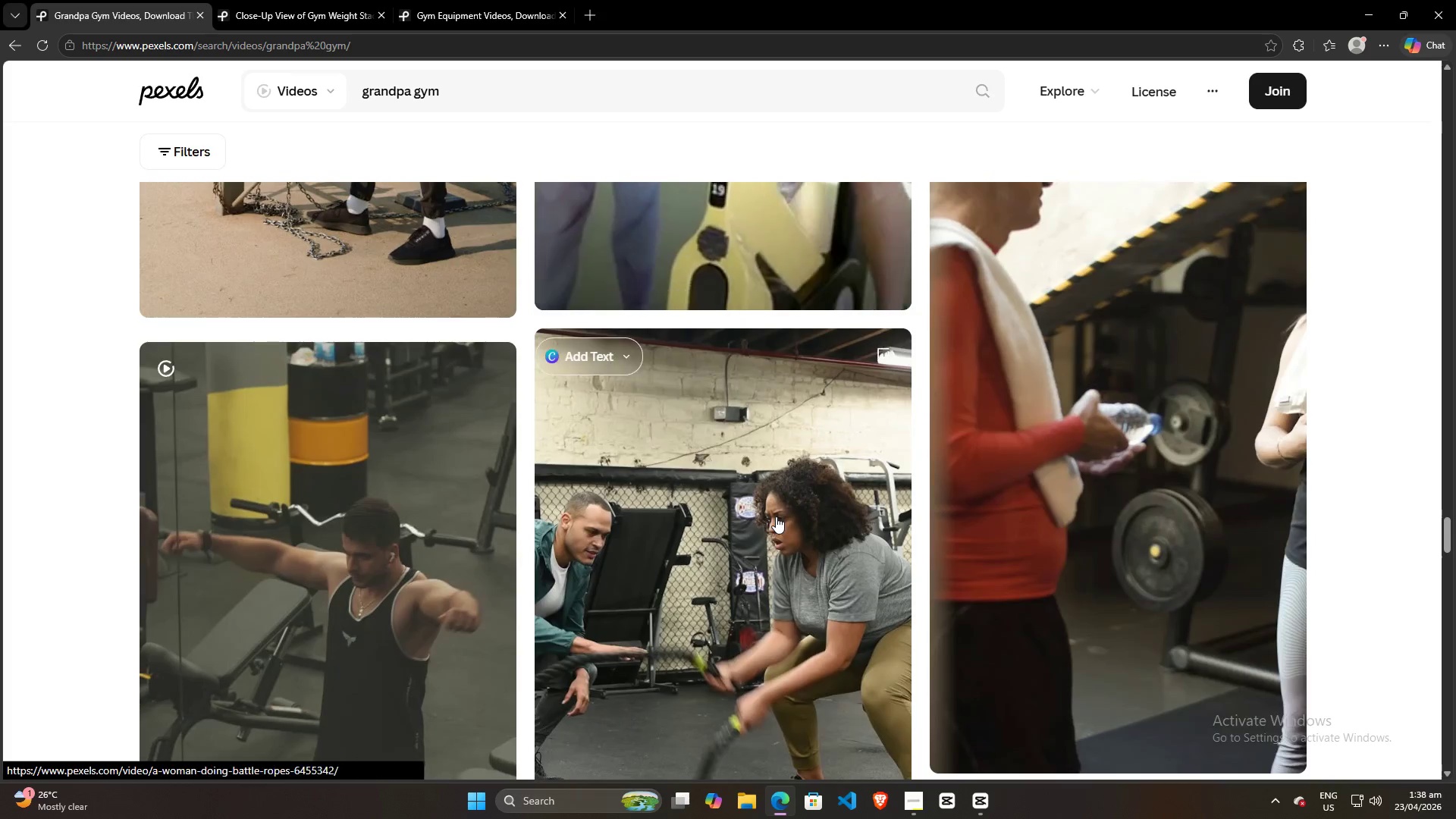 
scroll: coordinate [774, 510], scroll_direction: up, amount: 73.0
 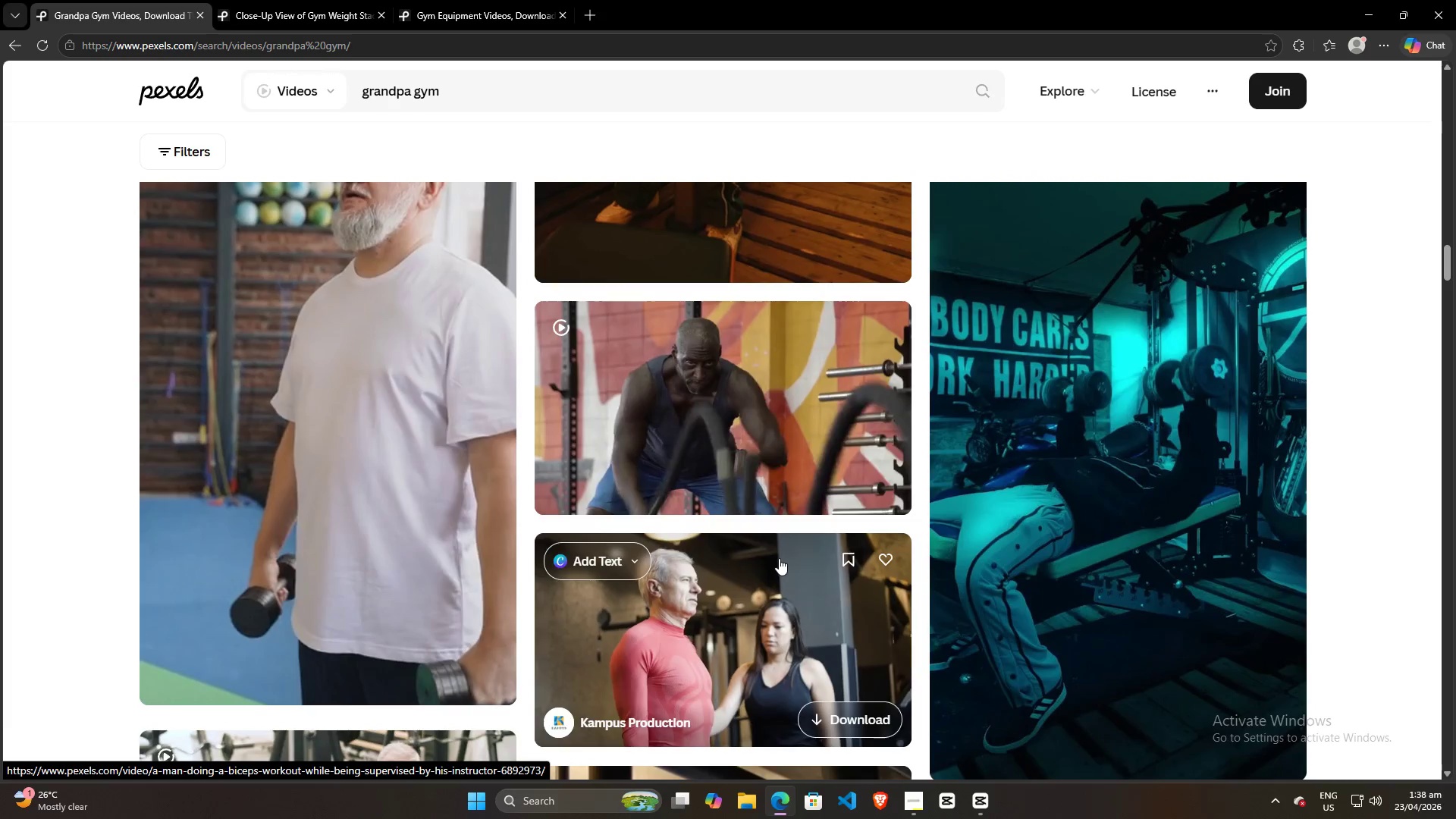 
wait(5.17)
 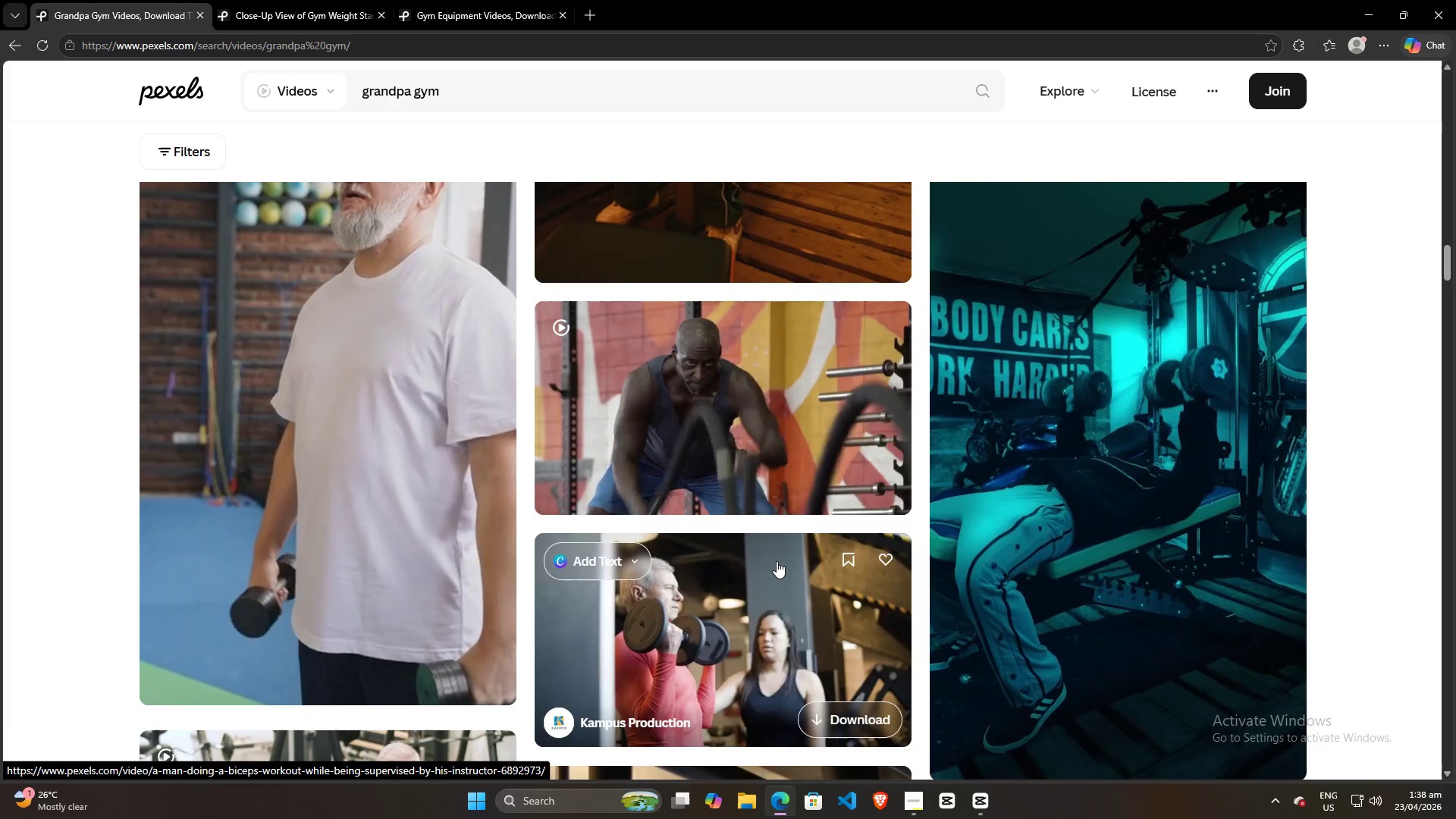 
scroll: coordinate [780, 551], scroll_direction: up, amount: 10.0
 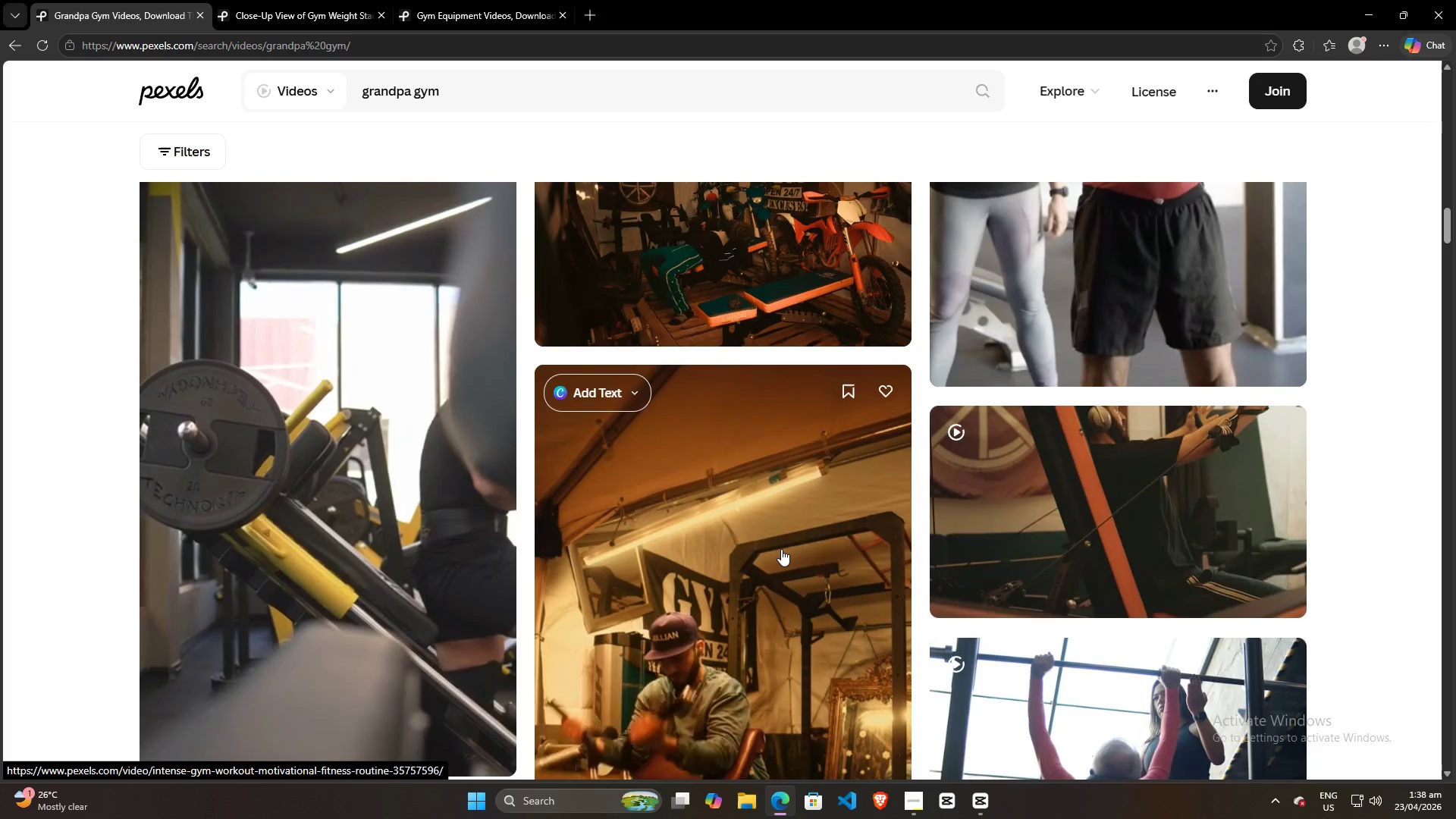 
scroll: coordinate [414, 480], scroll_direction: down, amount: 6.0
 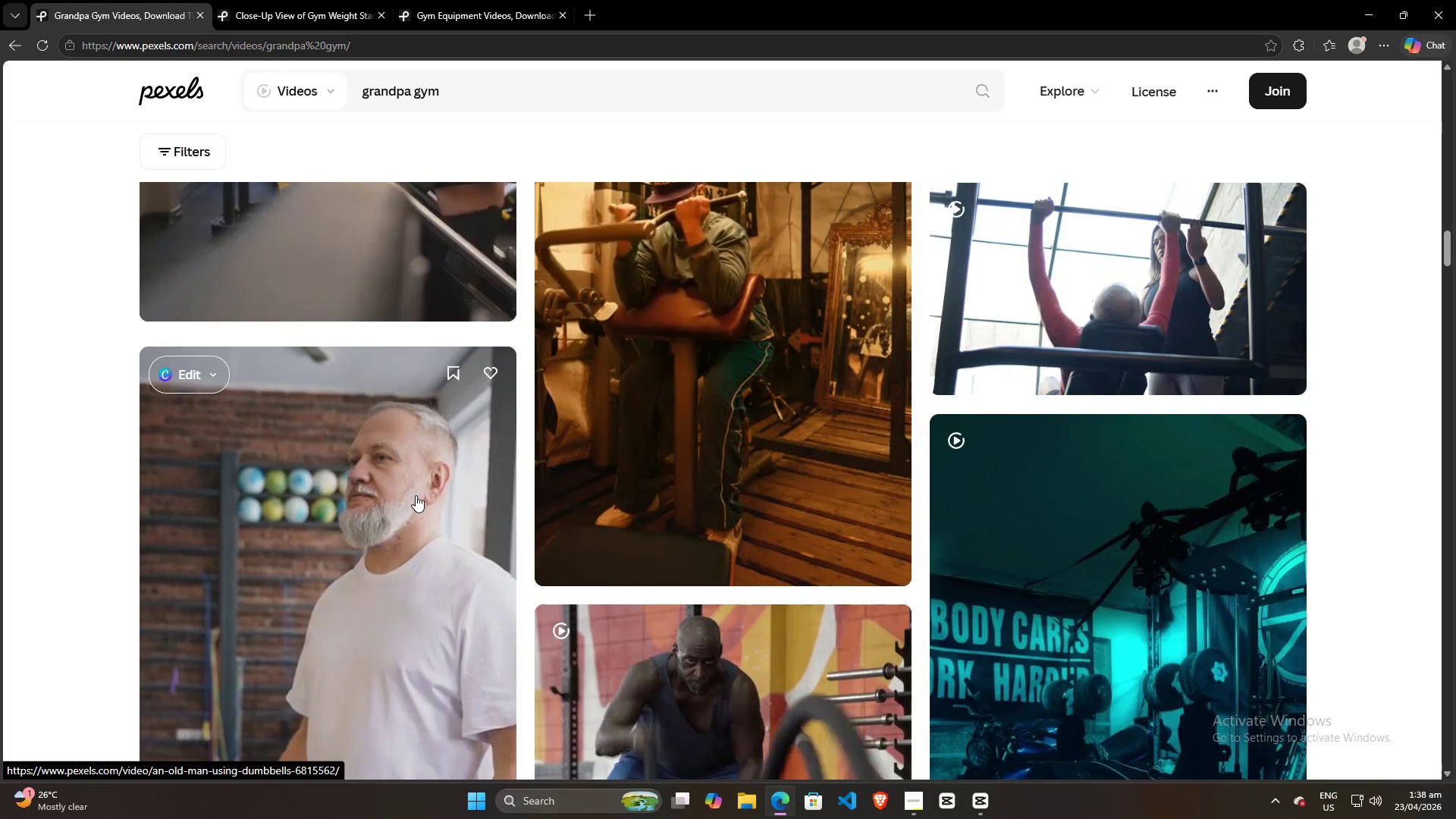 
scroll: coordinate [853, 592], scroll_direction: up, amount: 4.0
 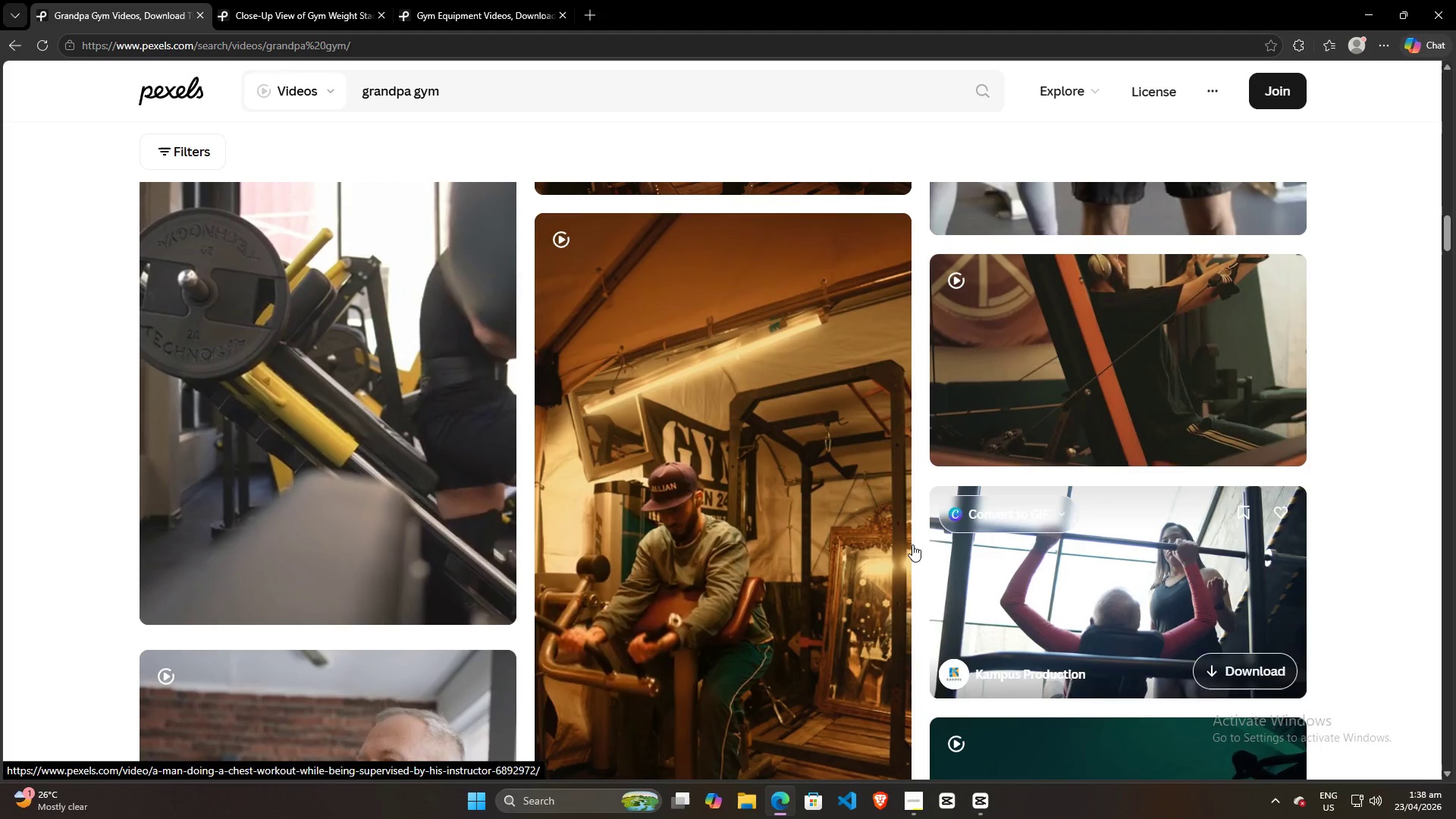 
left_click([1200, 604])
 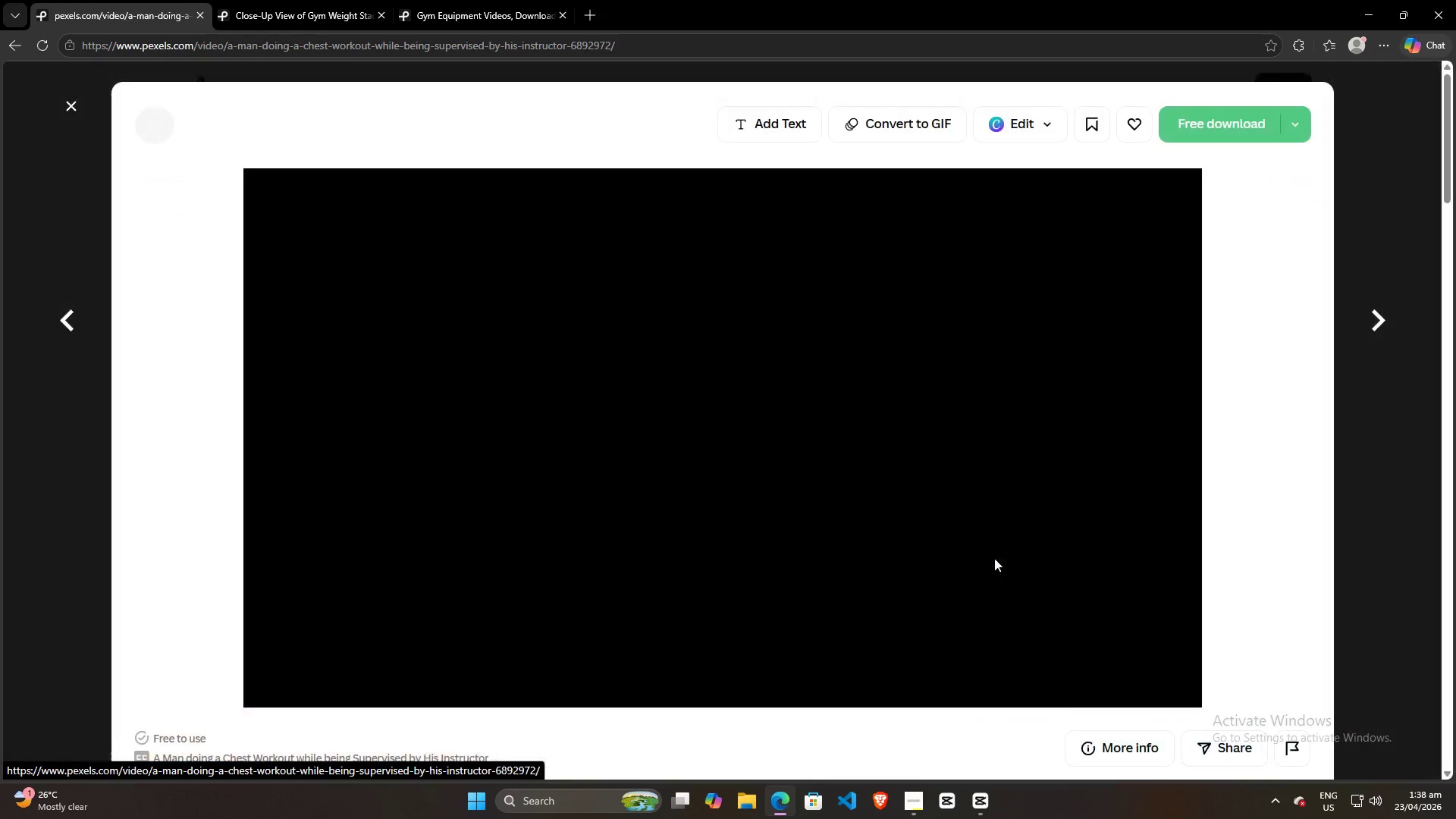 
scroll: coordinate [856, 541], scroll_direction: down, amount: 11.0
 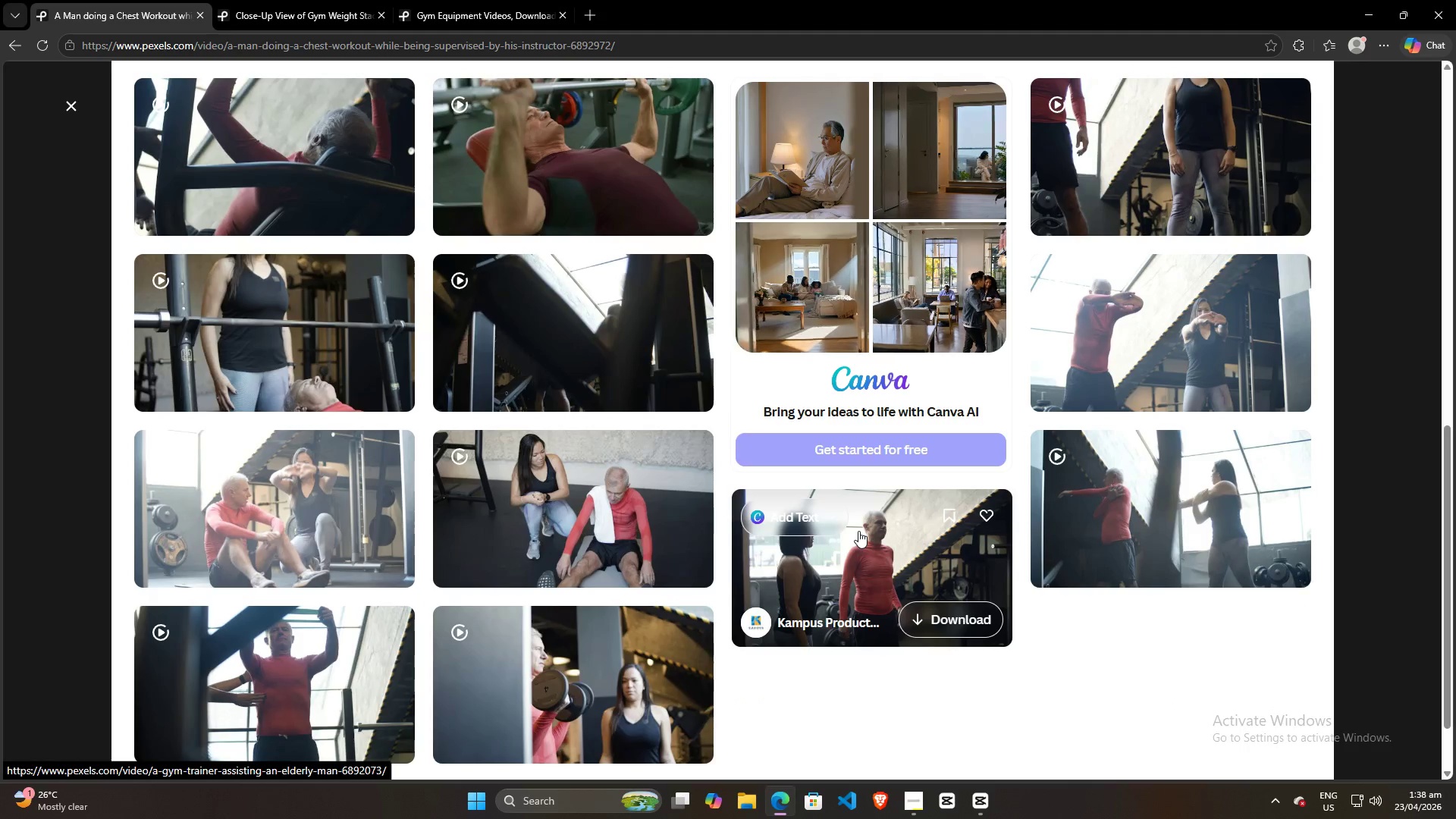 
scroll: coordinate [858, 529], scroll_direction: up, amount: 3.0
 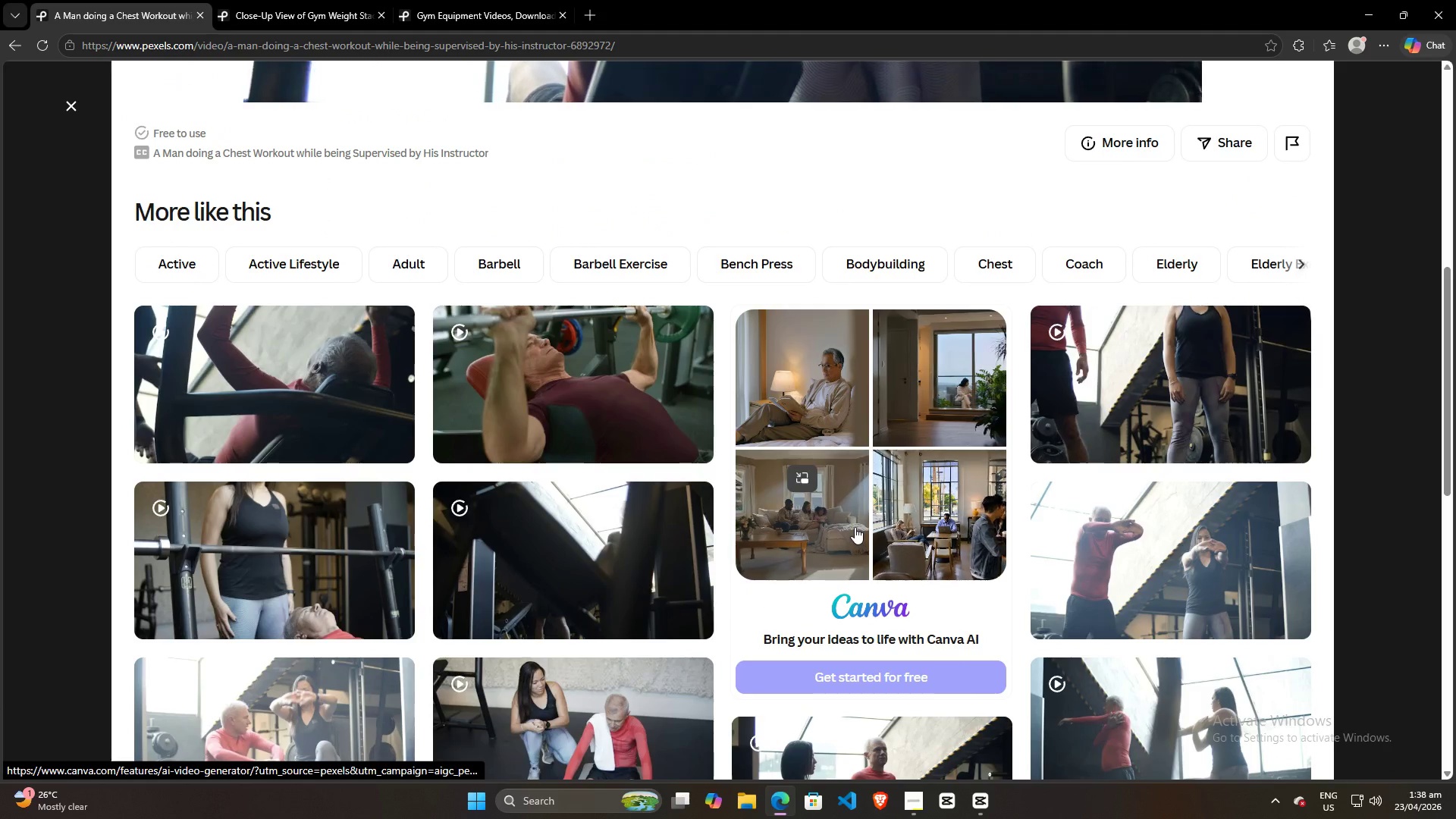 
scroll: coordinate [855, 527], scroll_direction: down, amount: 5.0
 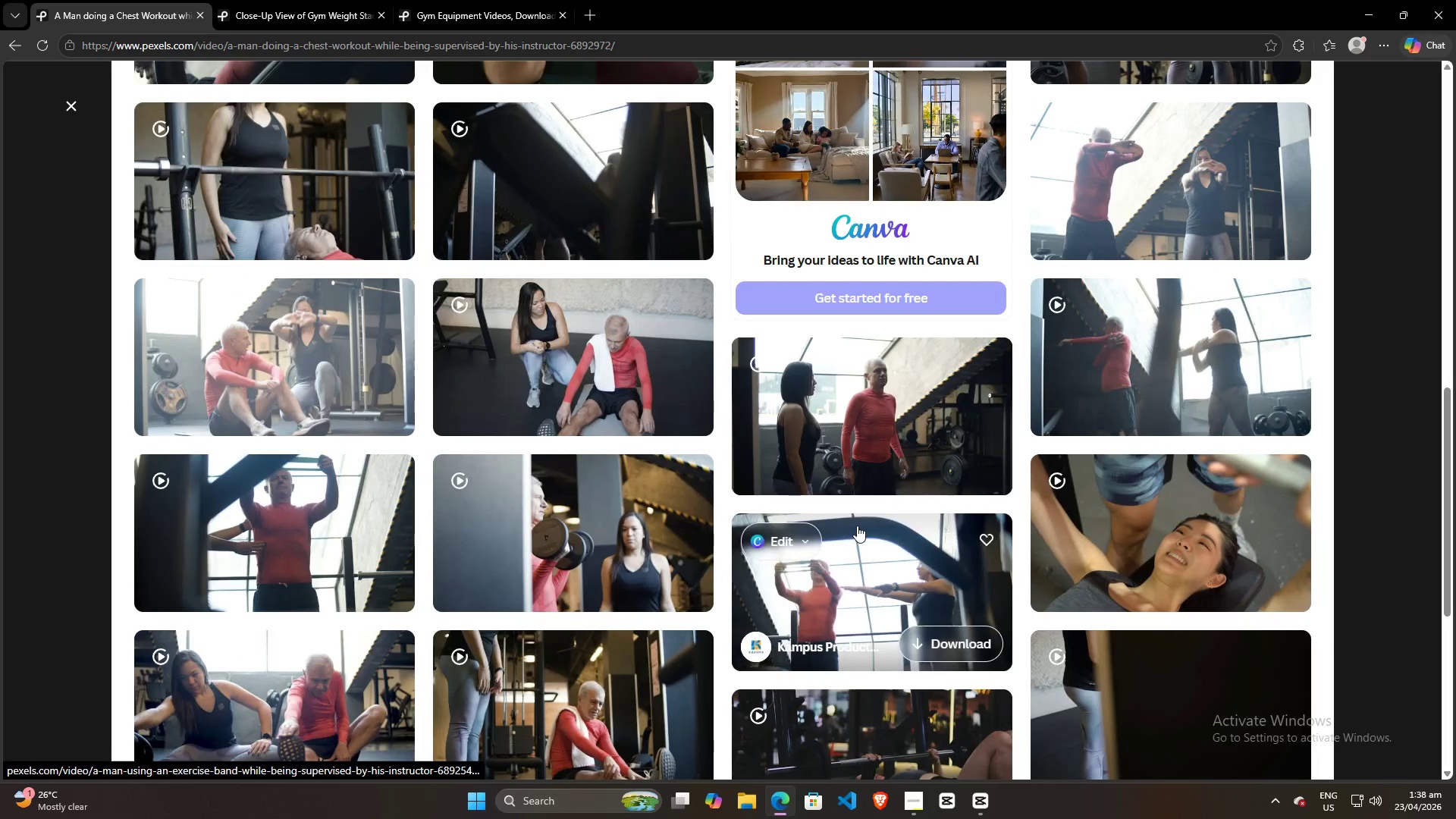 
scroll: coordinate [857, 525], scroll_direction: up, amount: 4.0
 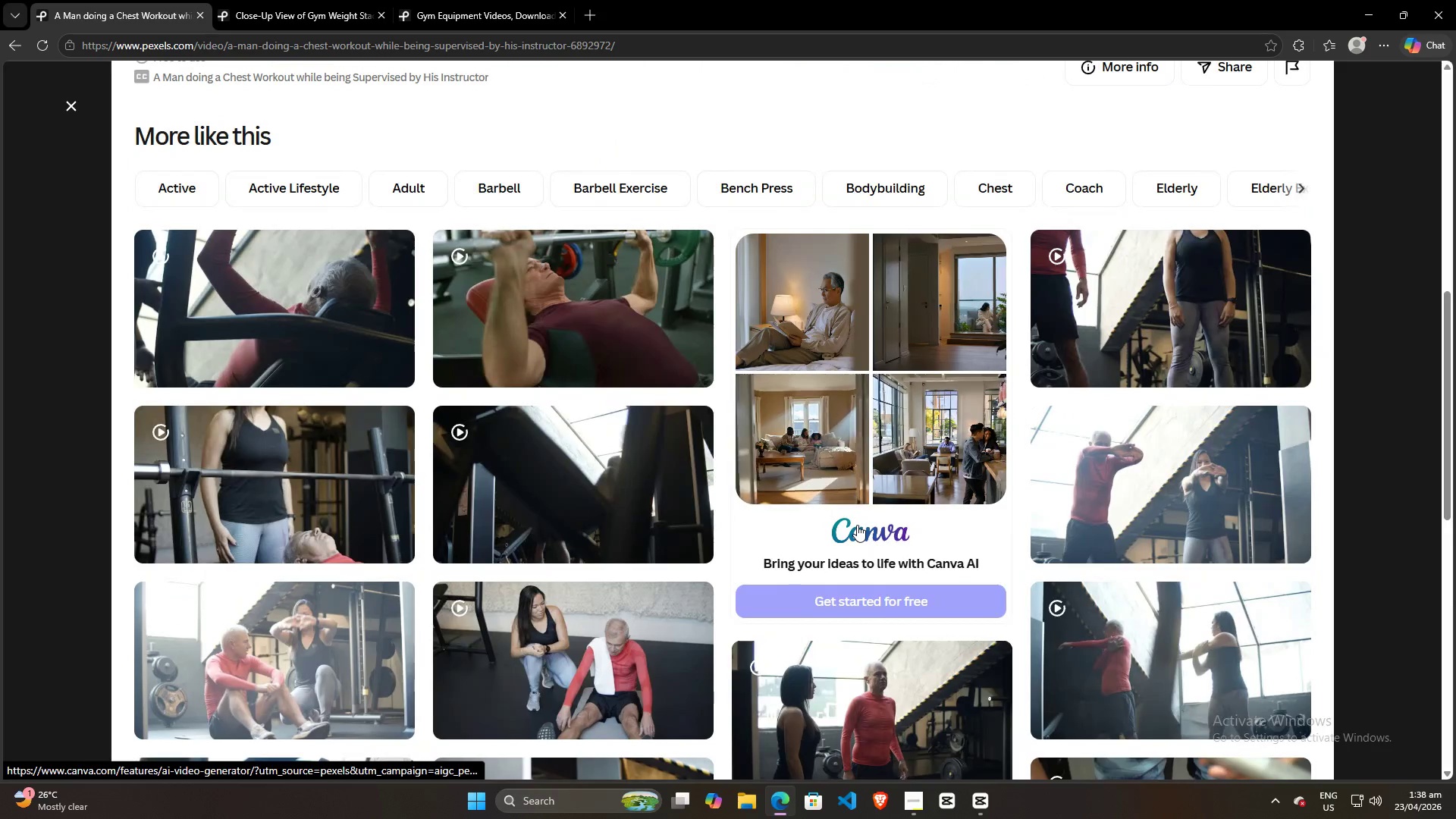 
scroll: coordinate [862, 523], scroll_direction: down, amount: 10.0
 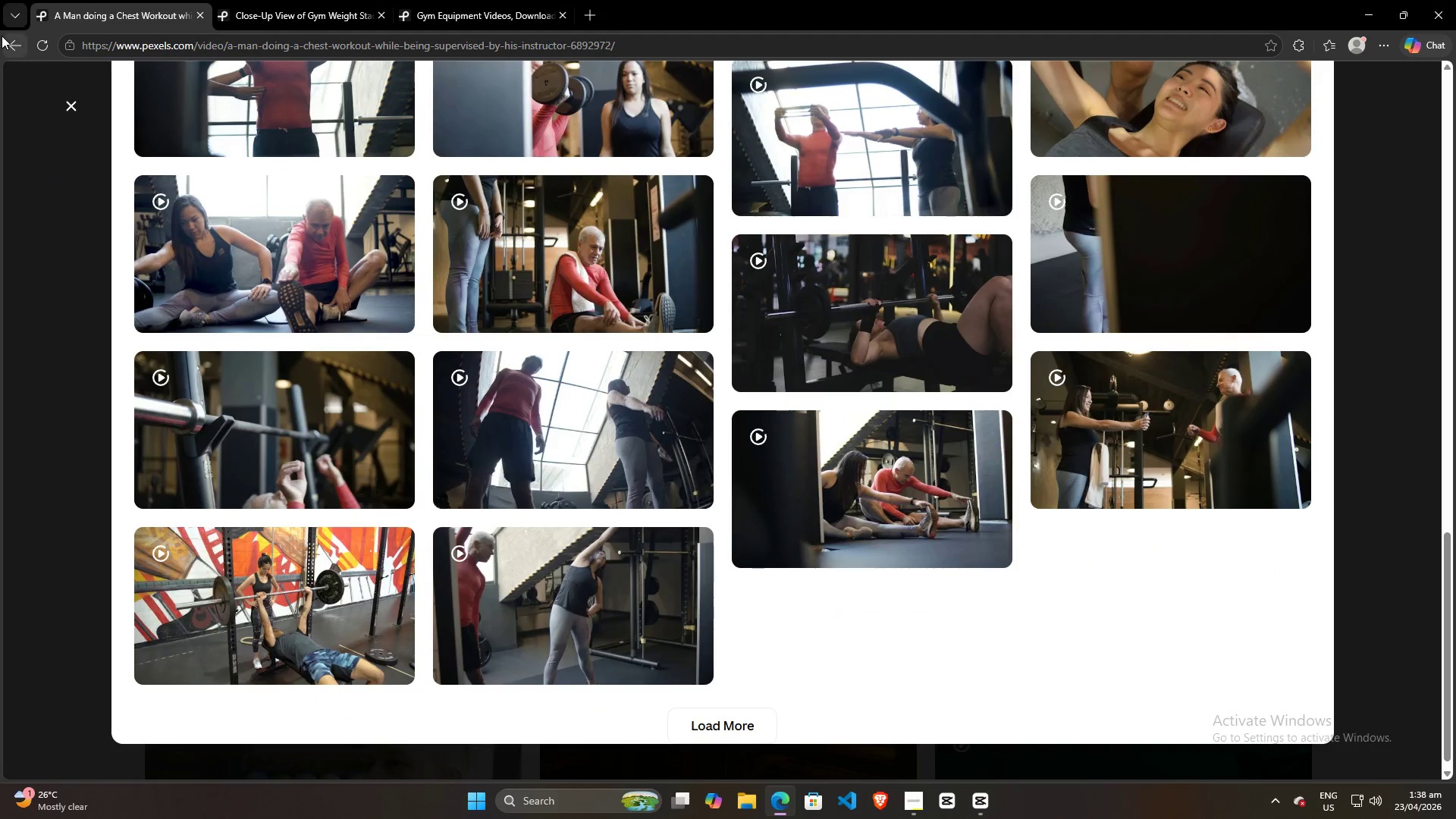 
left_click([1, 38])
 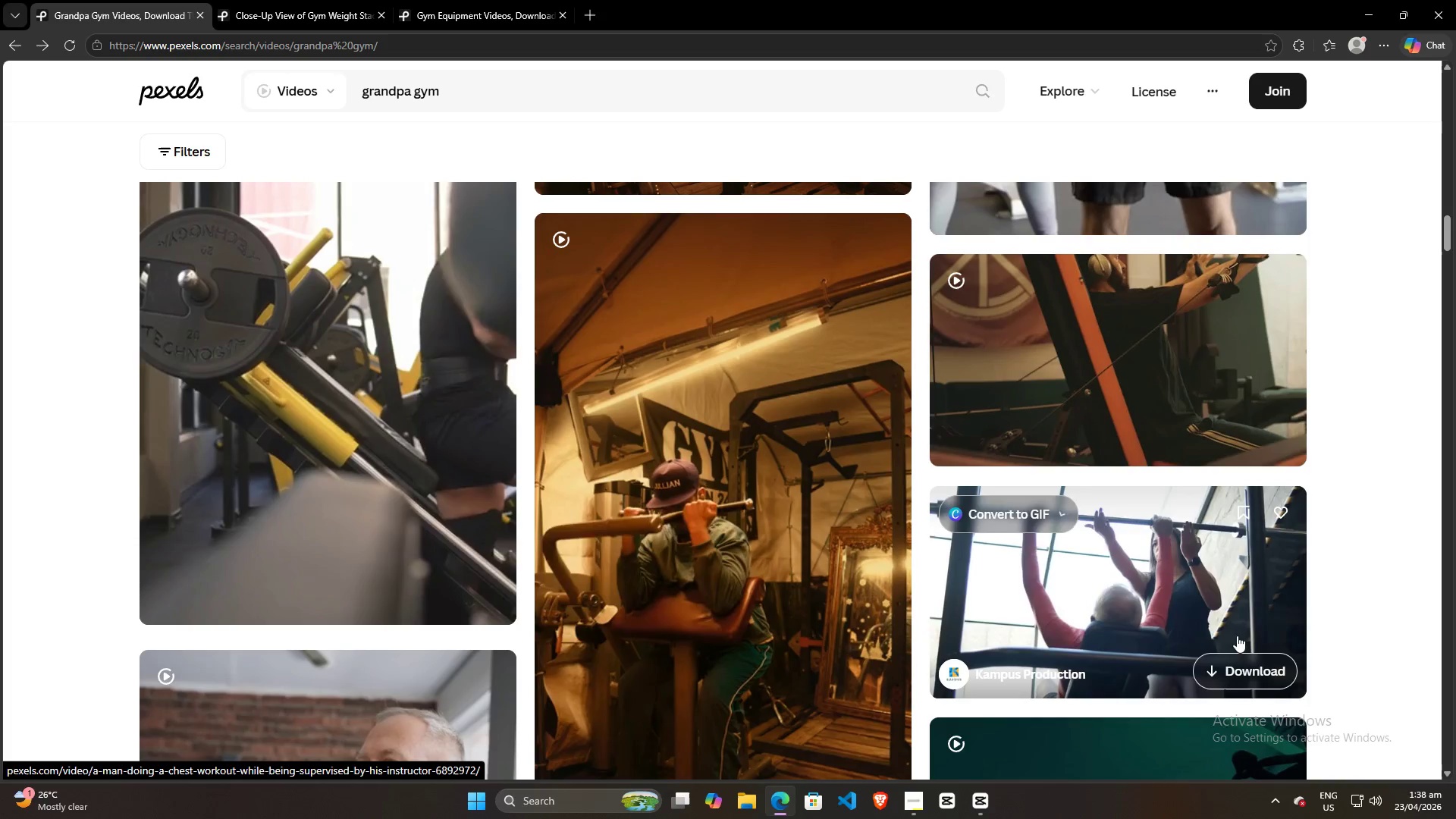 
left_click([1244, 660])
 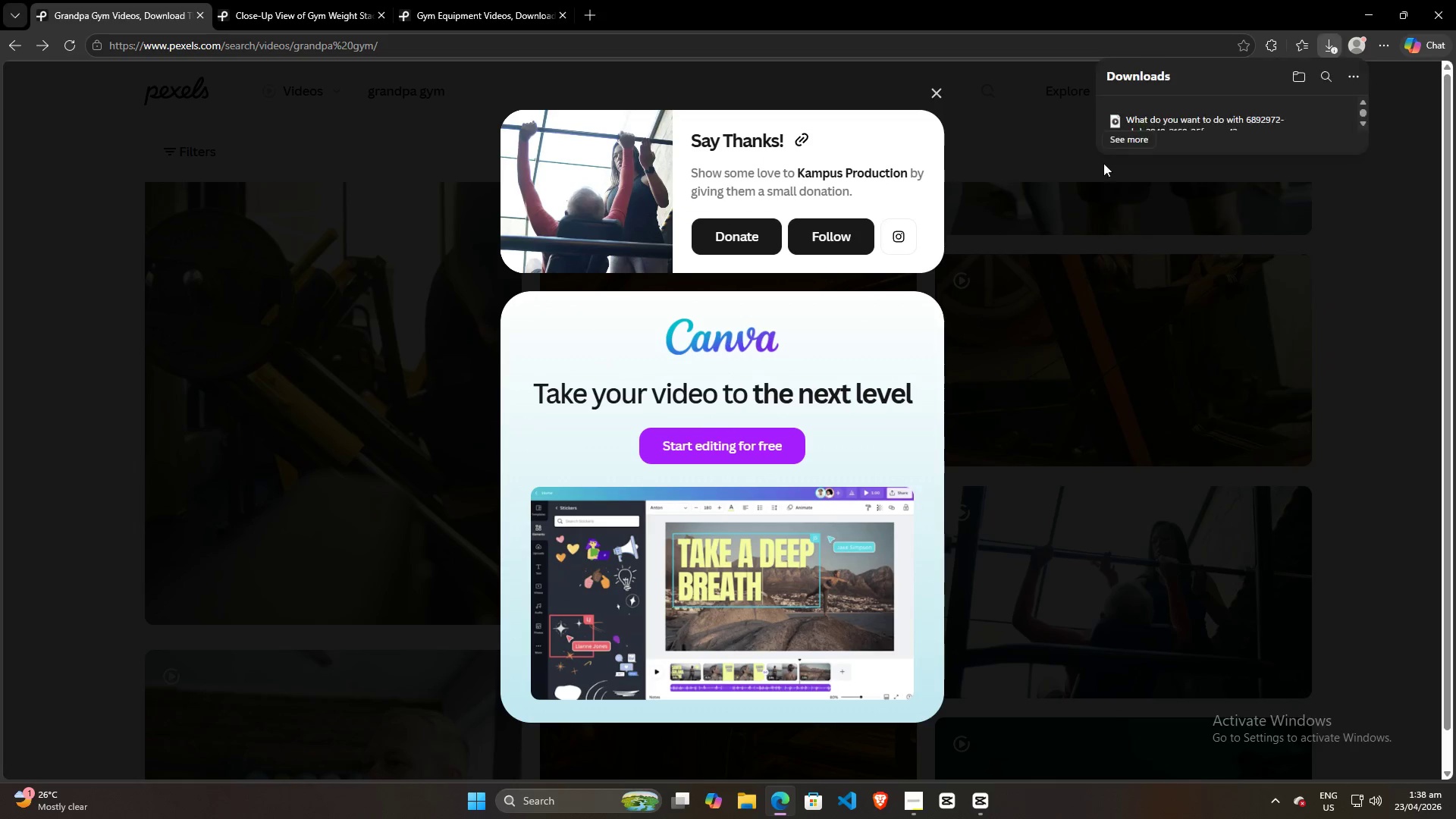 
left_click([1237, 157])
 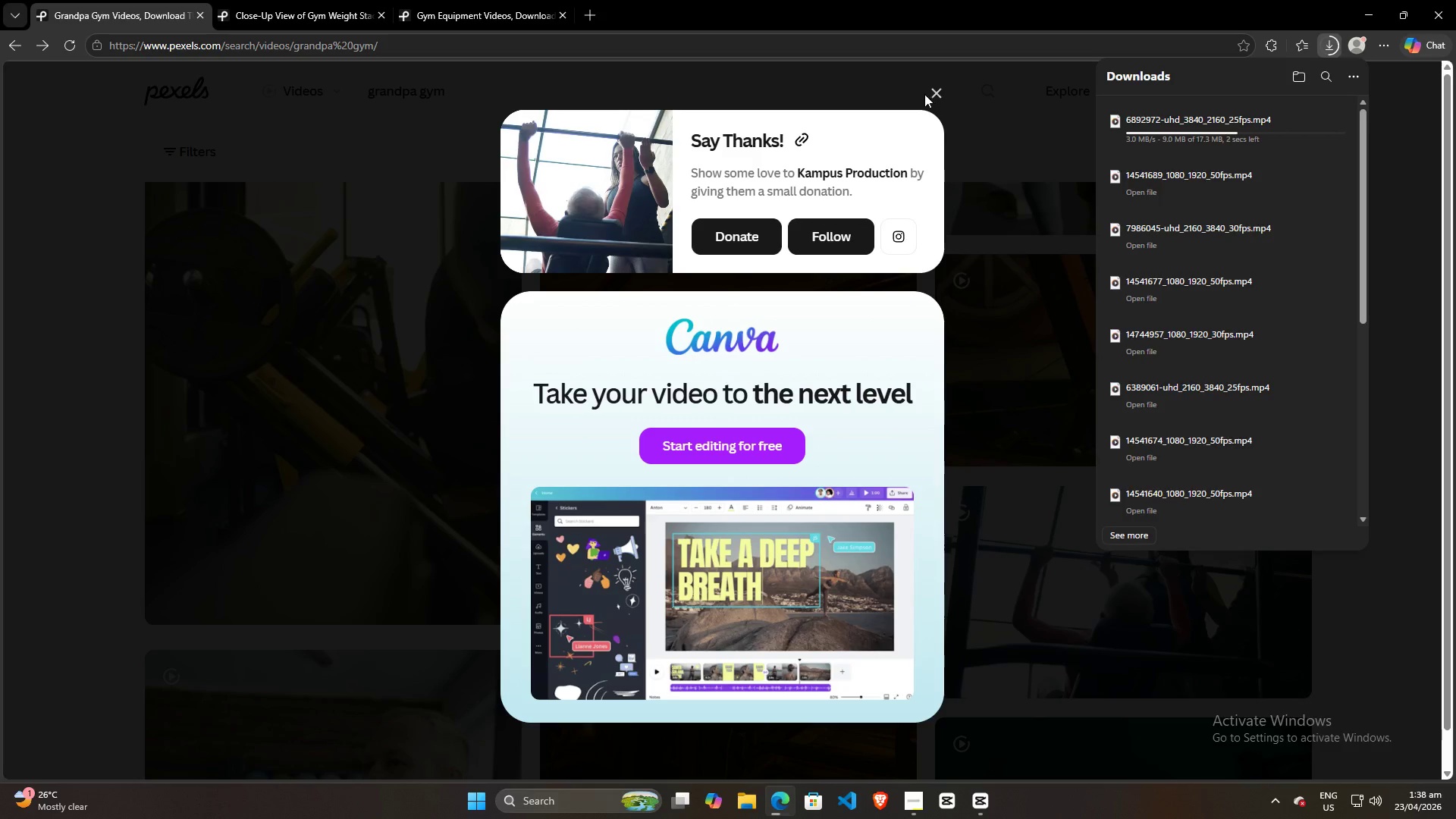 
left_click([937, 90])
 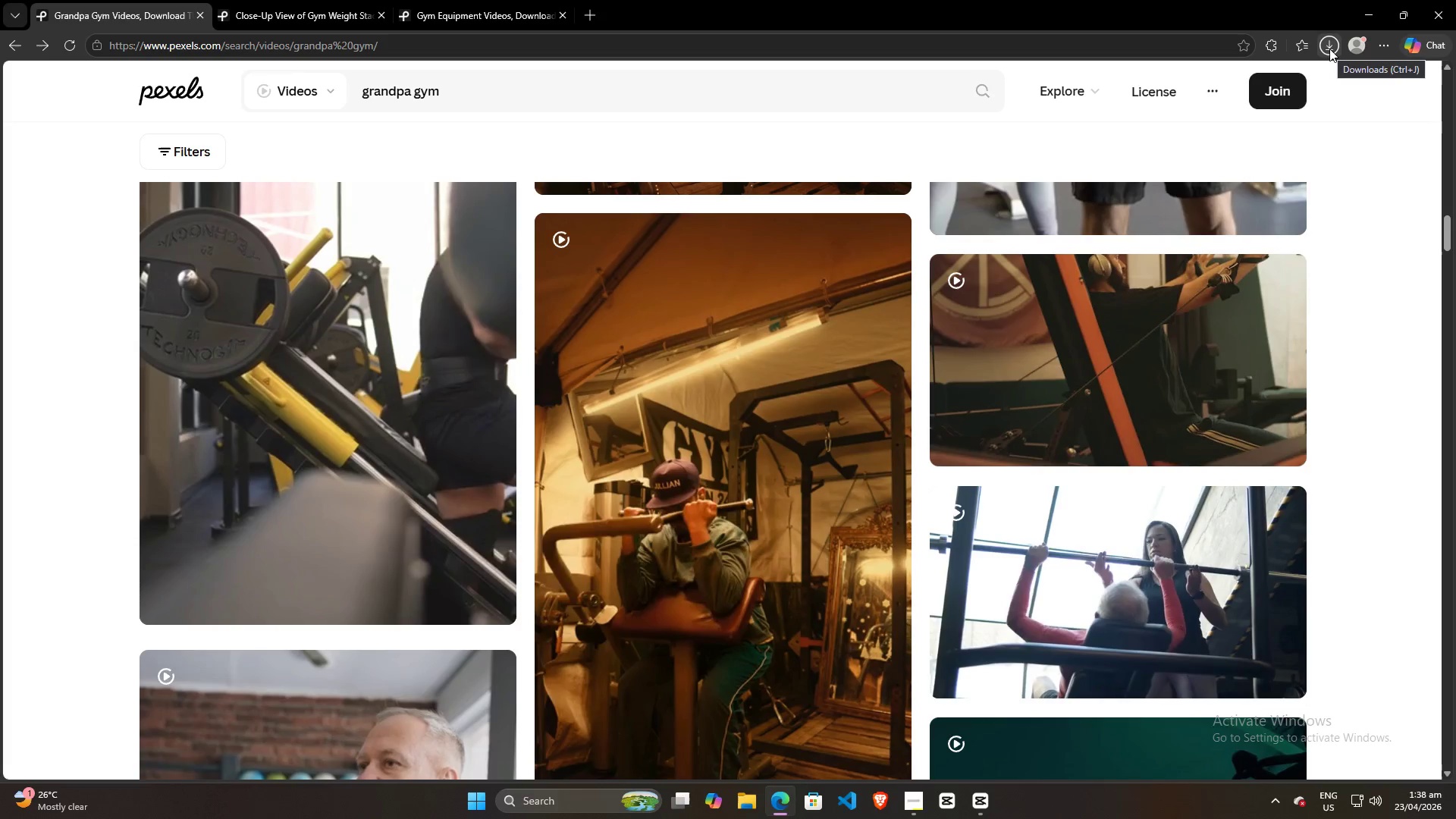 
left_click([1329, 47])
 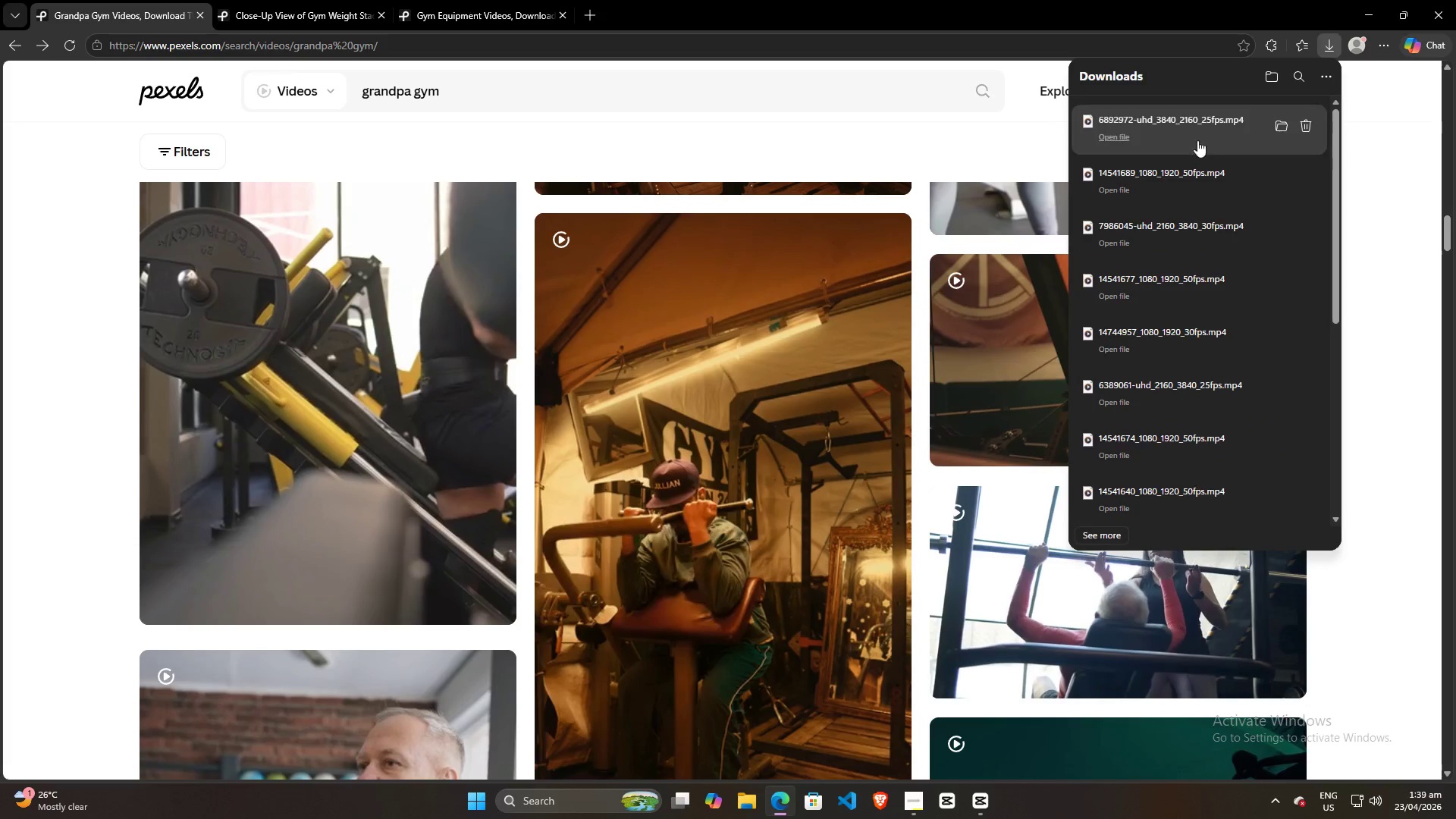 
left_click_drag(start_coordinate=[1189, 129], to_coordinate=[443, 330])
 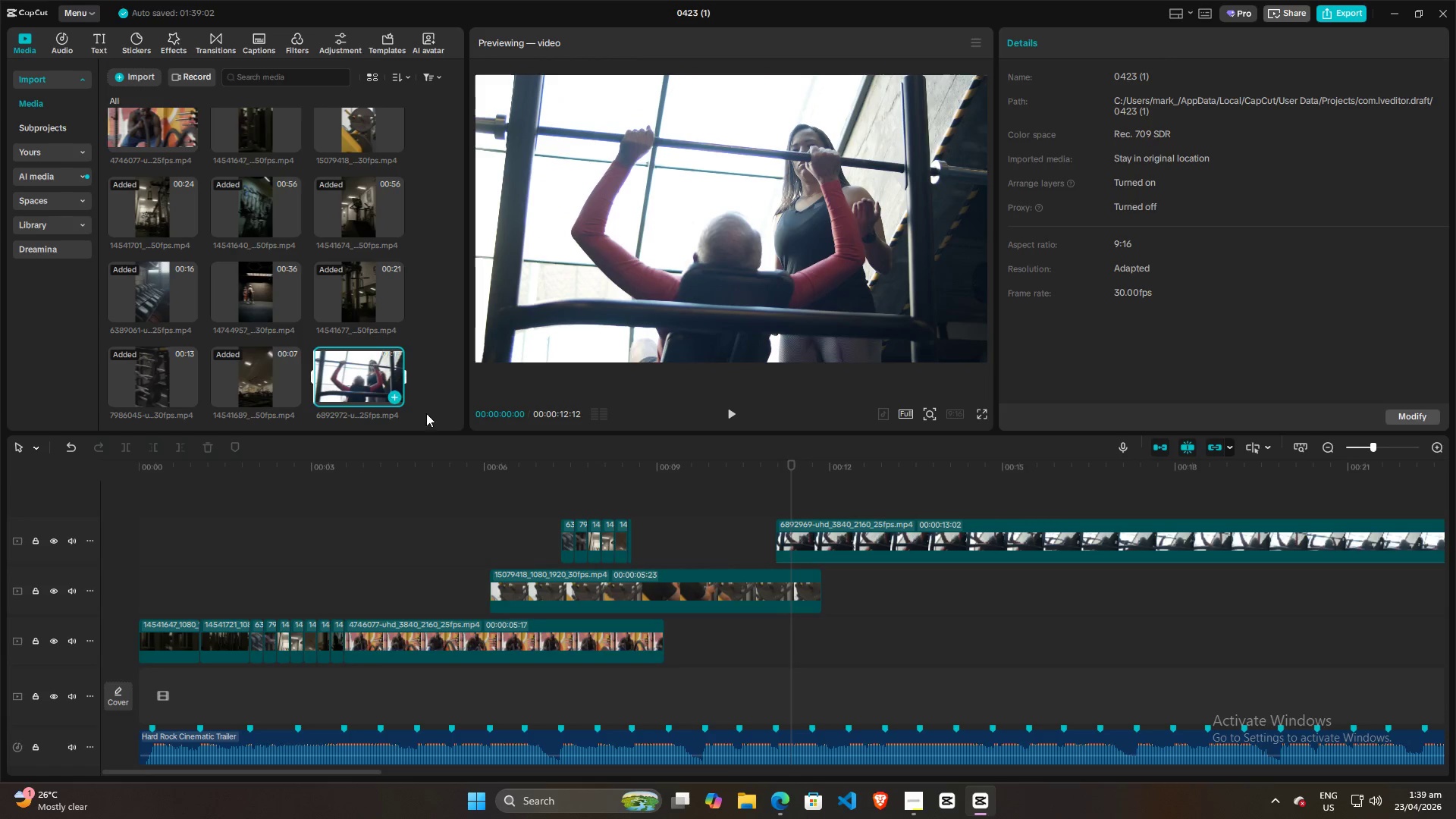 
left_click([737, 511])
 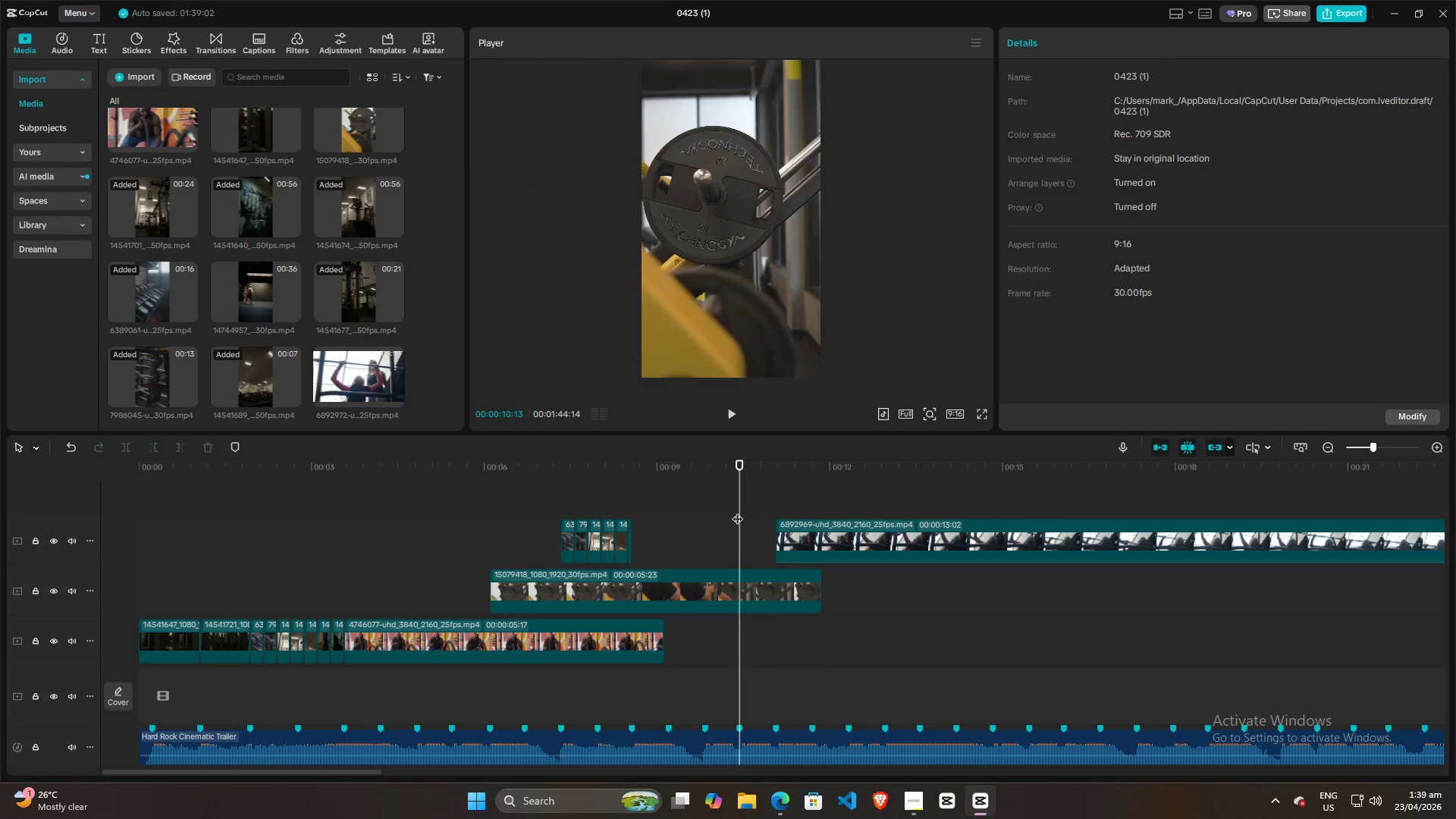 
key(Space)
 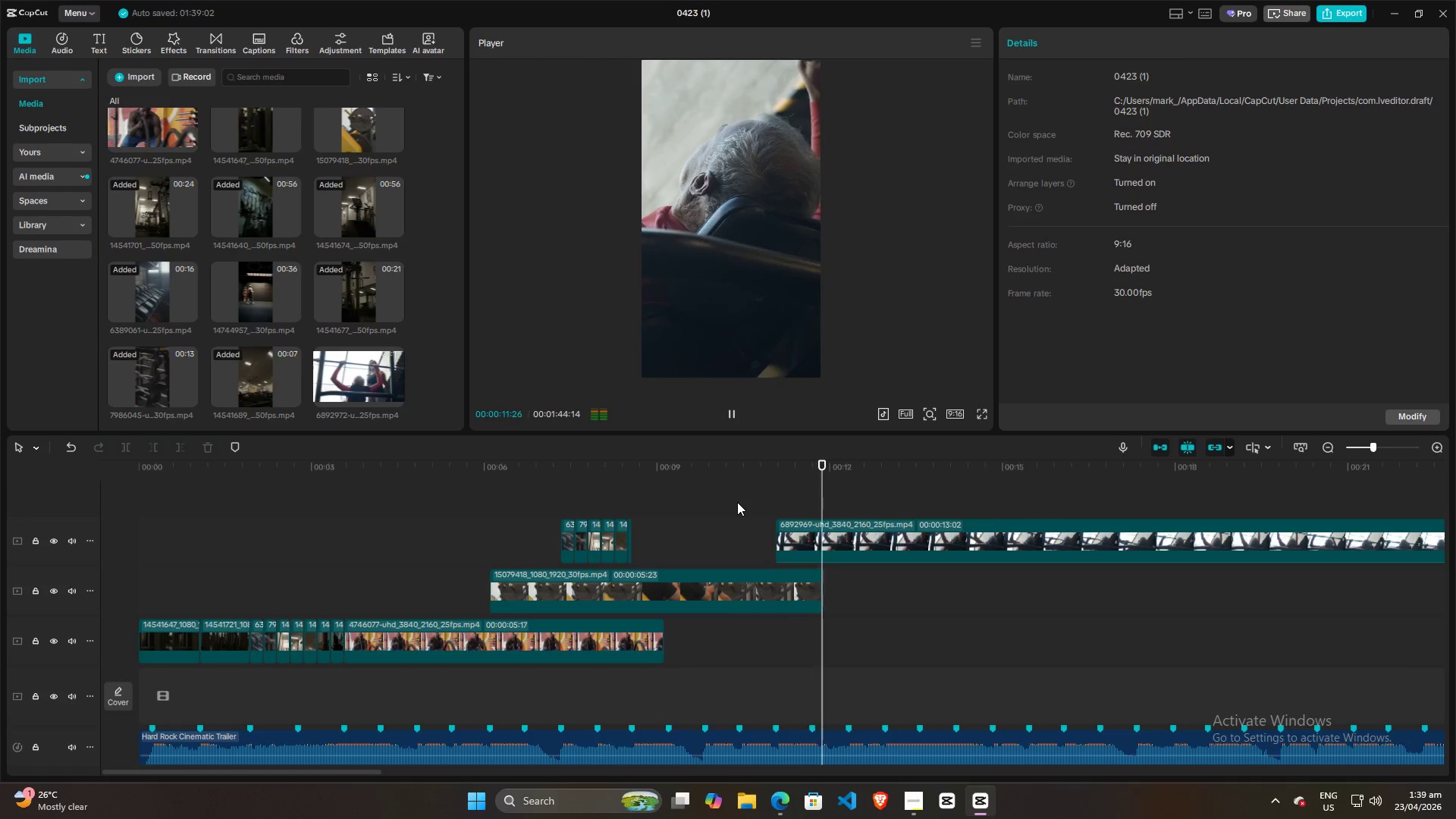 
key(Space)
 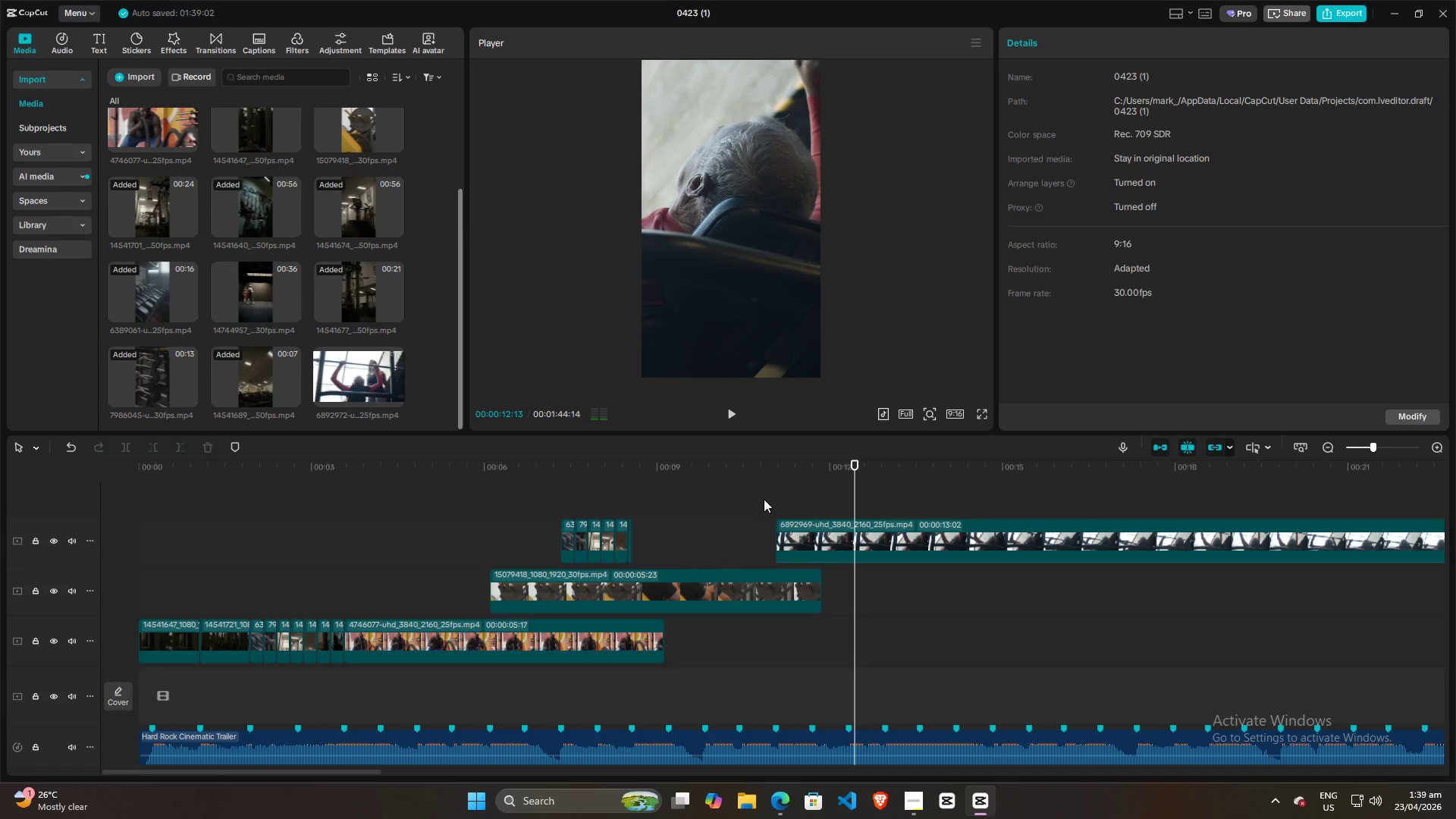 
left_click([763, 507])
 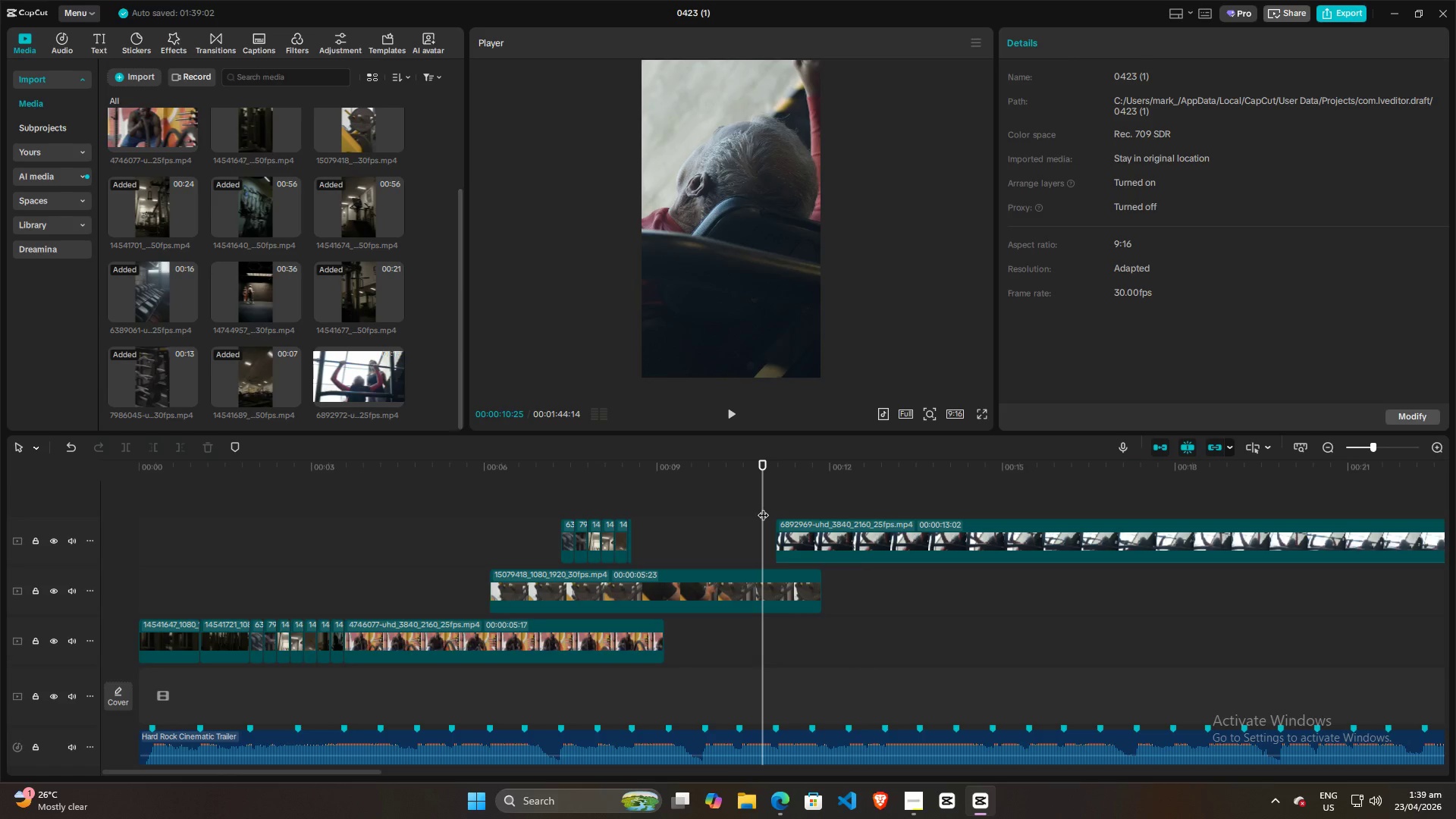 
key(Space)
 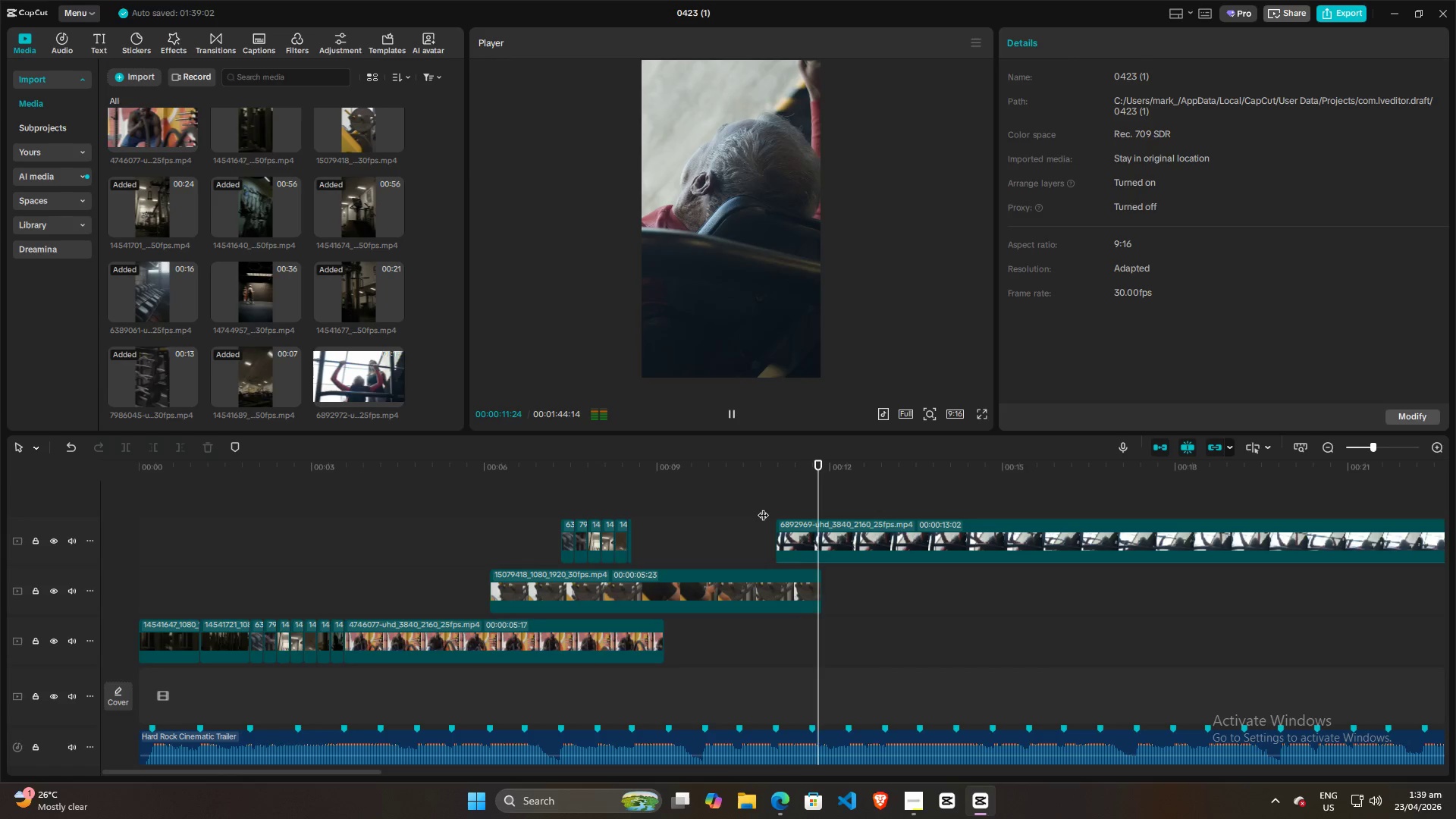 
key(Space)
 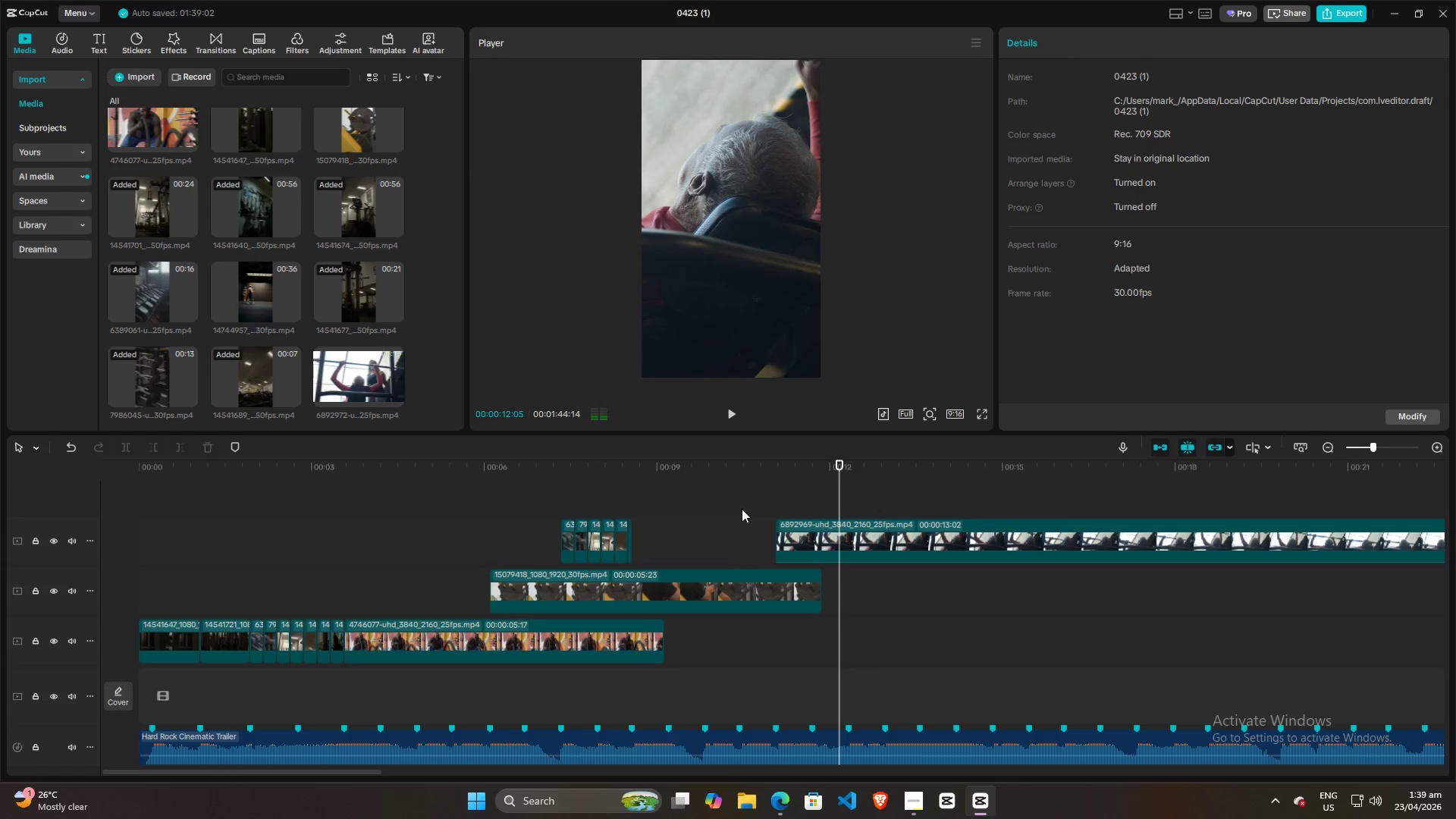 
left_click([742, 509])
 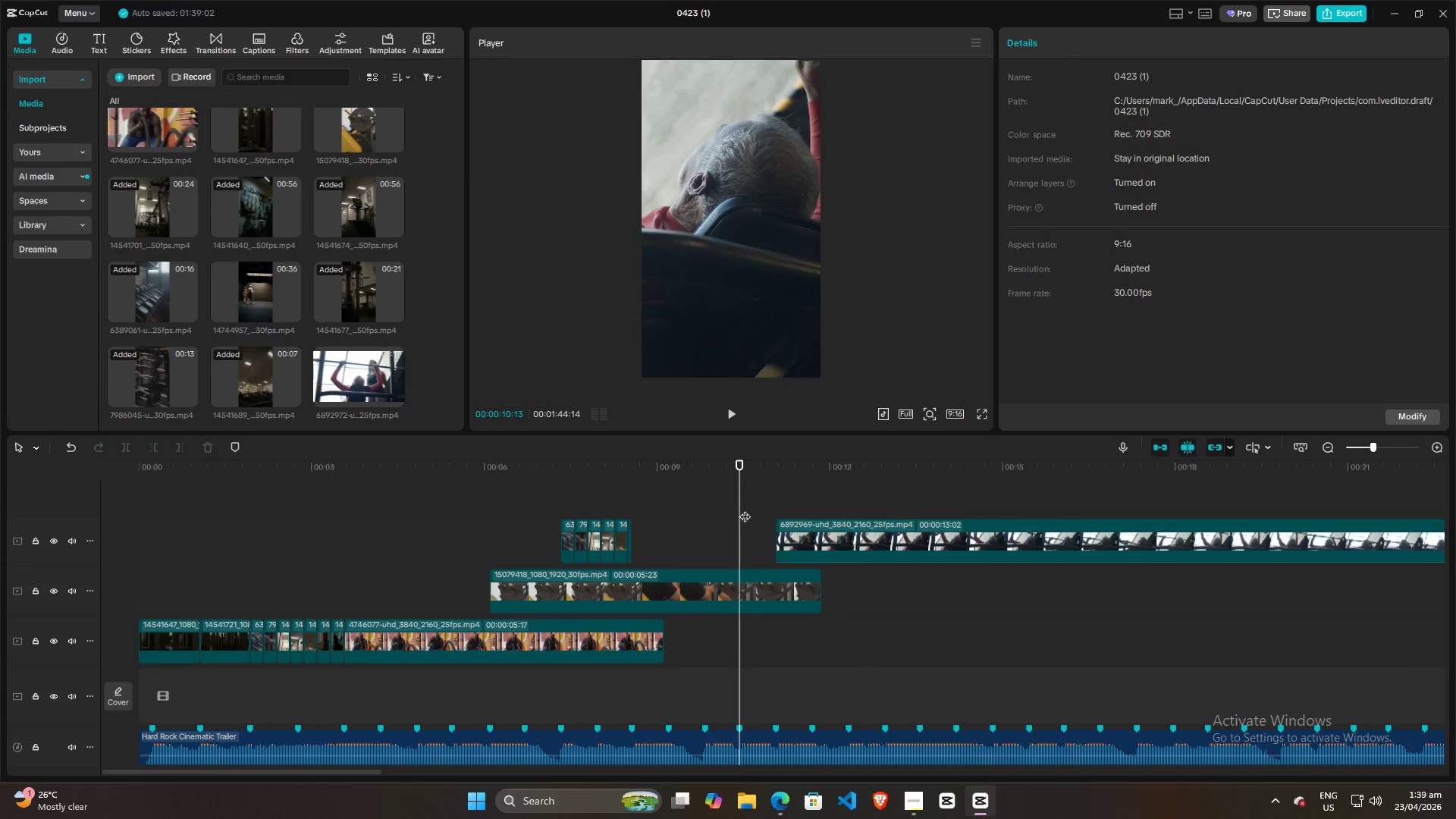 
key(Space)
 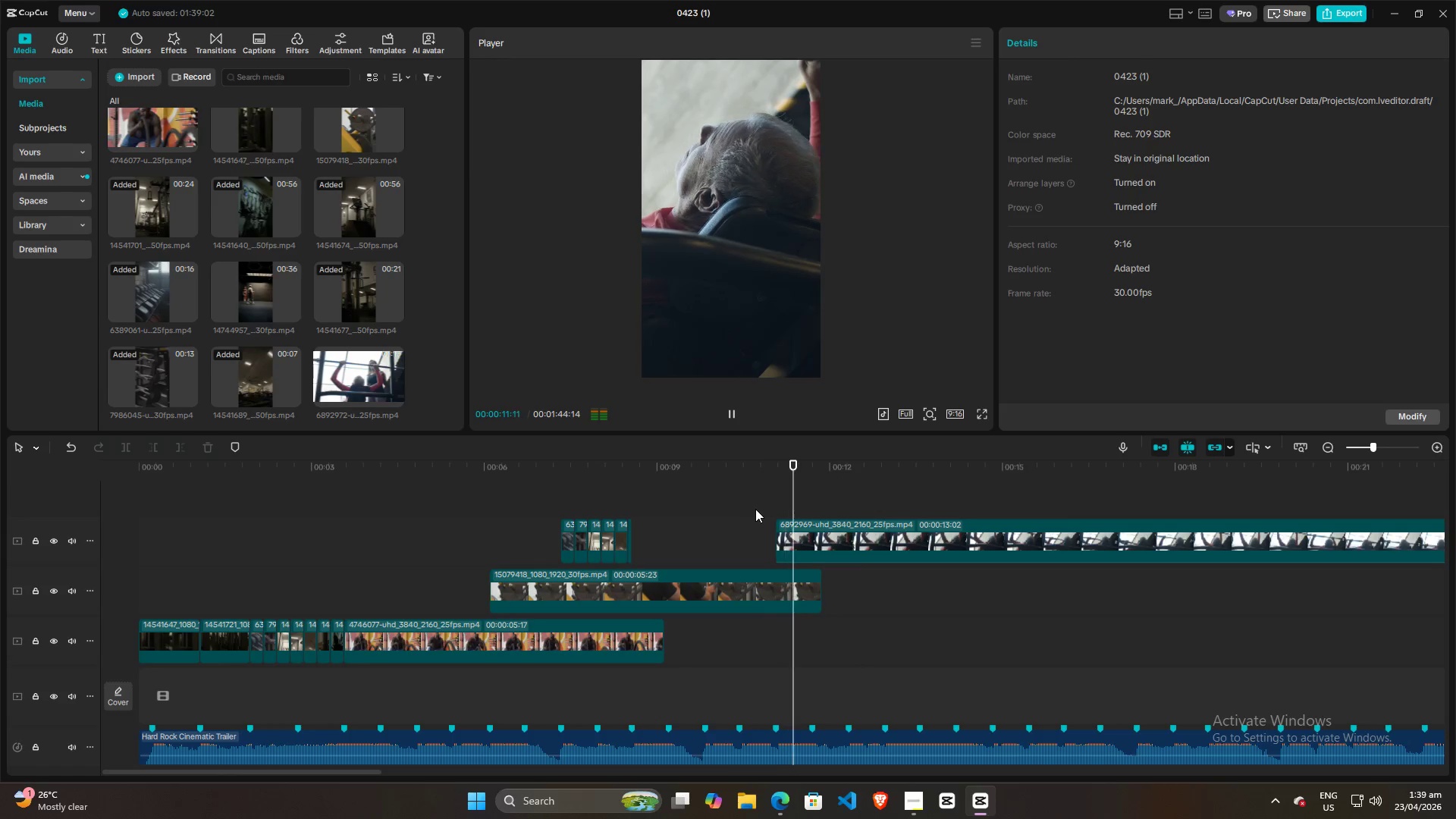 
key(Space)
 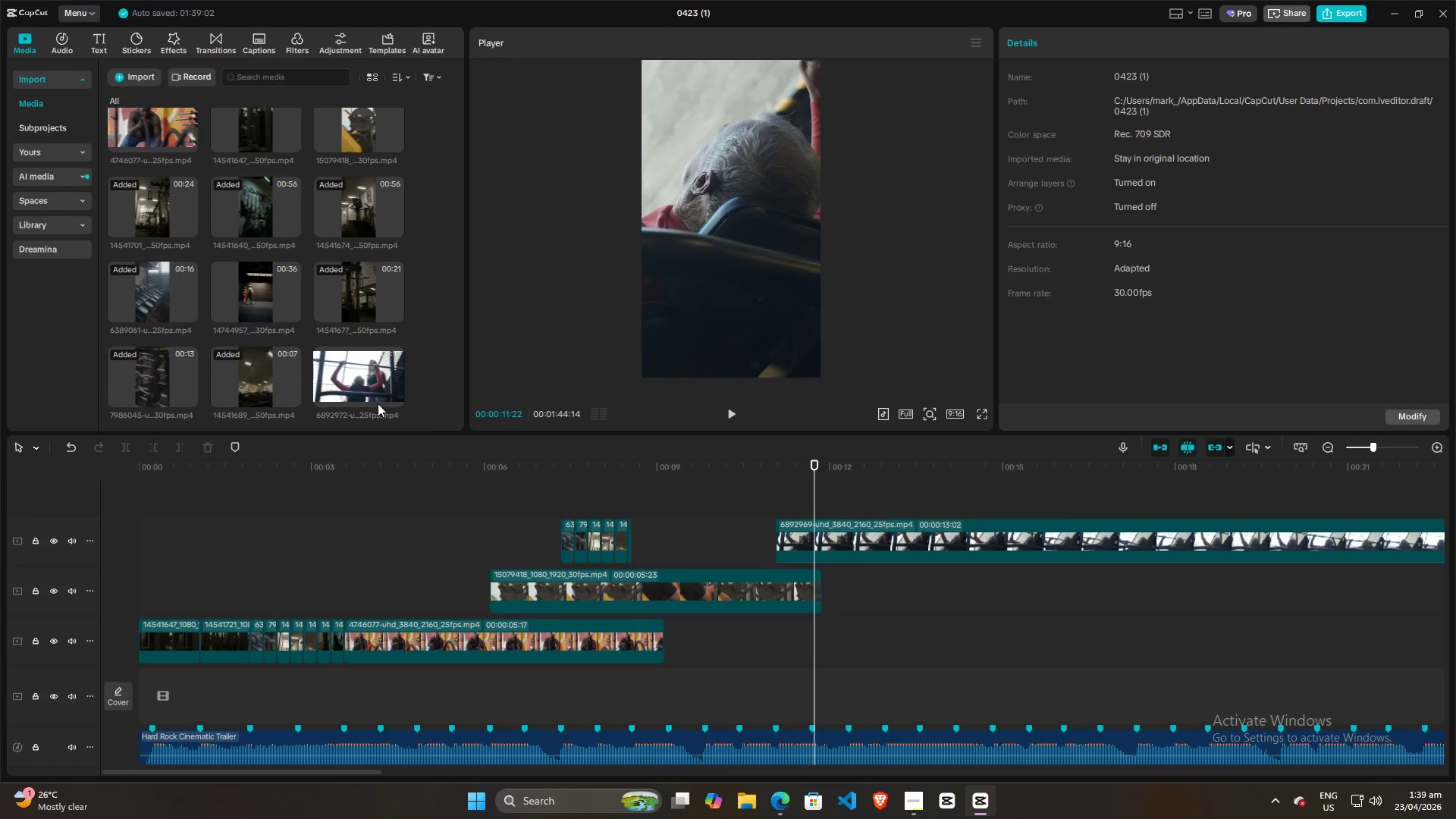 
left_click_drag(start_coordinate=[362, 375], to_coordinate=[783, 486])
 